 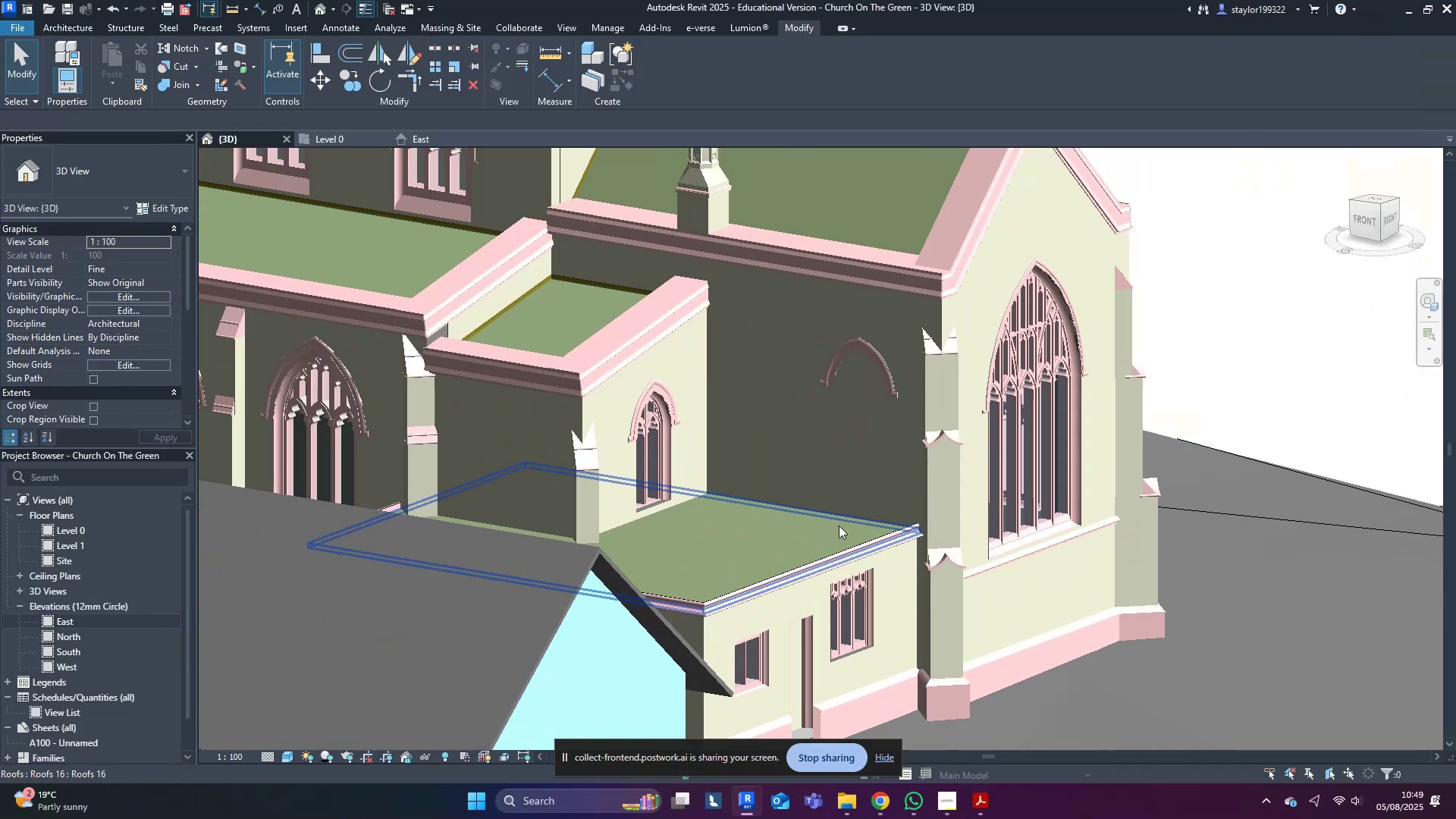 
scroll: coordinate [516, 637], scroll_direction: down, amount: 4.0
 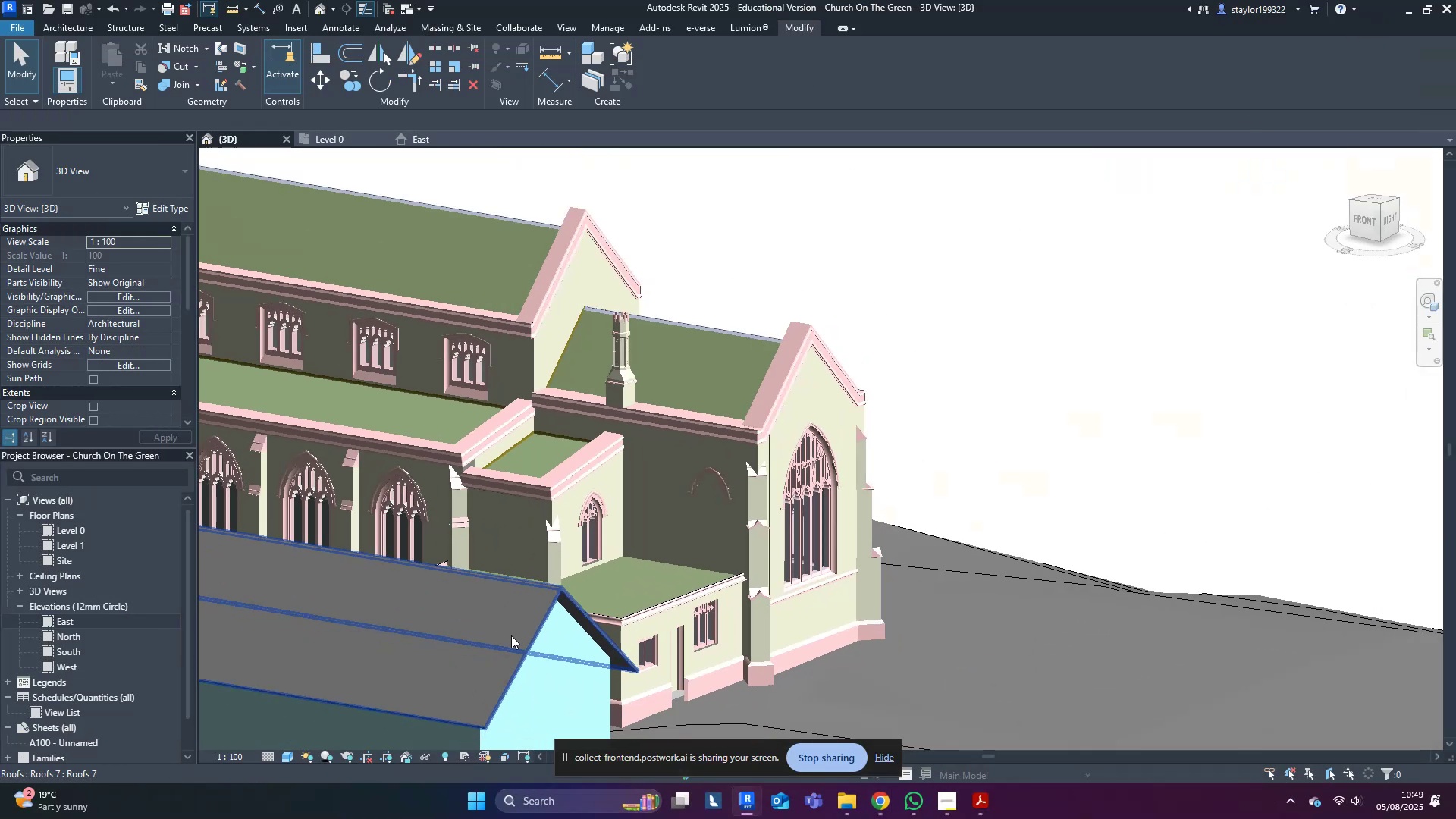 
key(Tab)
key(Tab)
type(hh)
 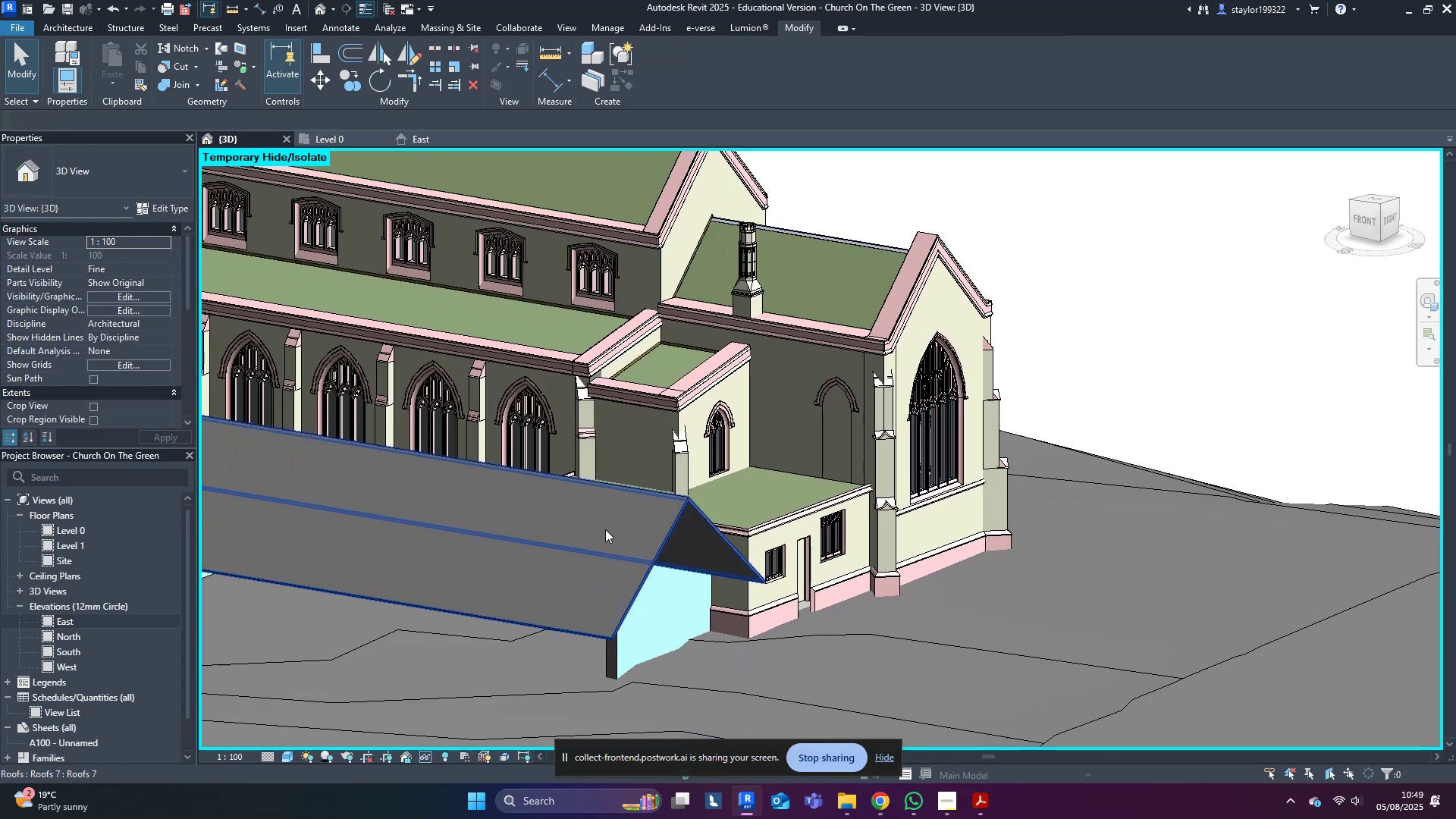 
left_click([604, 529])
 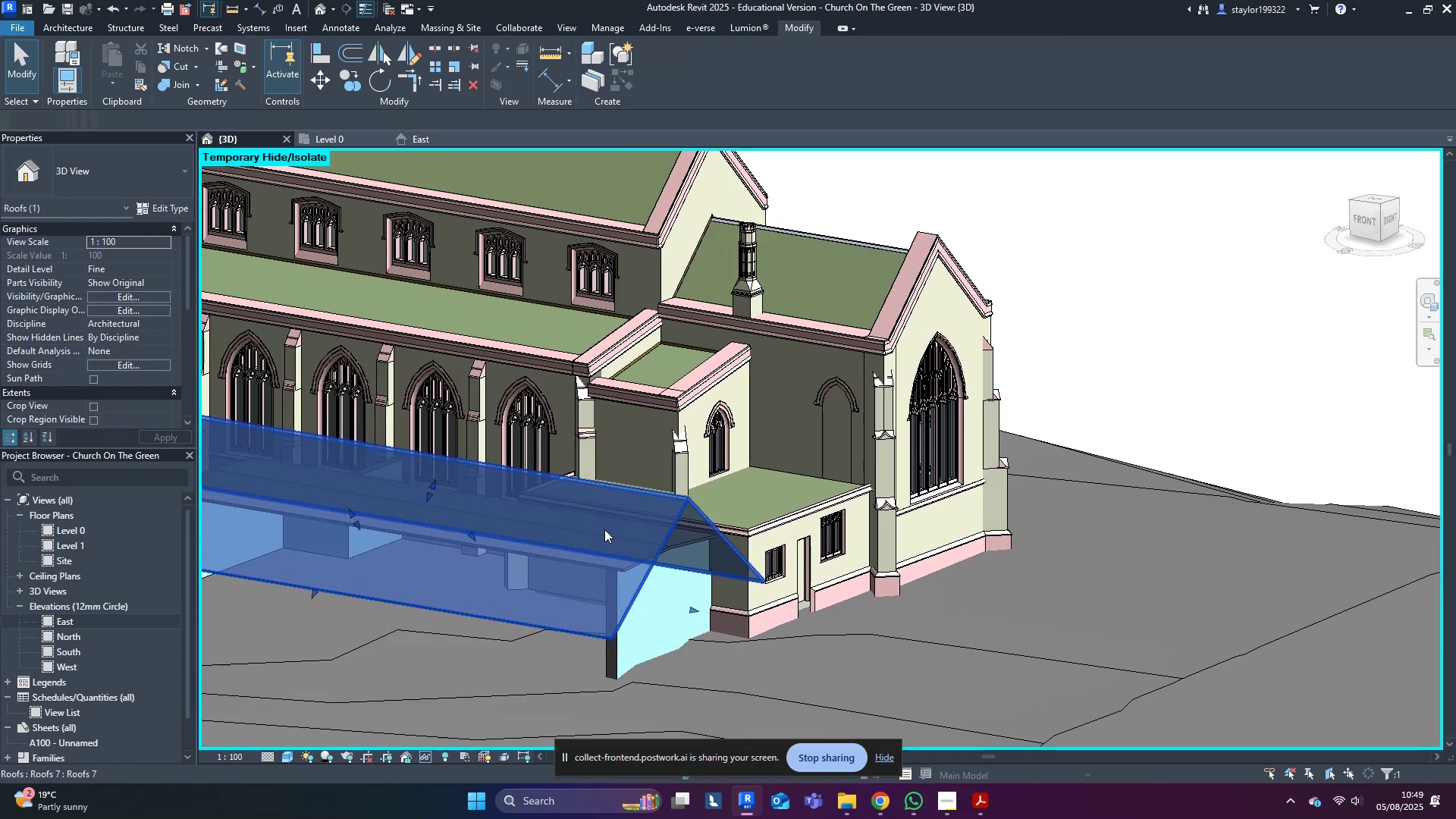 
type(hh)
 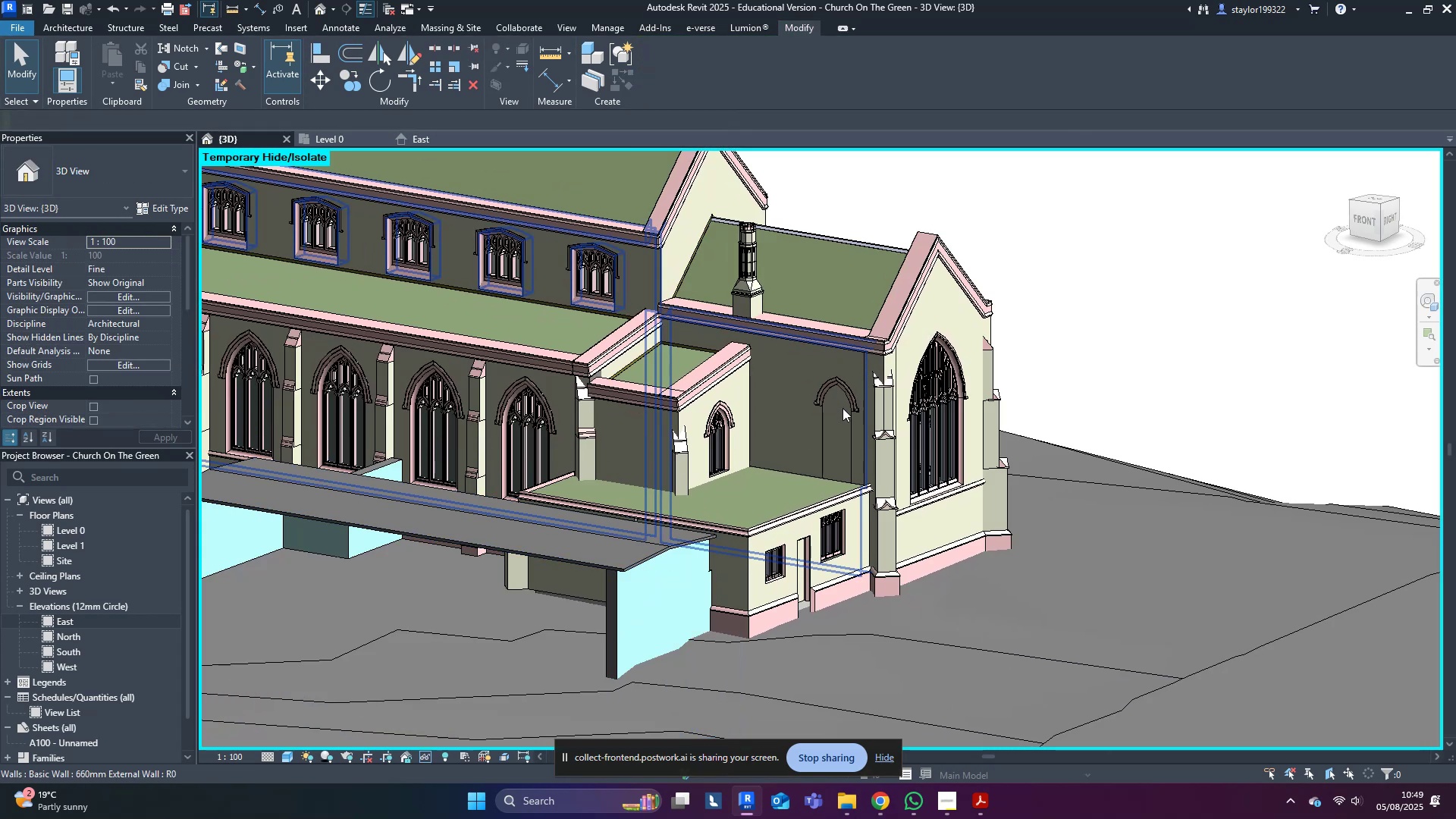 
left_click([764, 416])
 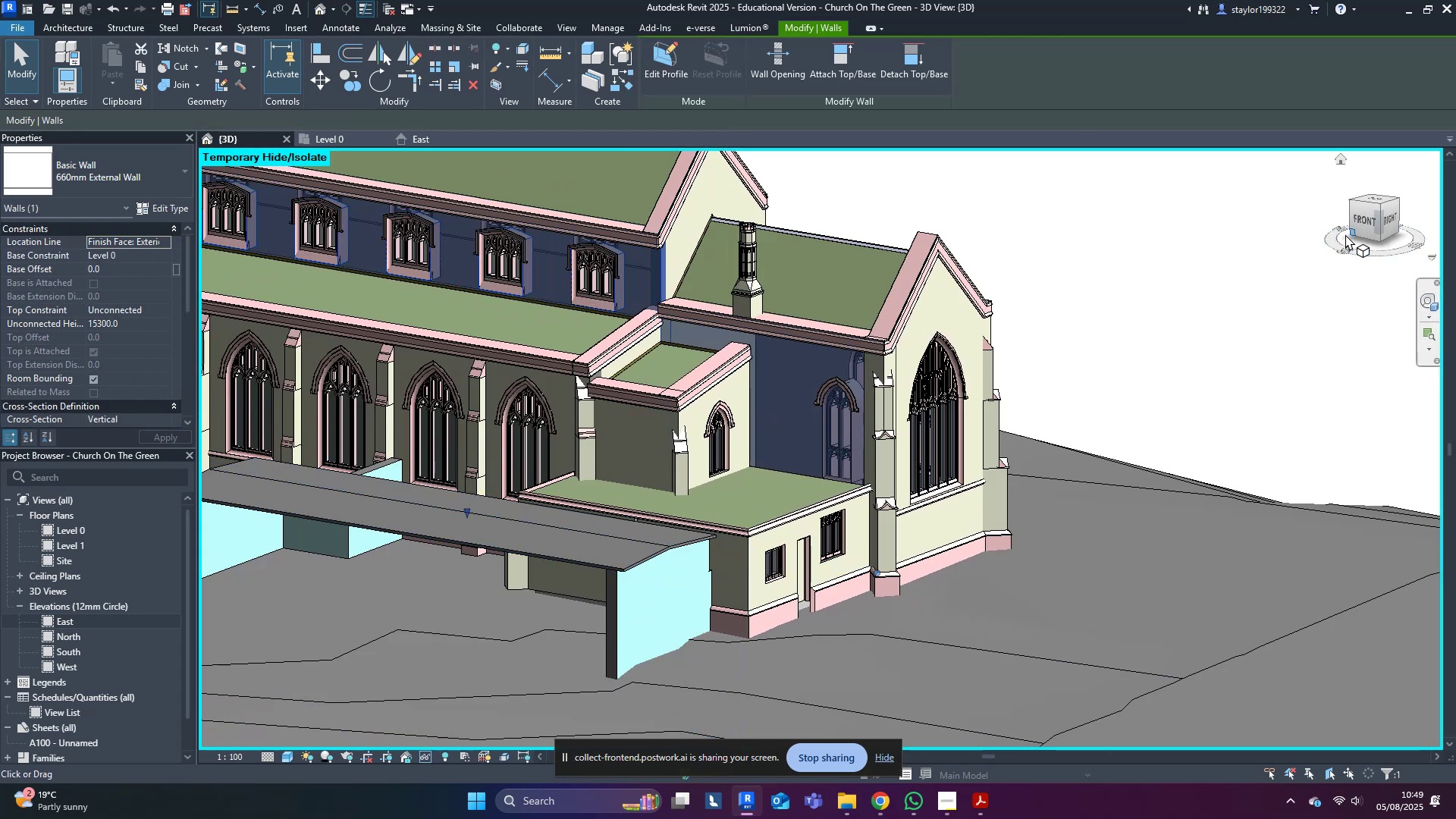 
left_click([1370, 228])
 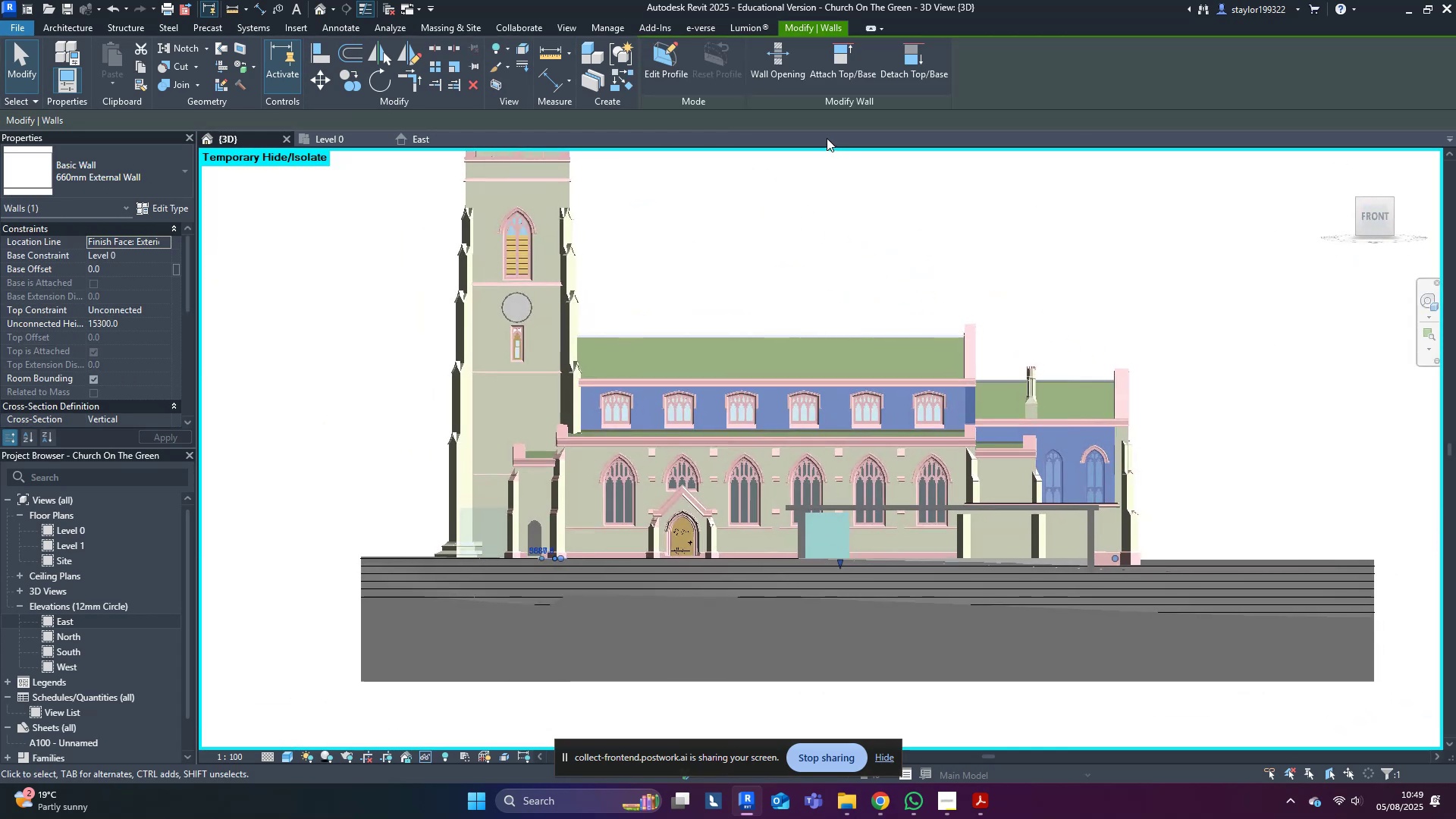 
scroll: coordinate [1015, 444], scroll_direction: up, amount: 12.0
 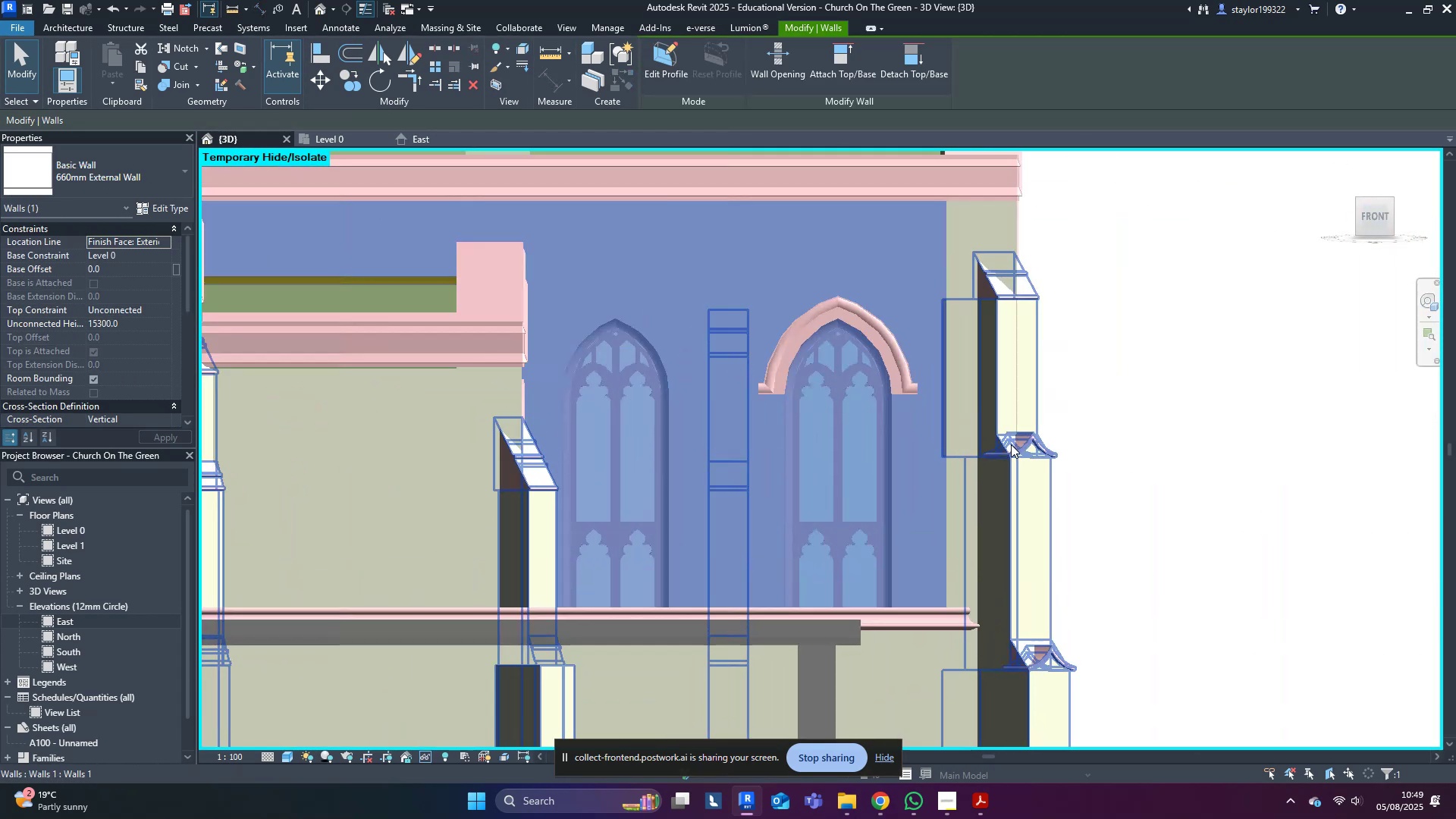 
key(Escape)
 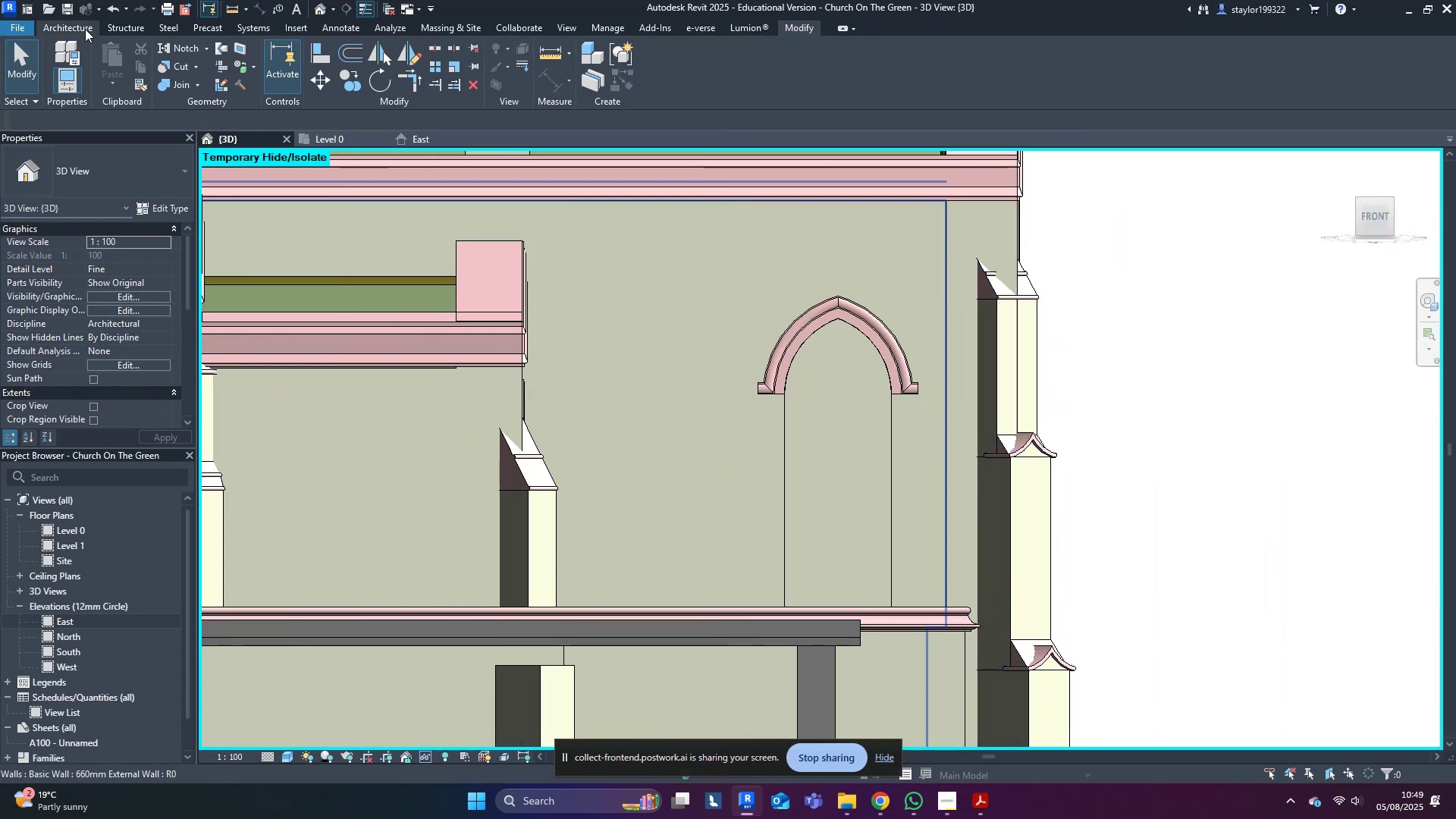 
left_click_drag(start_coordinate=[210, 96], to_coordinate=[202, 96])
 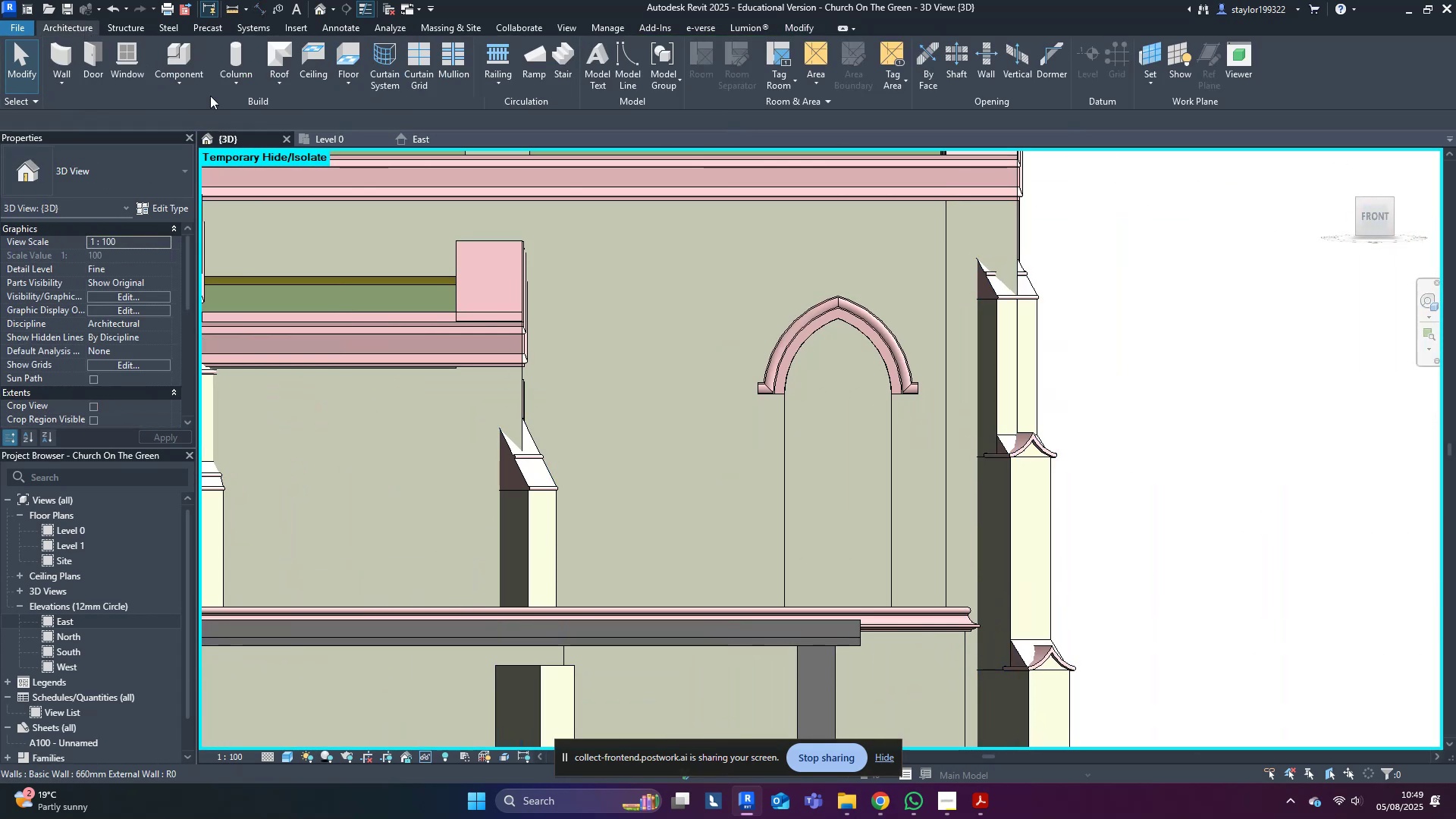 
left_click_drag(start_coordinate=[174, 89], to_coordinate=[193, 116])
 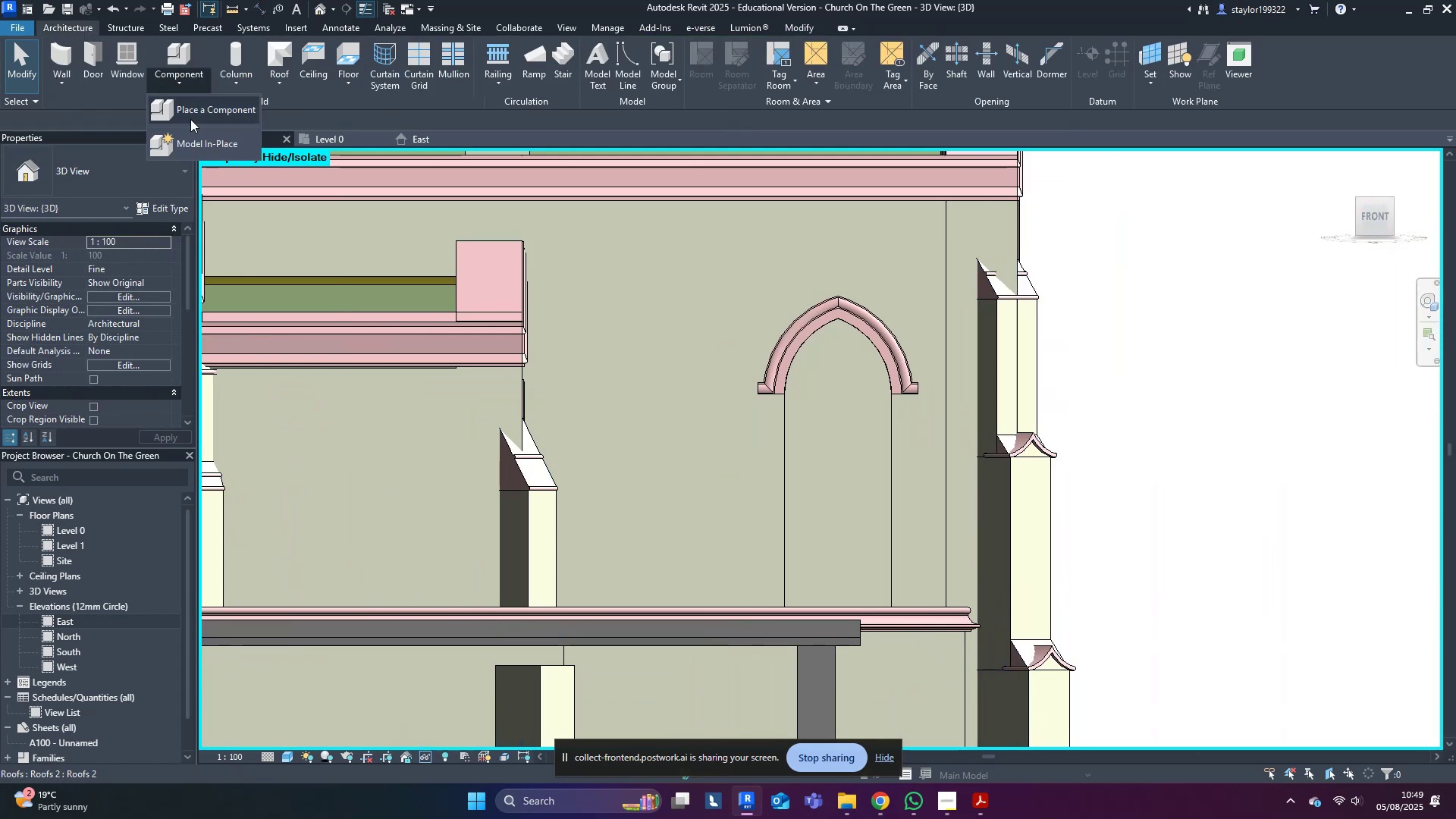 
double_click([209, 152])
 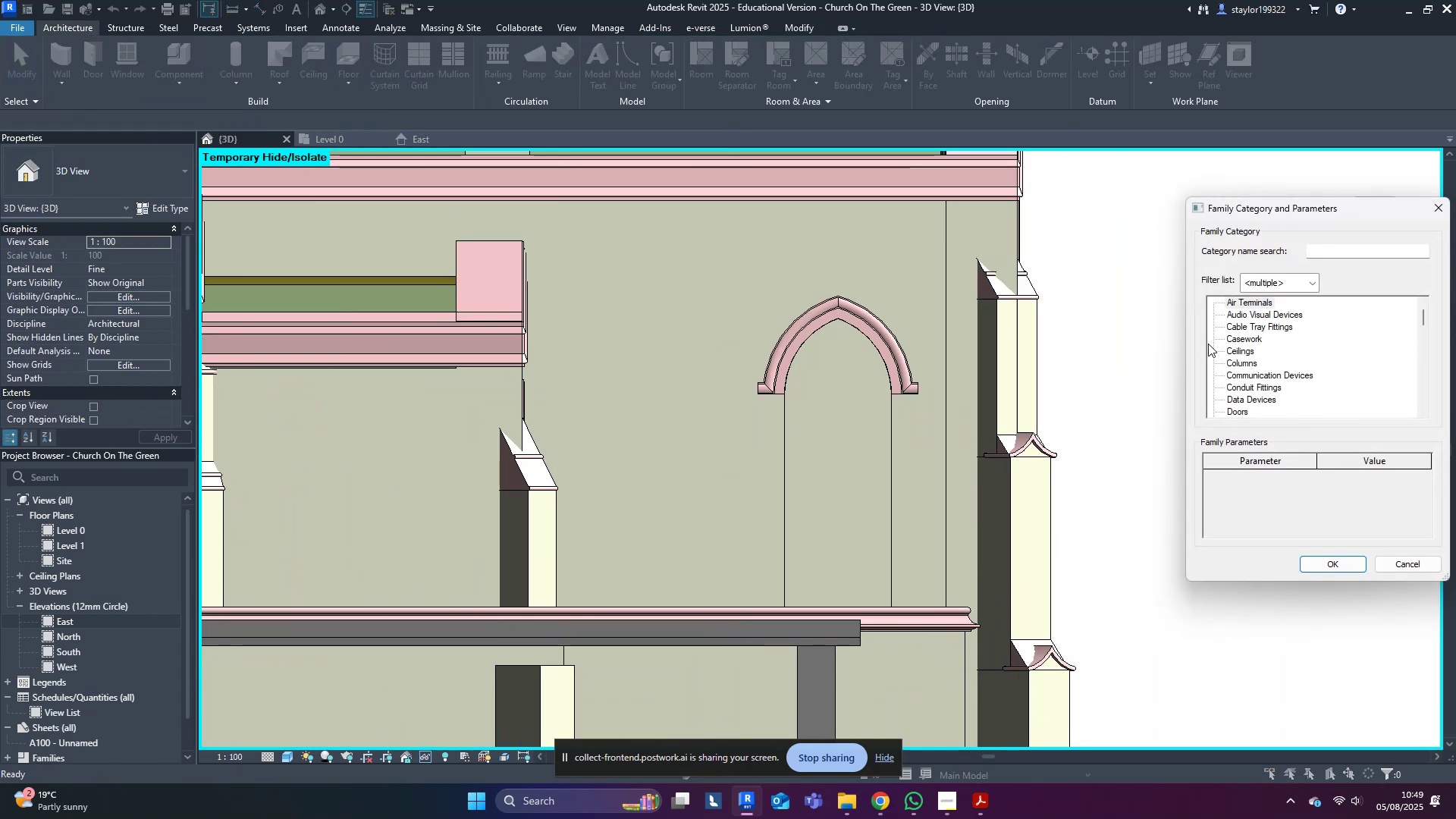 
left_click([1322, 375])
 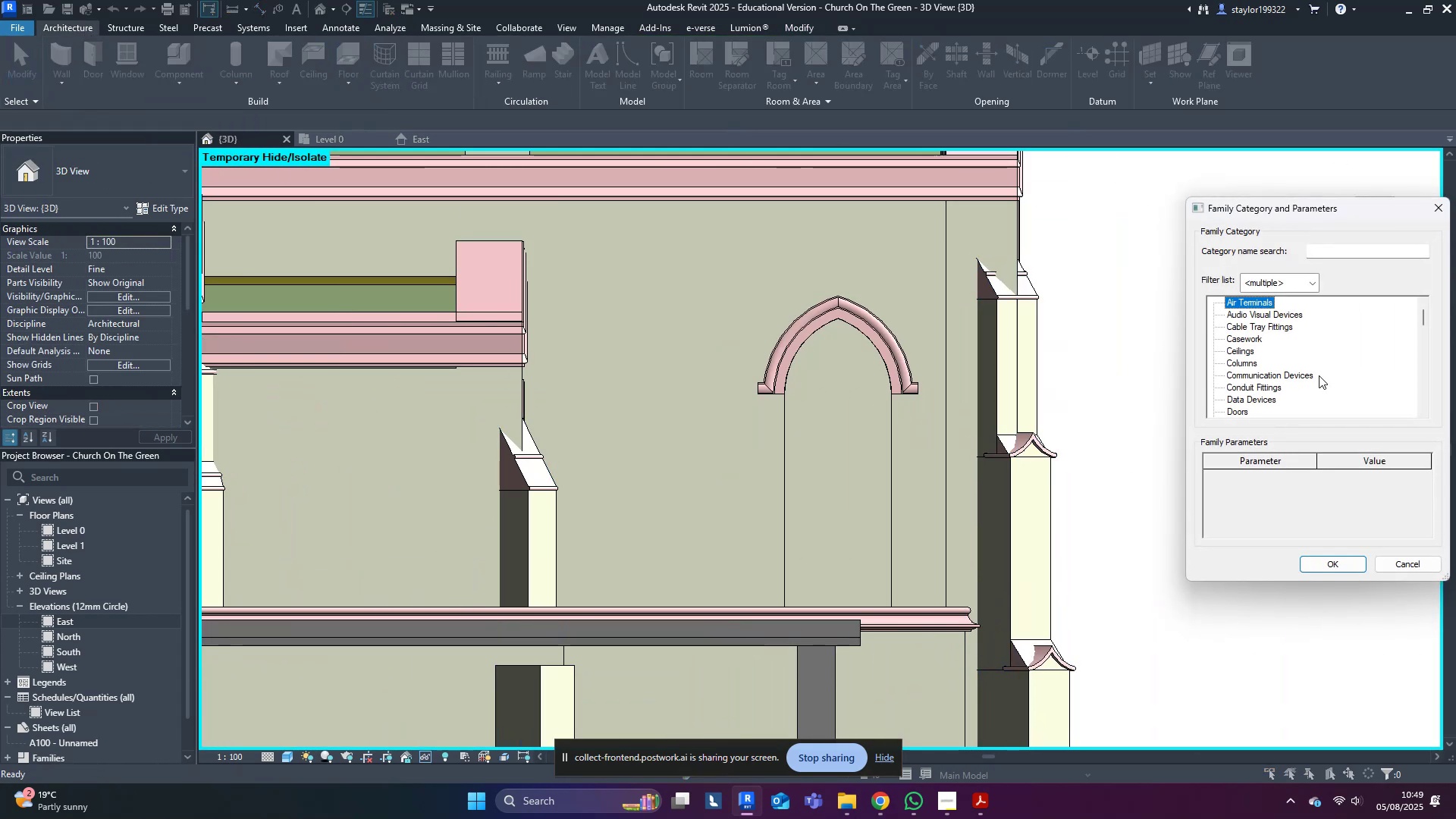 
key(G)
 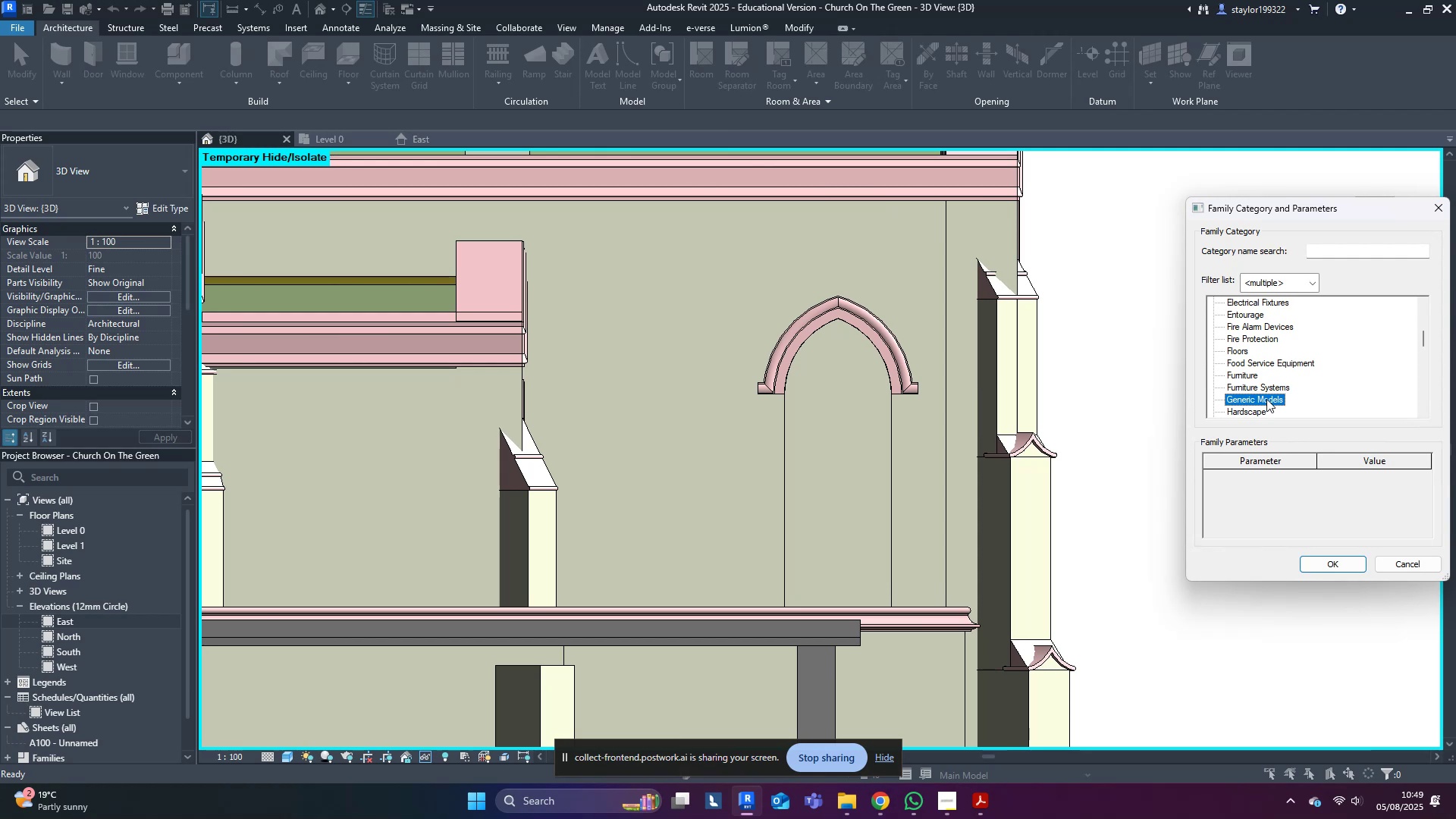 
double_click([1266, 400])
 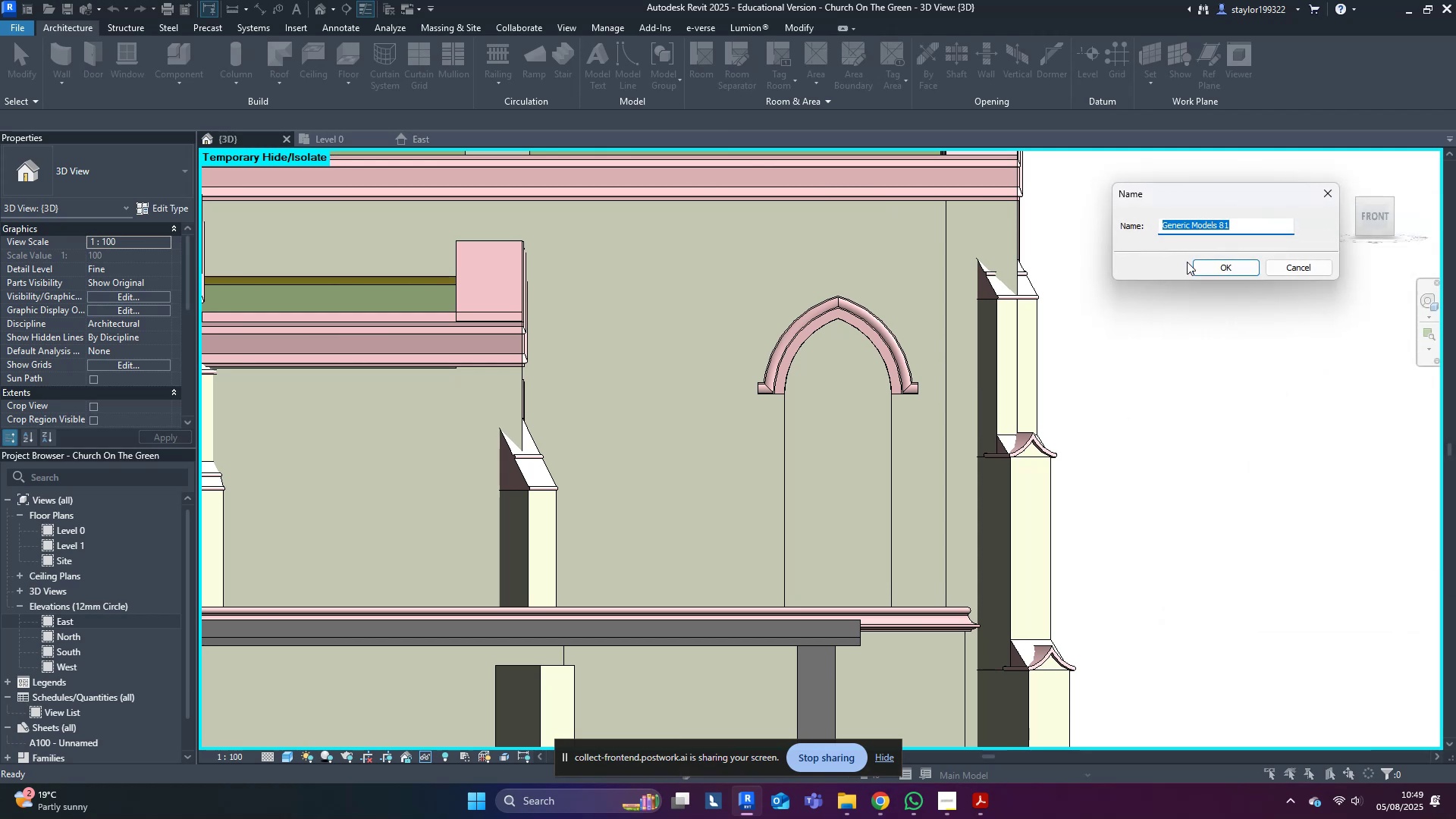 
left_click([1206, 268])
 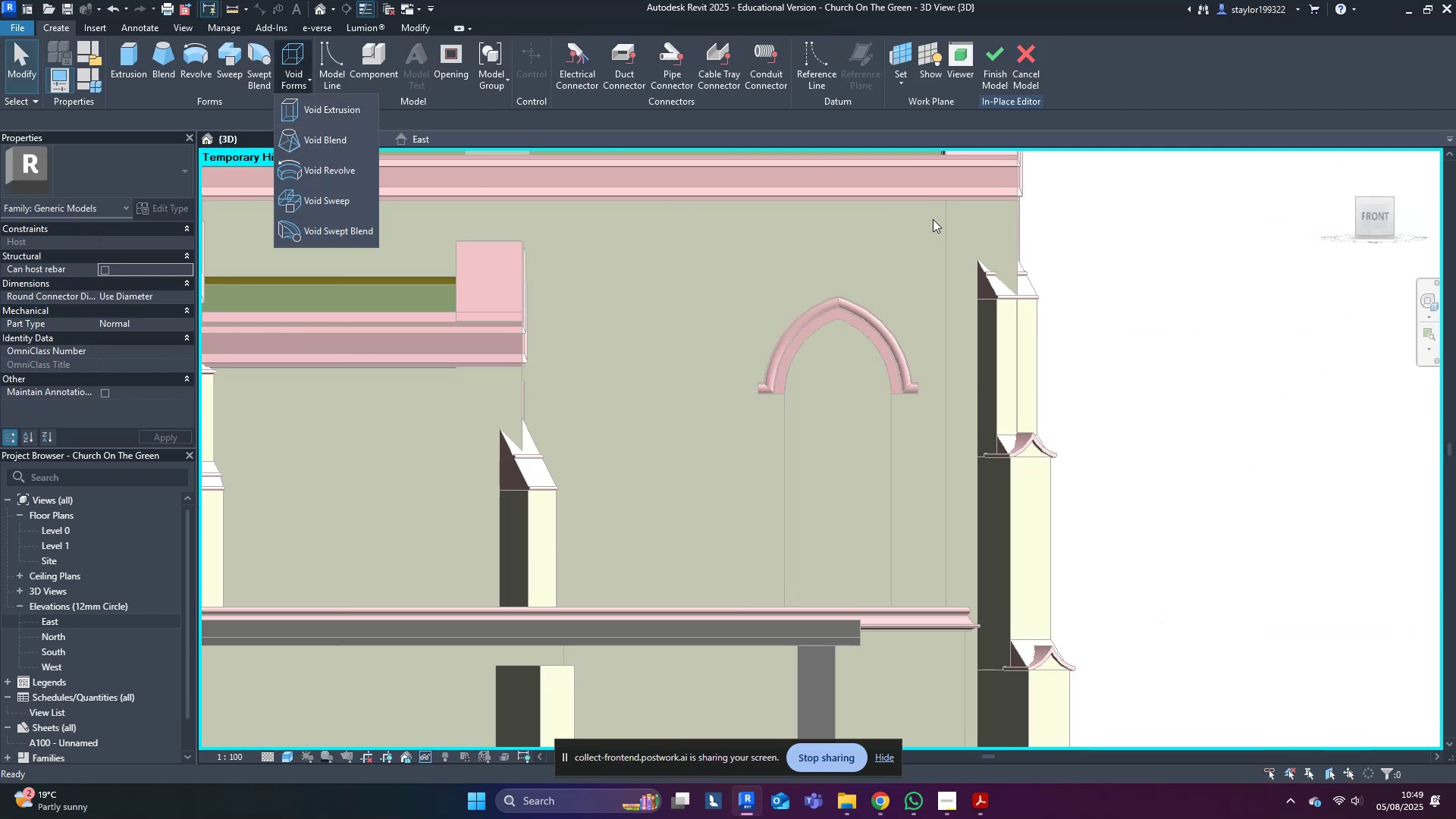 
left_click([298, 108])
 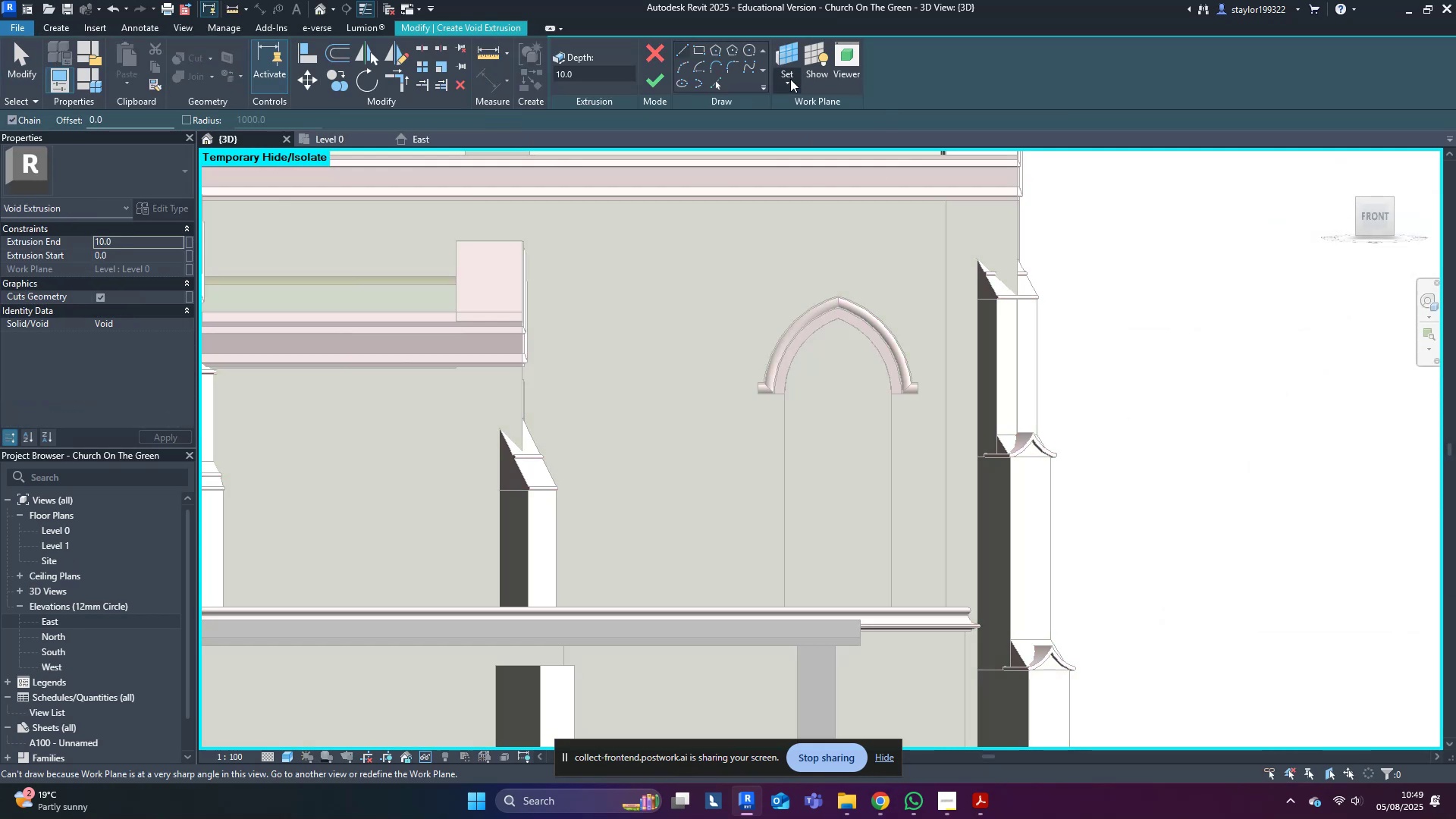 
left_click([791, 54])
 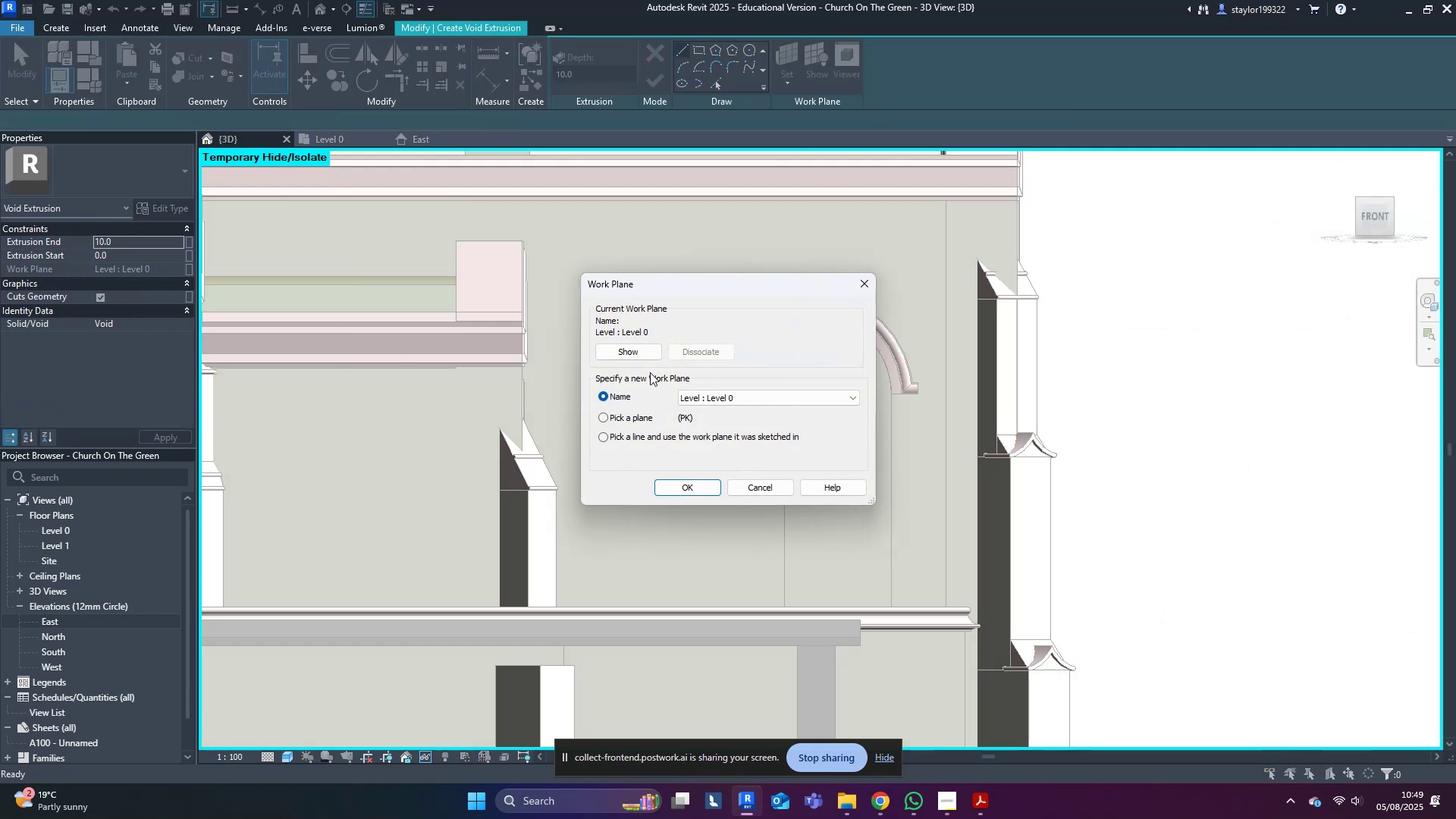 
left_click([629, 408])
 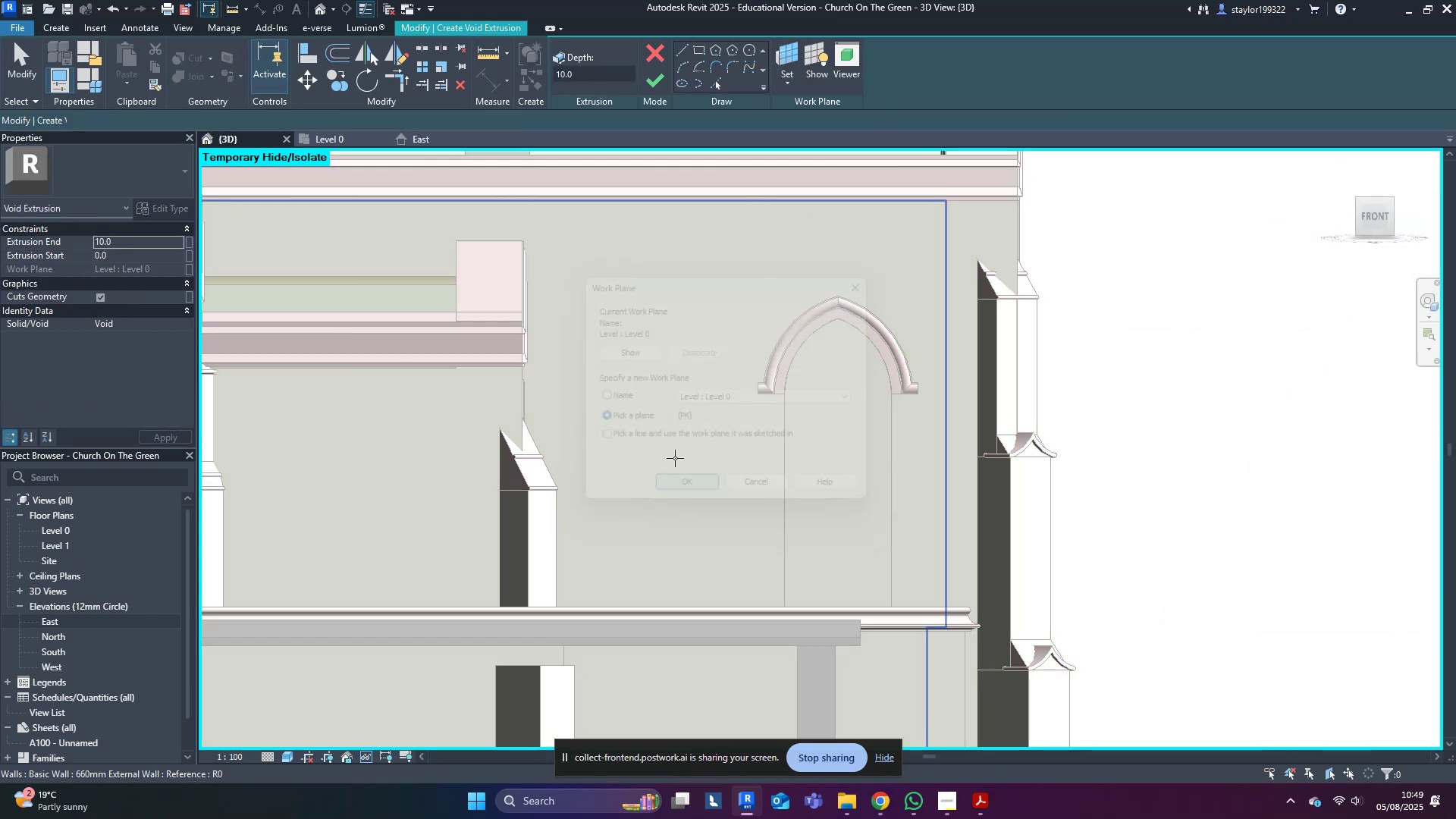 
left_click([676, 436])
 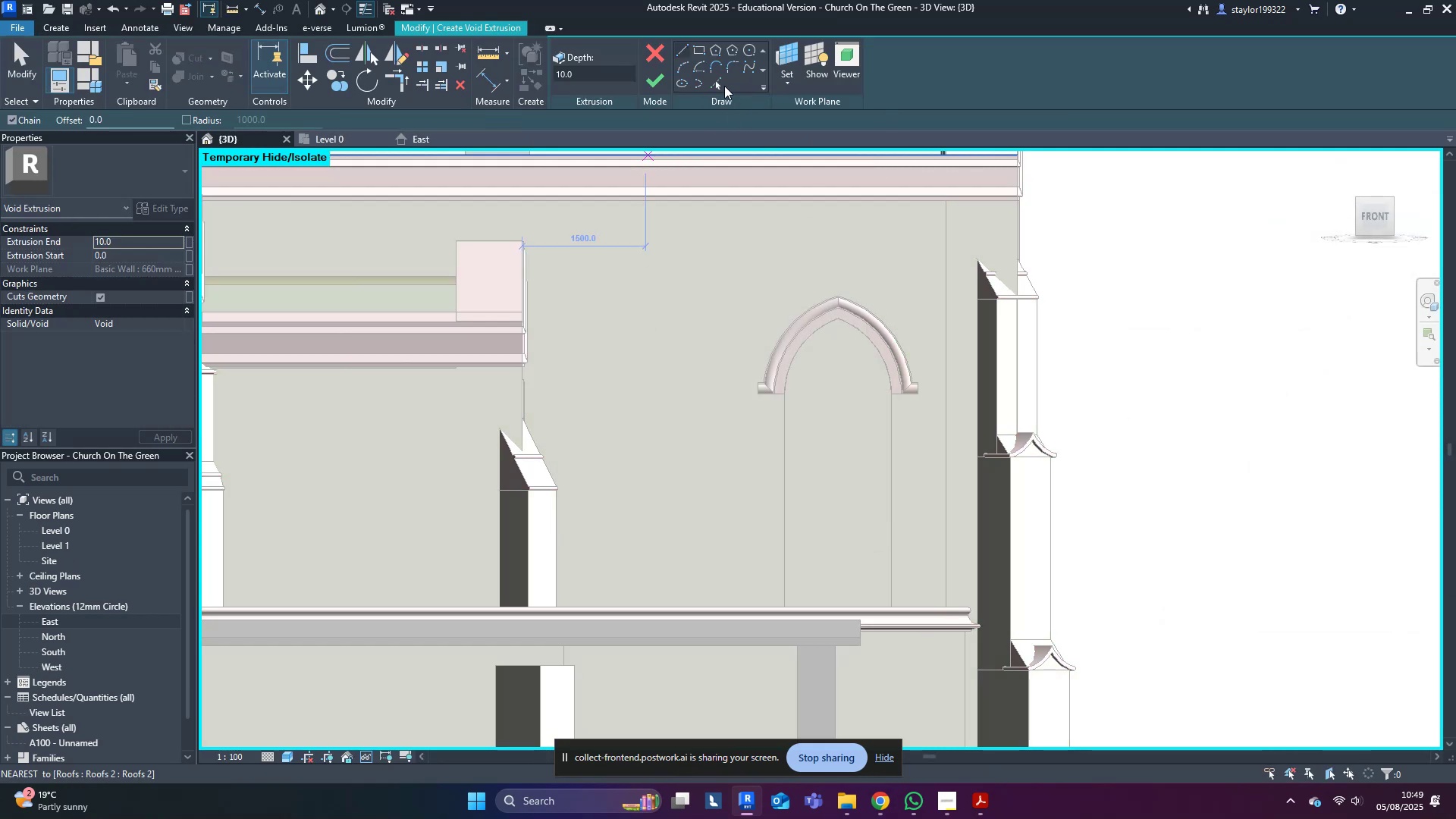 
left_click([714, 80])
 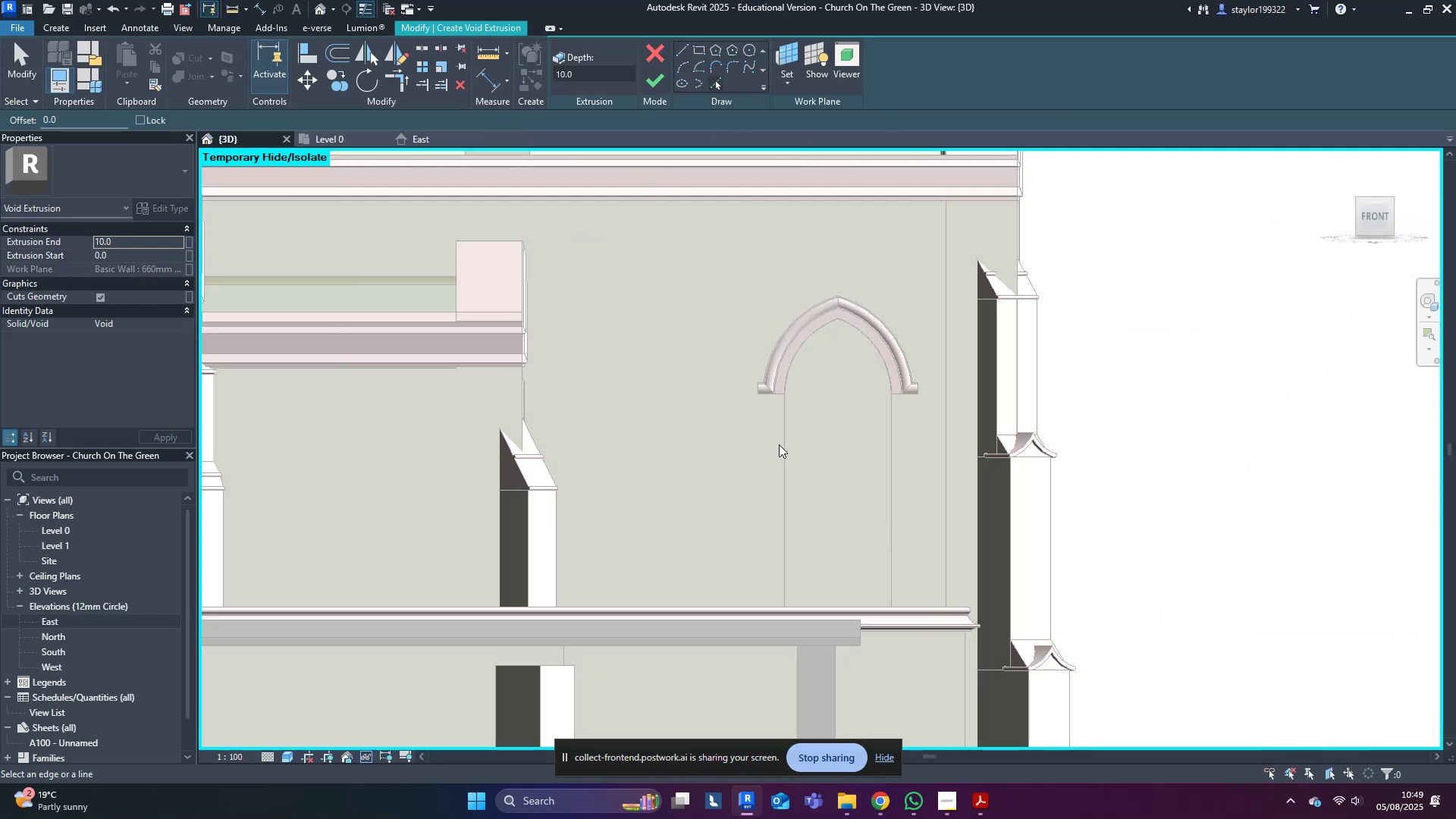 
key(Tab)
 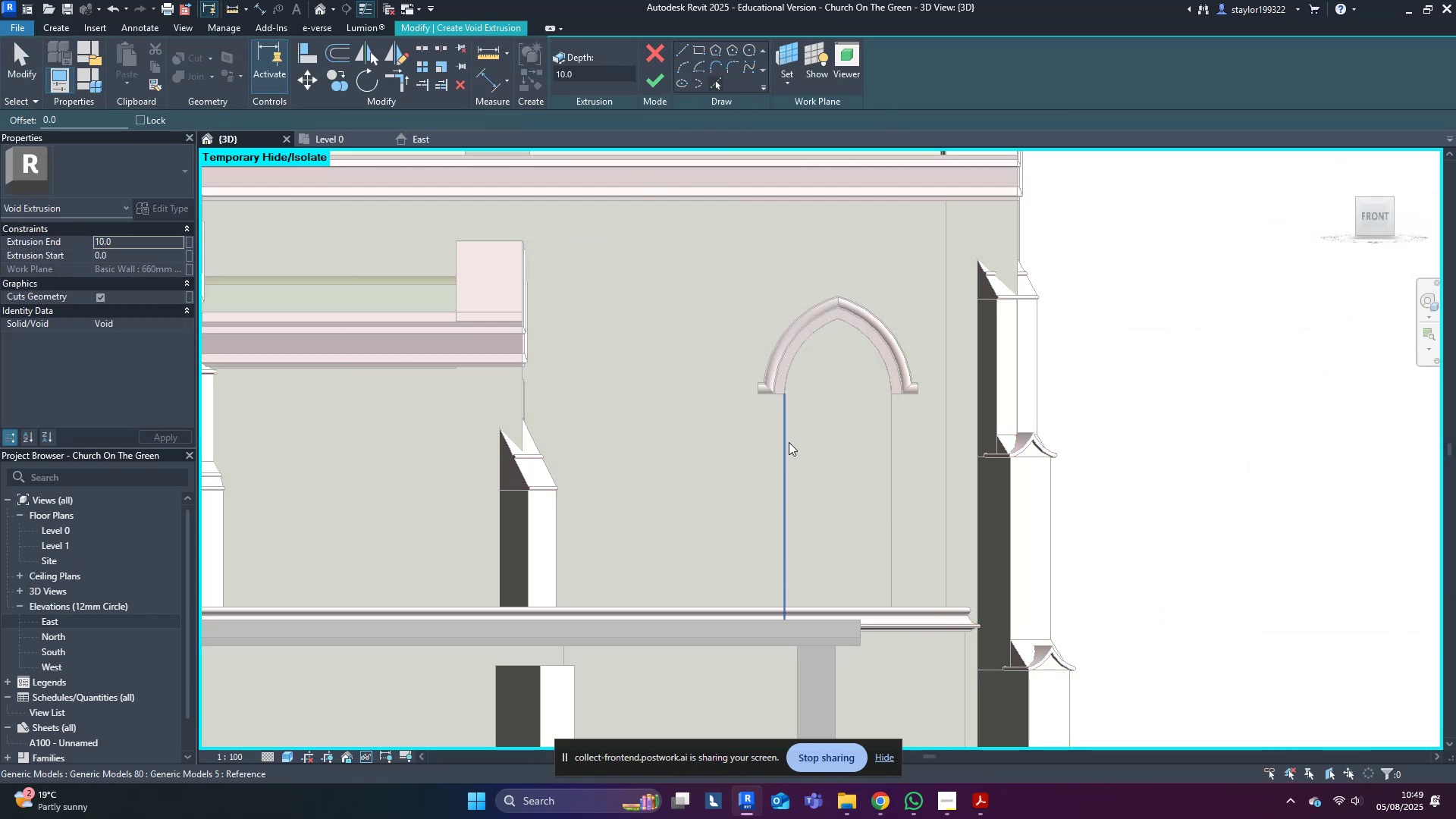 
key(Tab)
 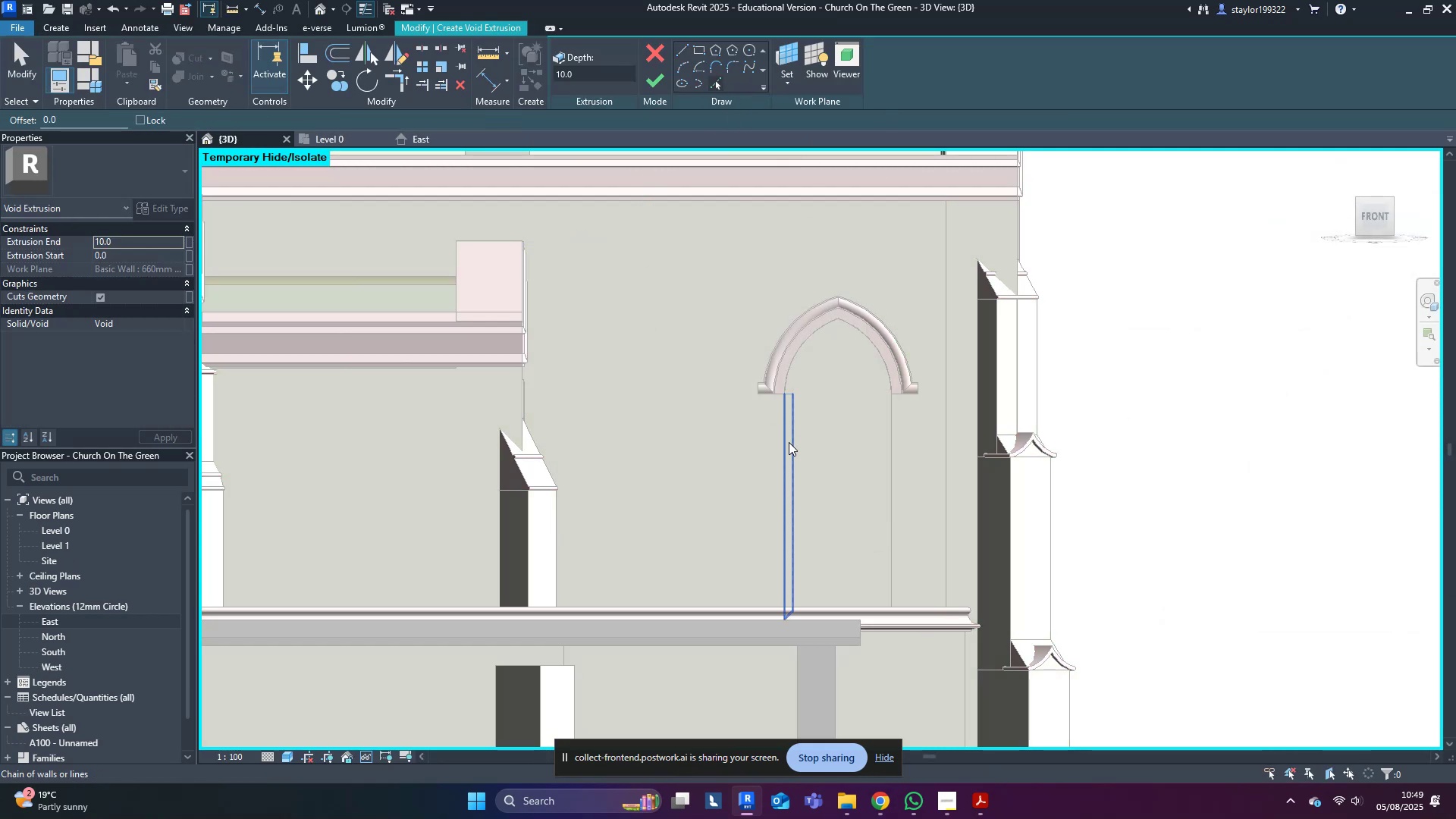 
key(Tab)
 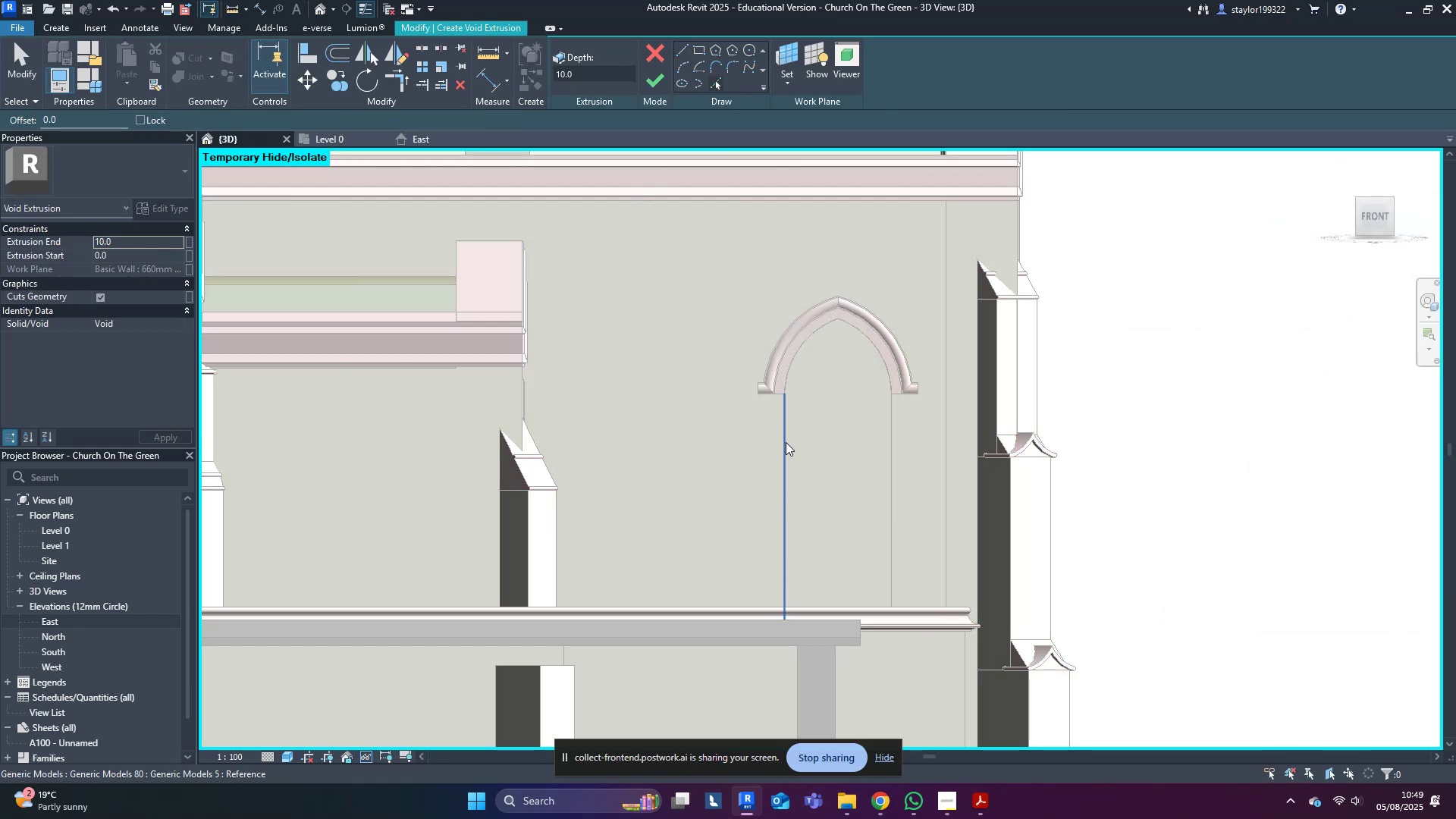 
key(Tab)
 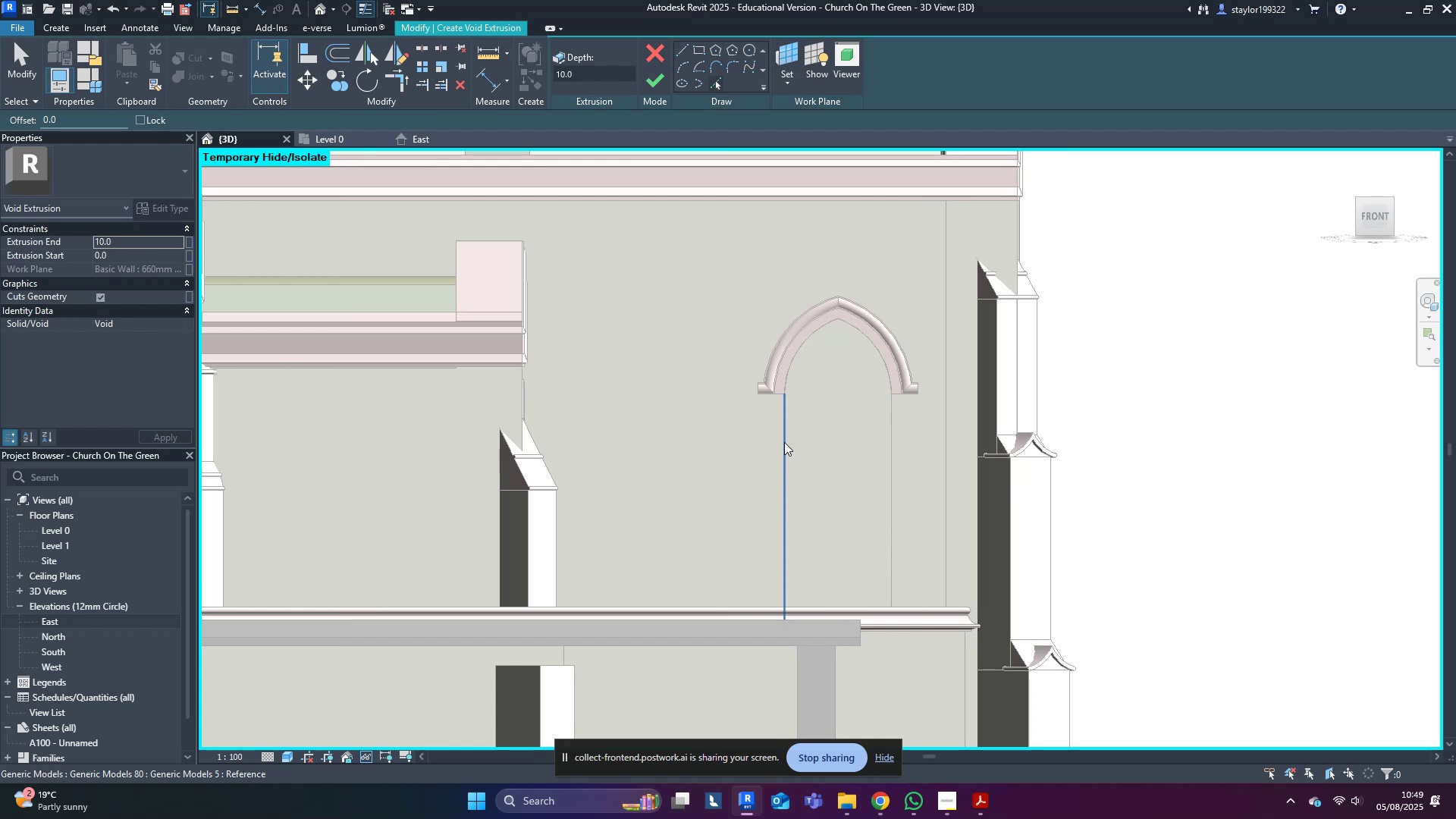 
key(Tab)
 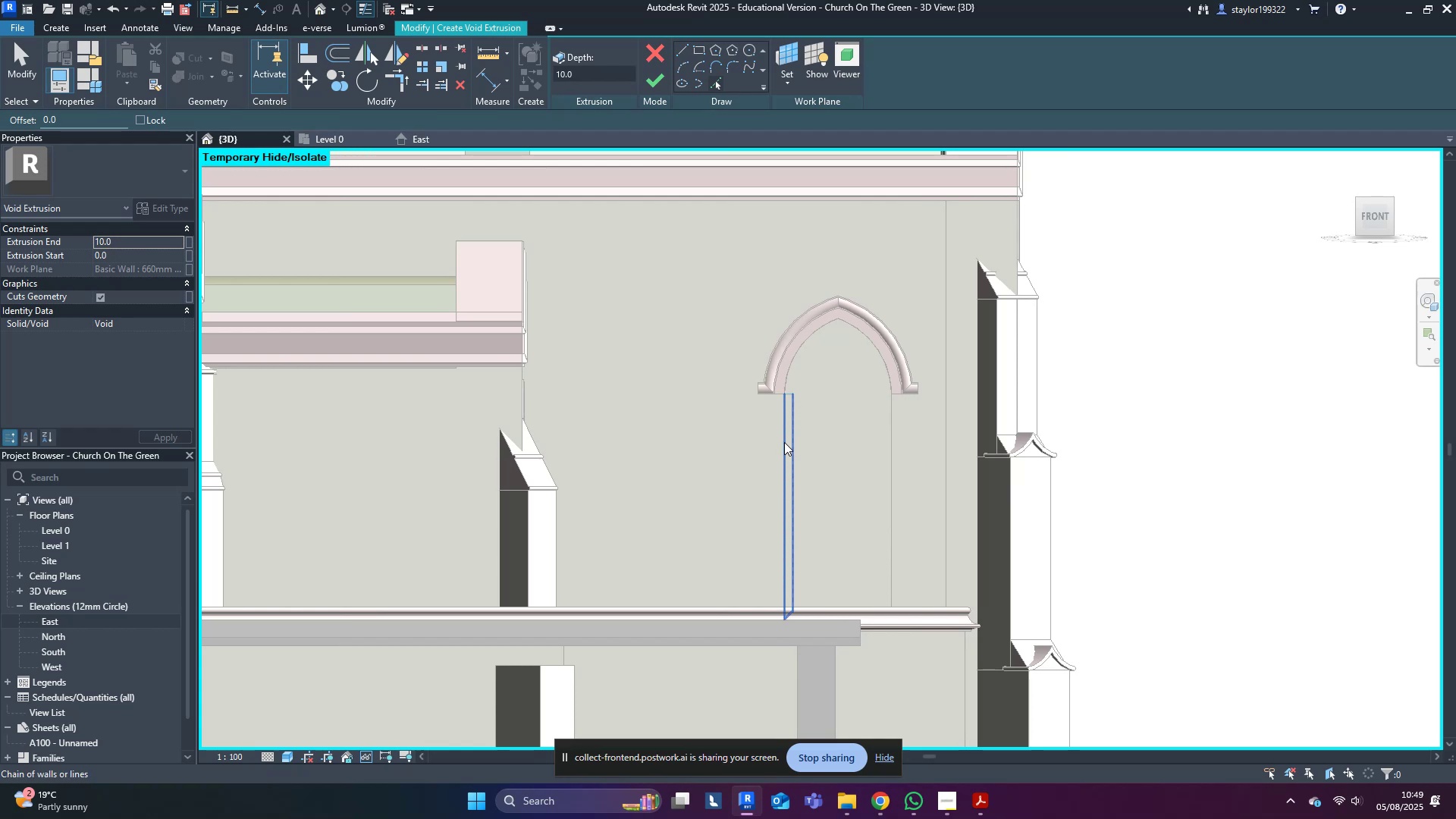 
key(Tab)
 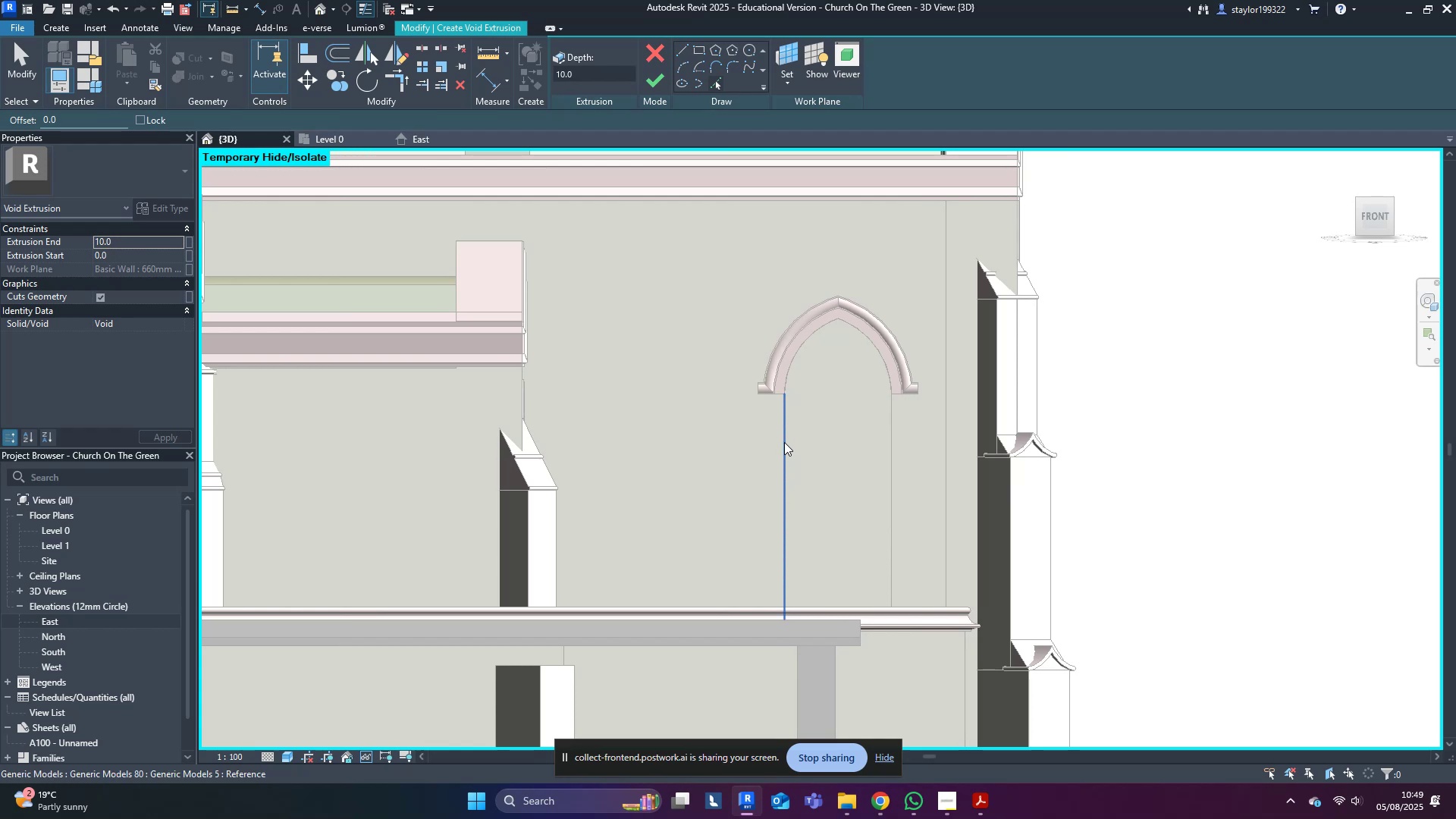 
left_click([784, 442])
 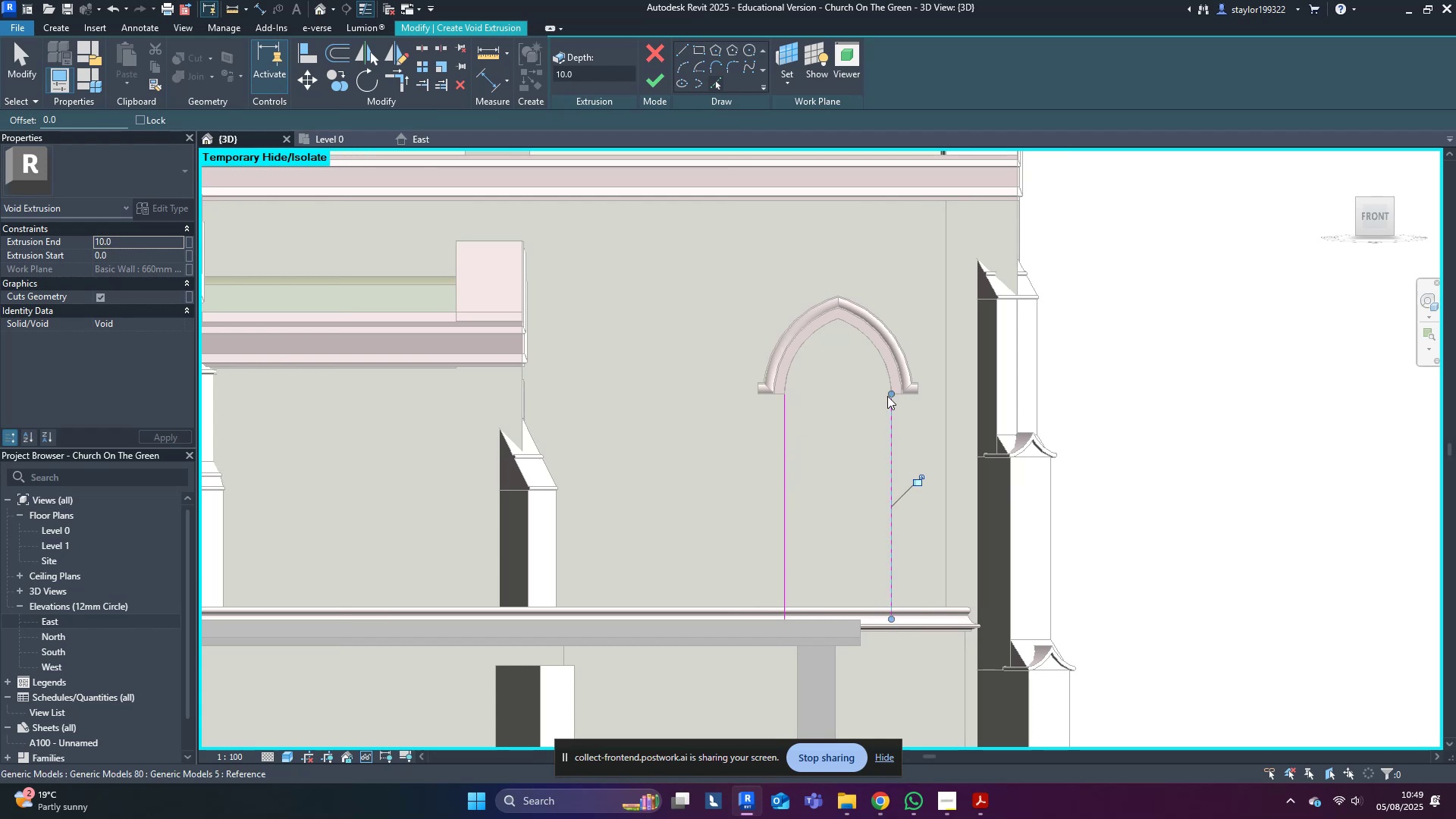 
double_click([886, 369])
 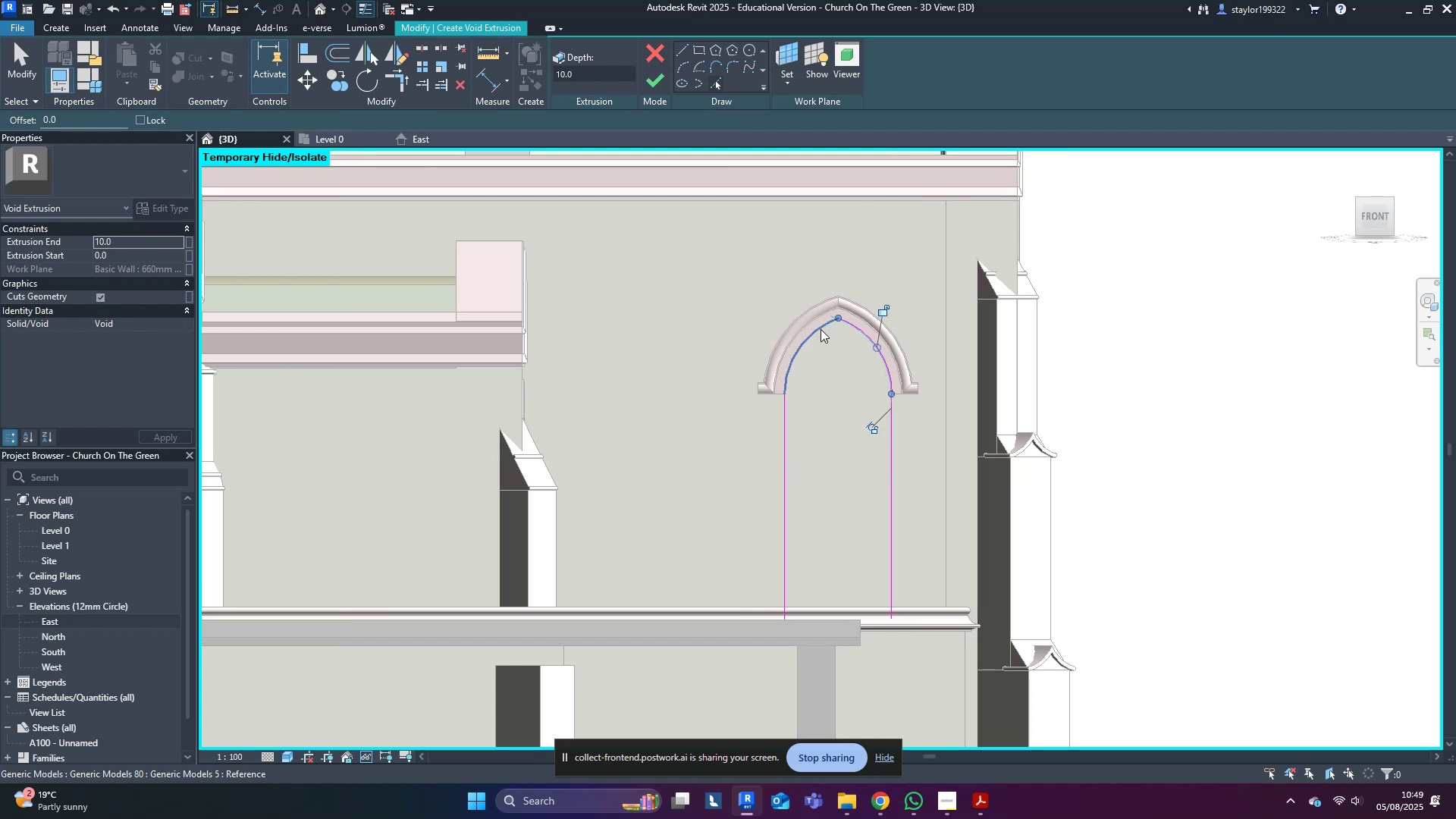 
triple_click([821, 328])
 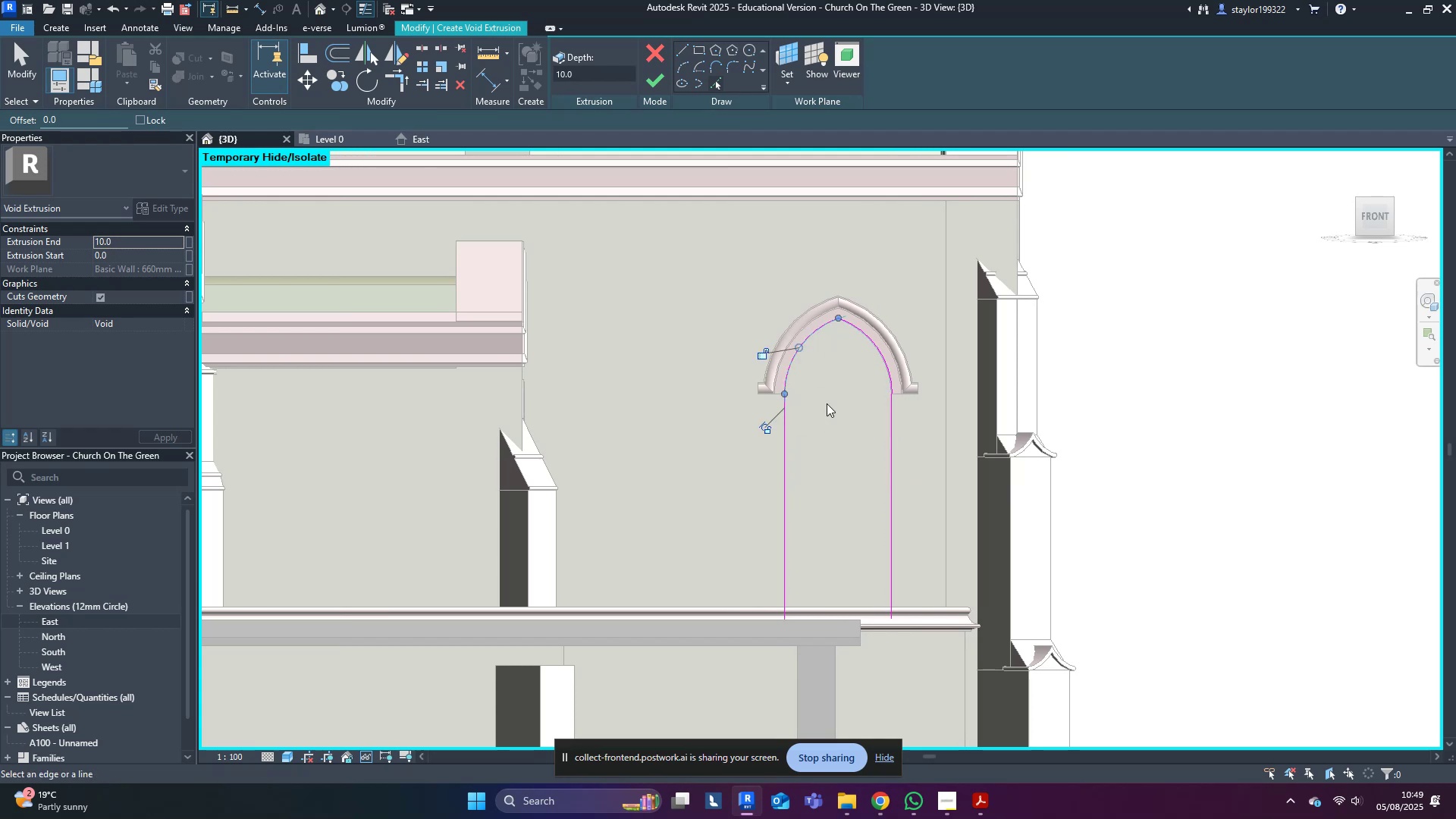 
hold_key(key=ShiftLeft, duration=0.39)
 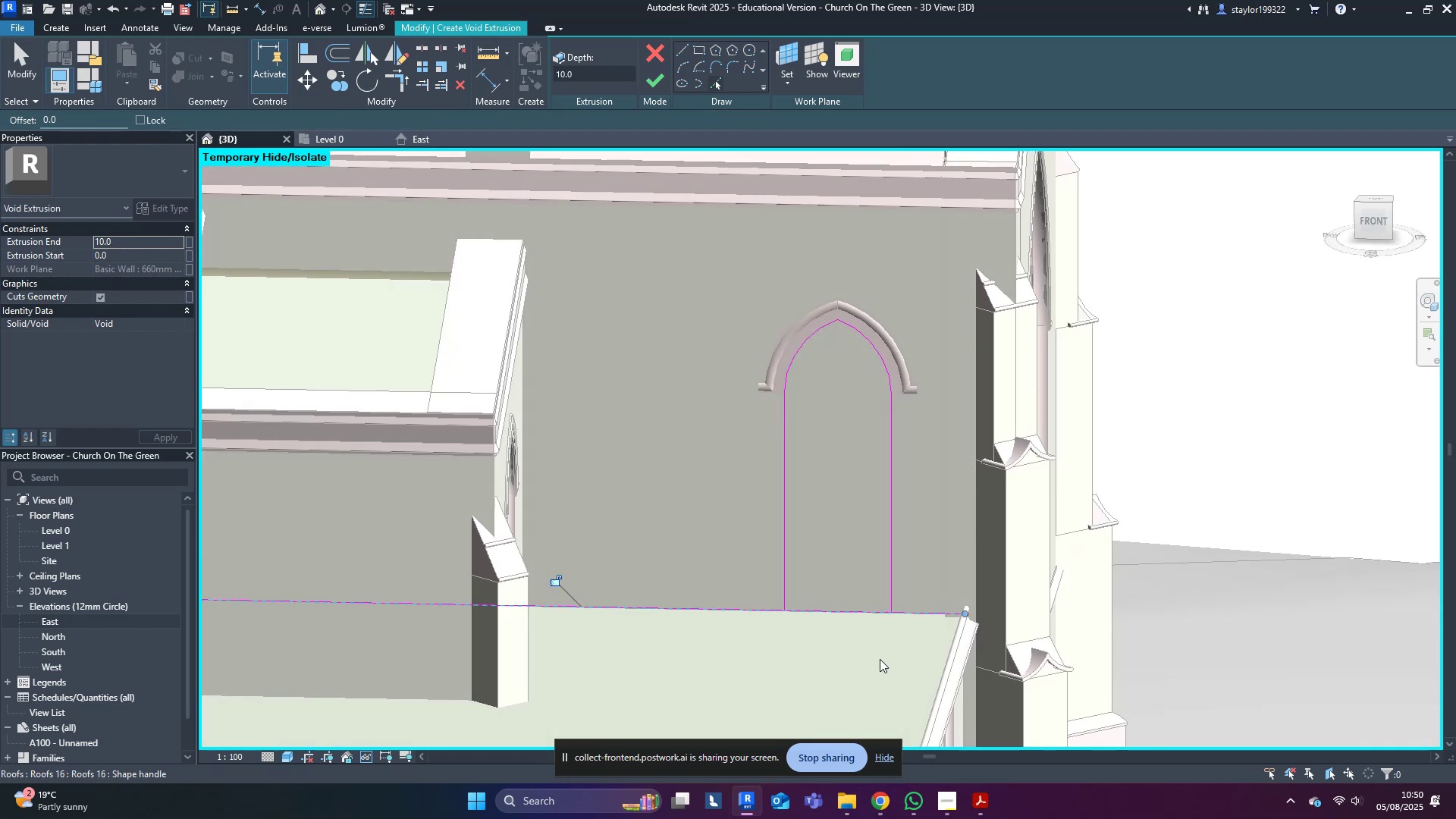 
type(tr)
 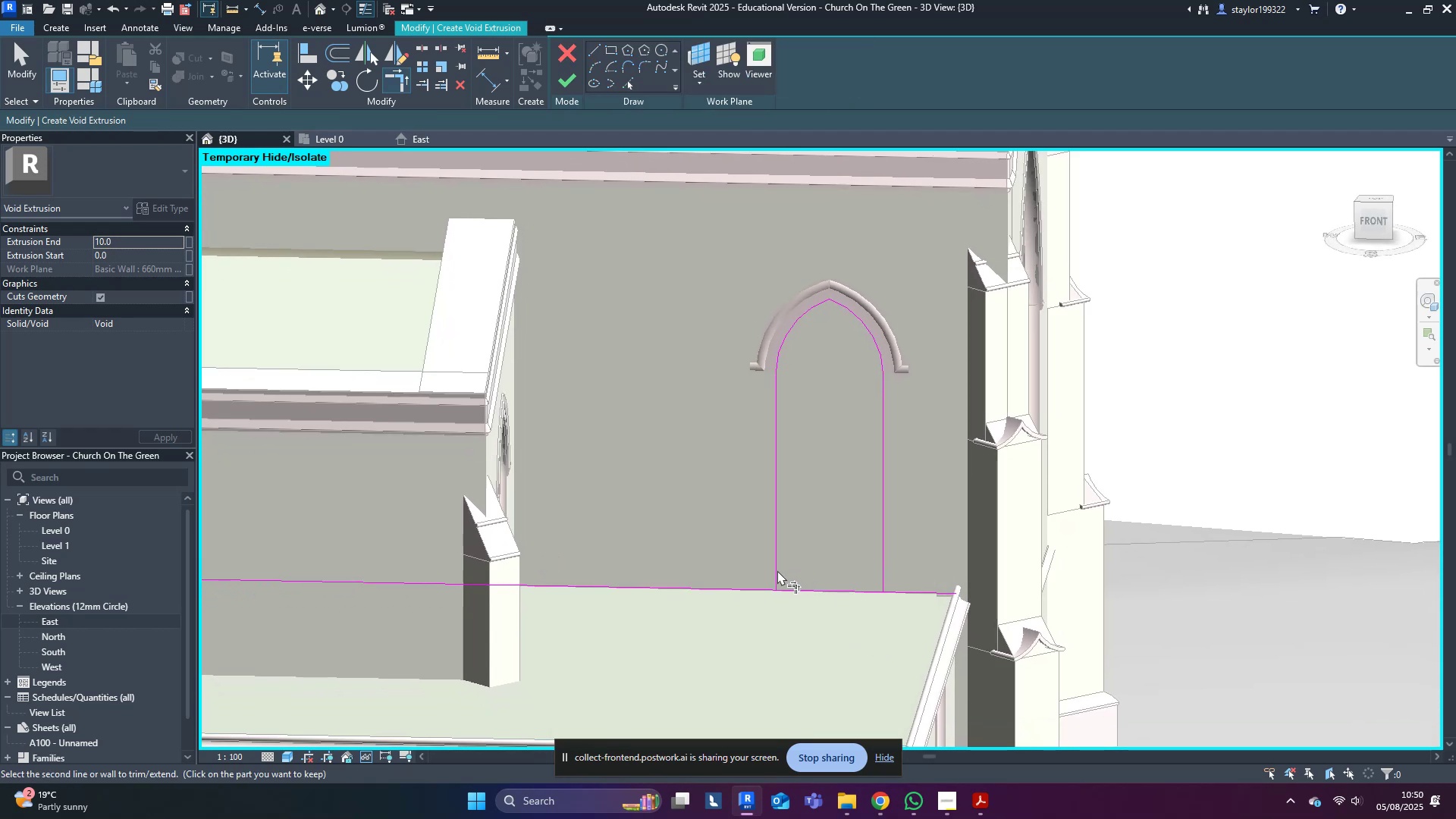 
double_click([786, 593])
 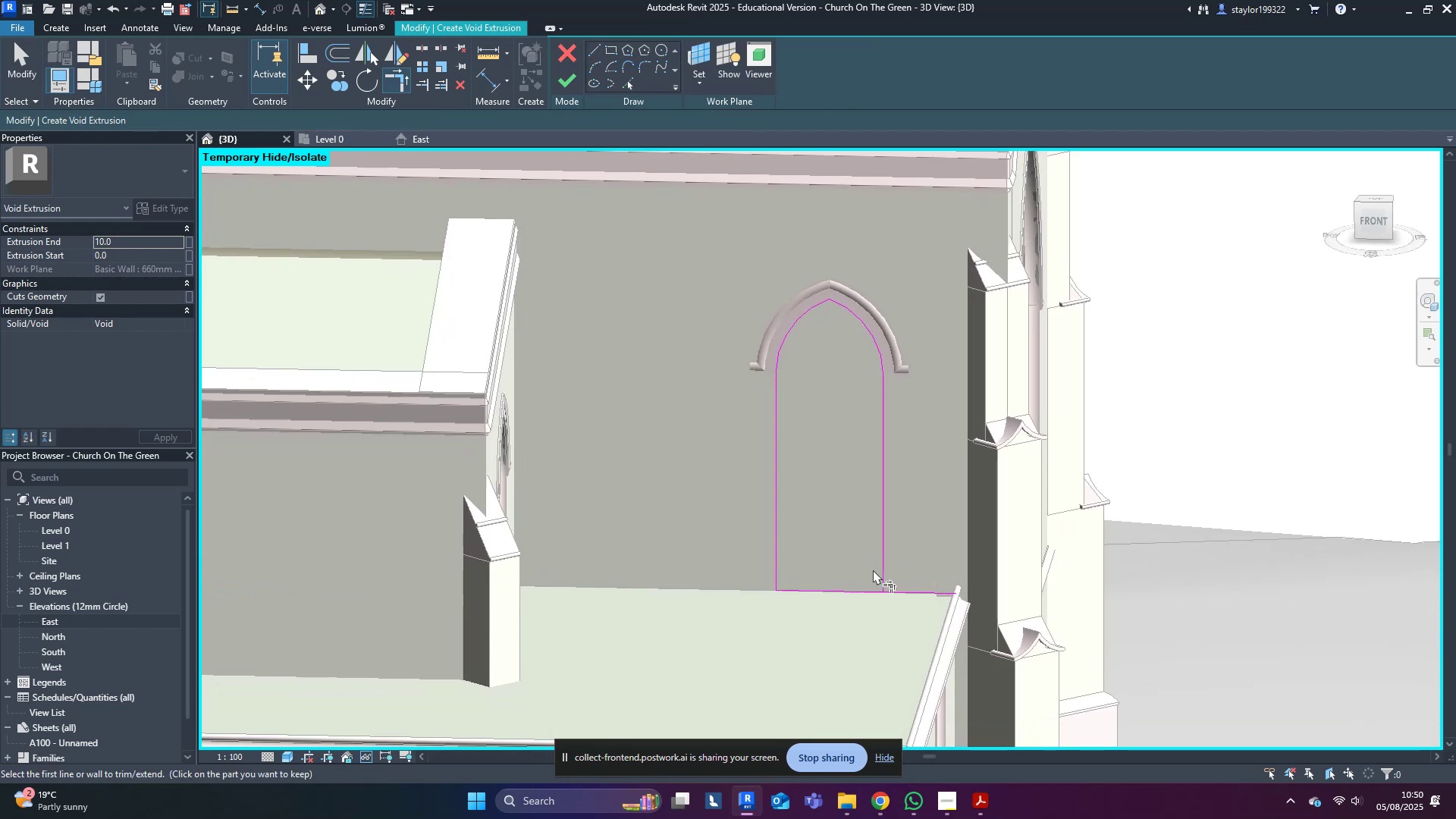 
double_click([858, 593])
 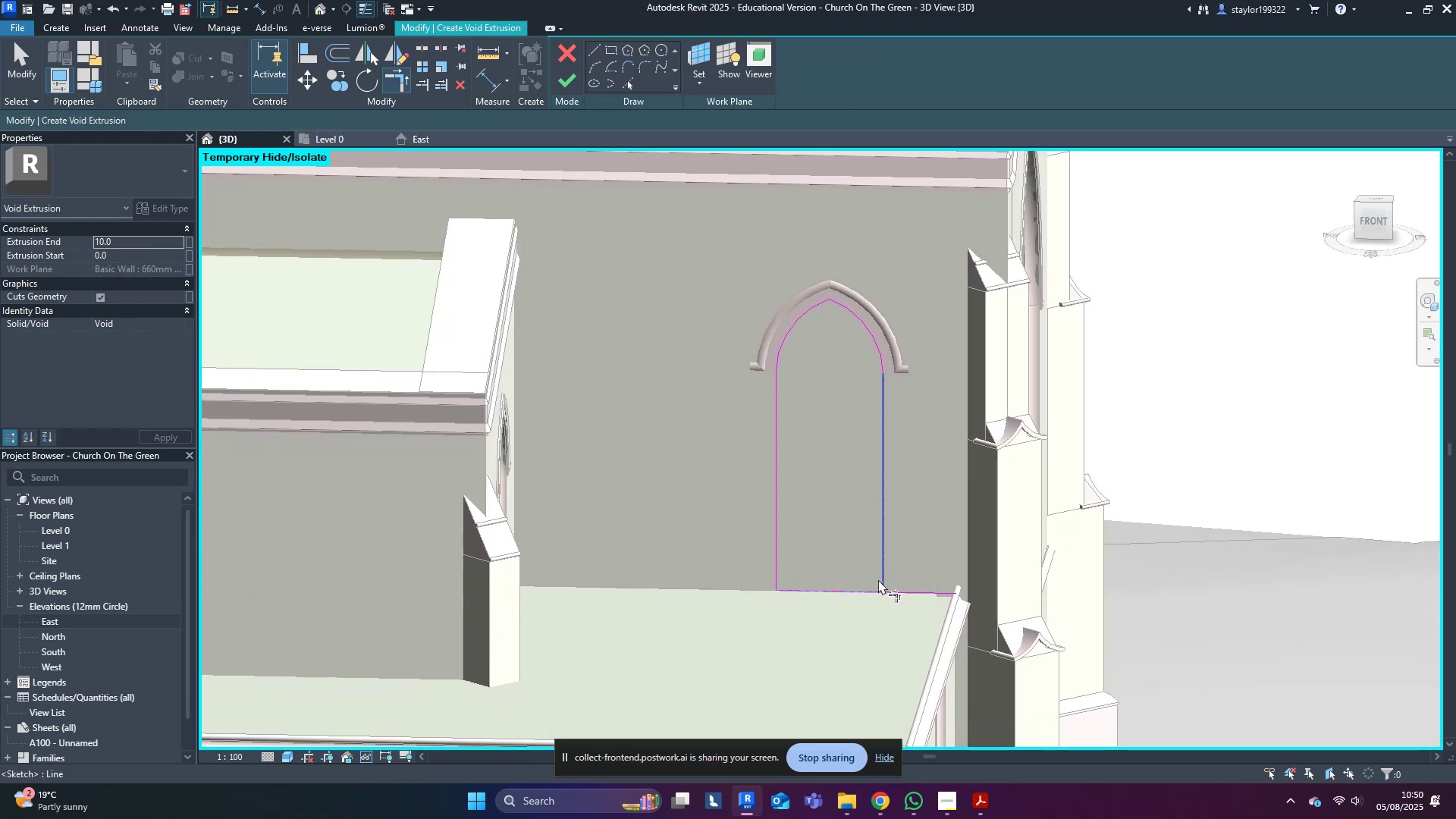 
triple_click([878, 579])
 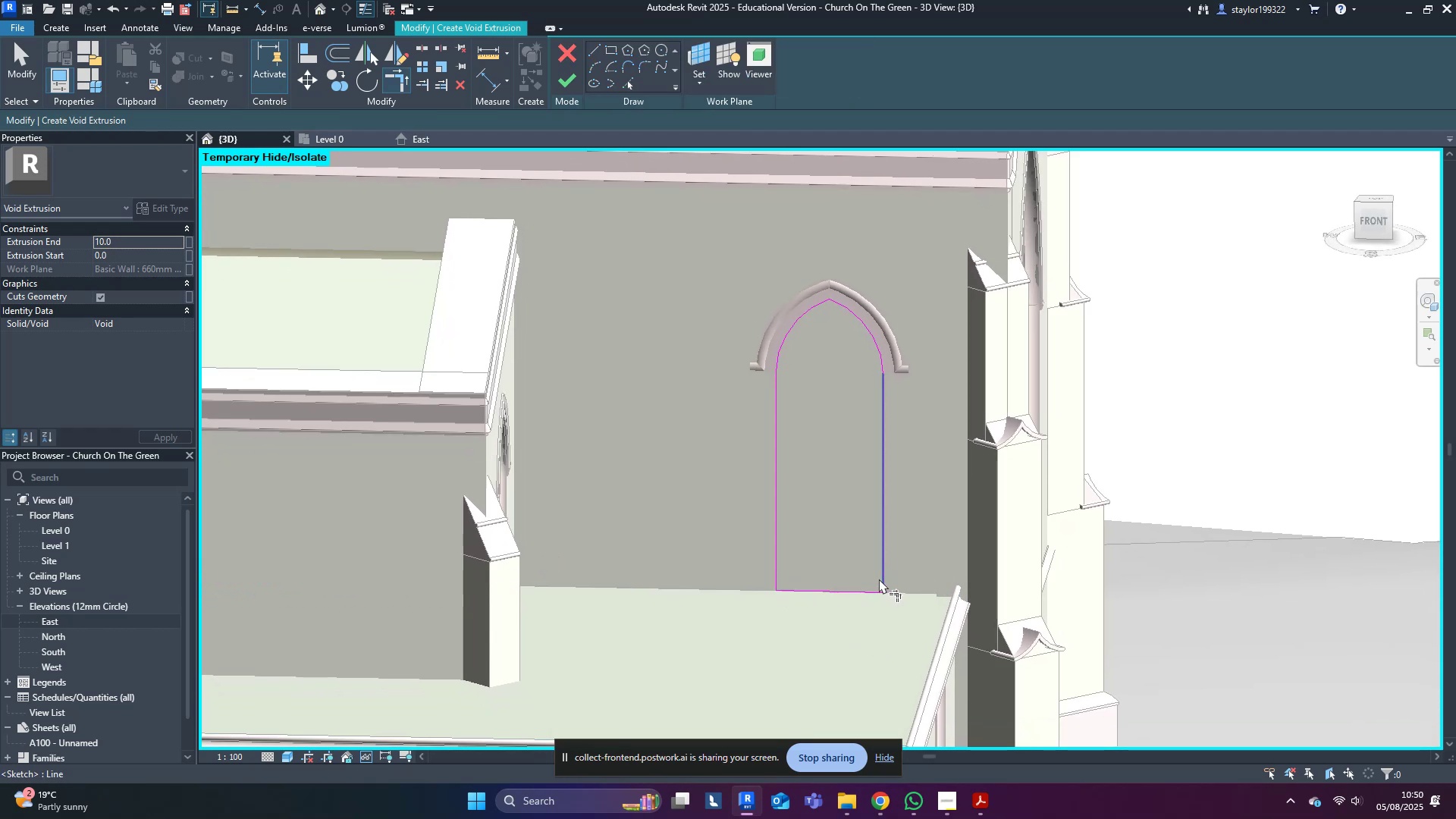 
key(M)
 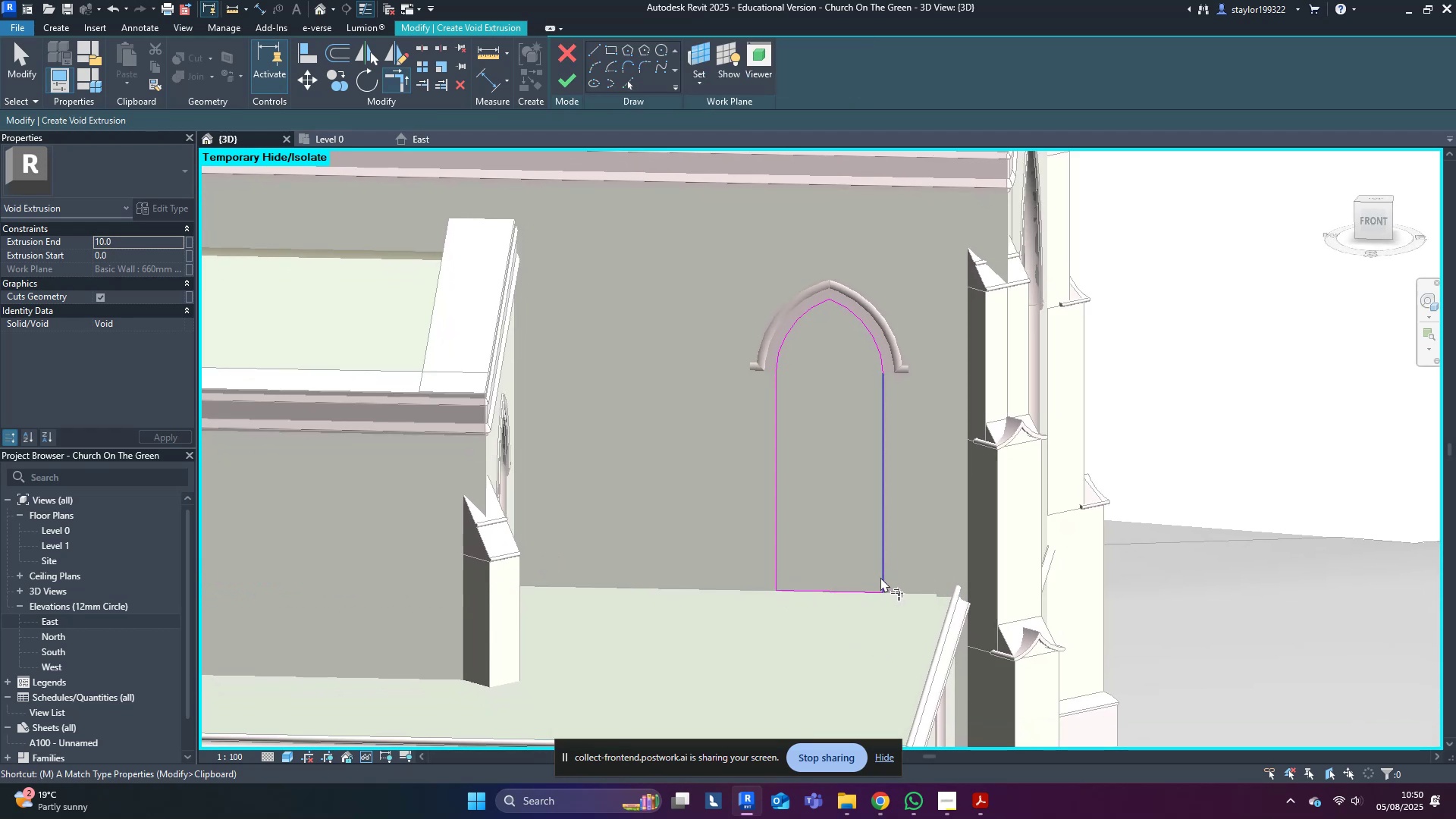 
hold_key(key=D, duration=25.92)
 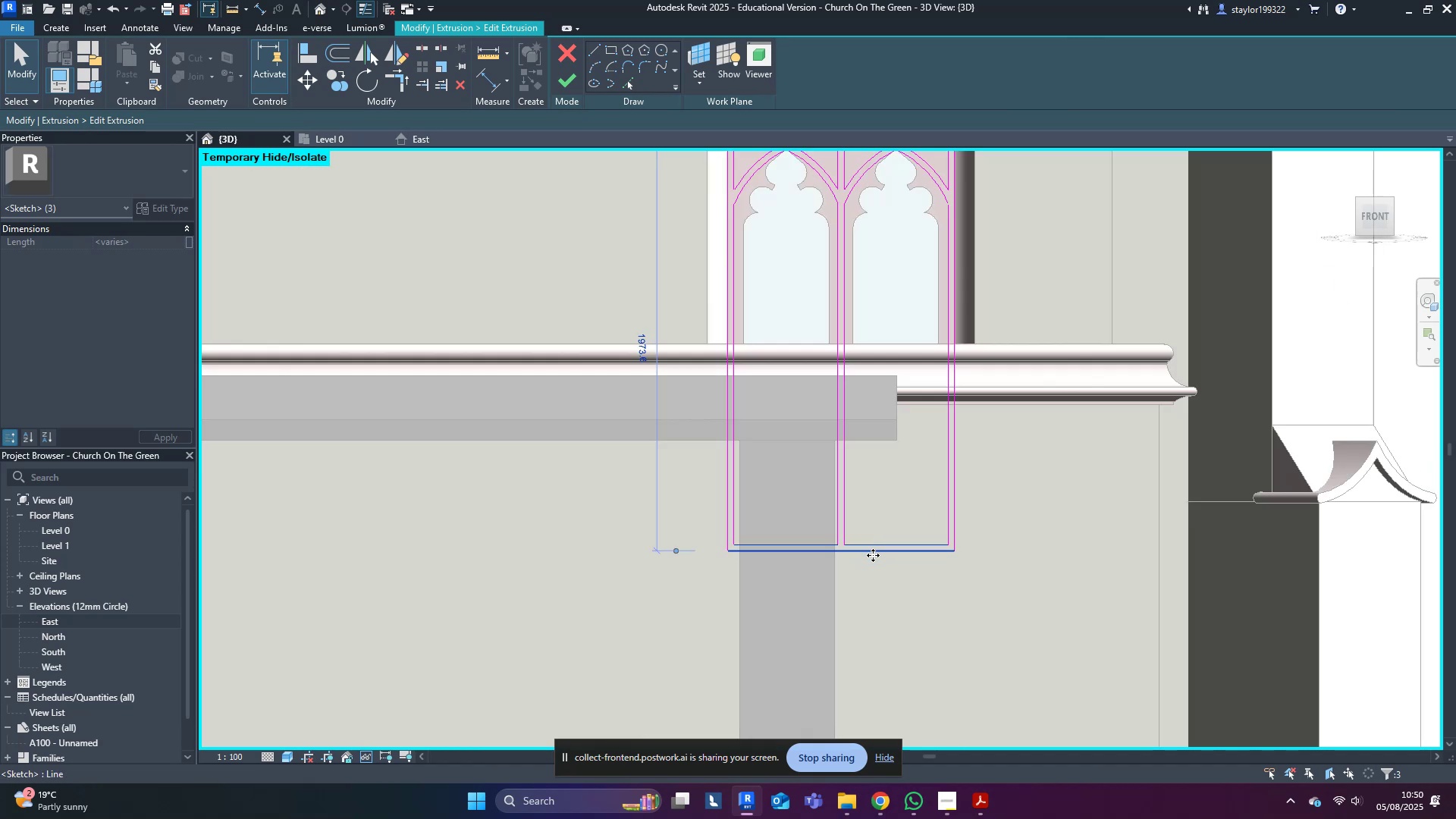 
key(Tab)
 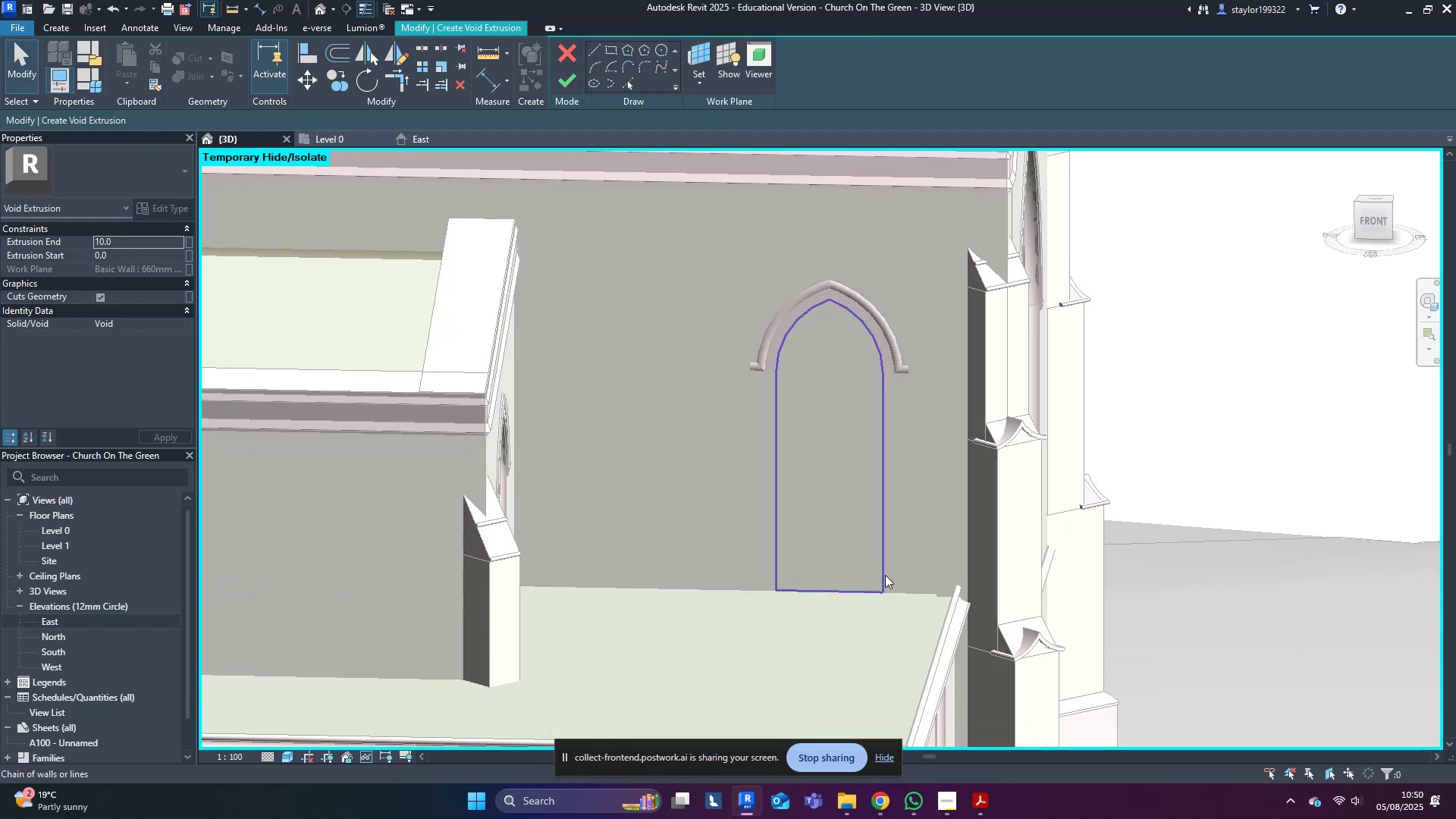 
left_click([885, 575])
 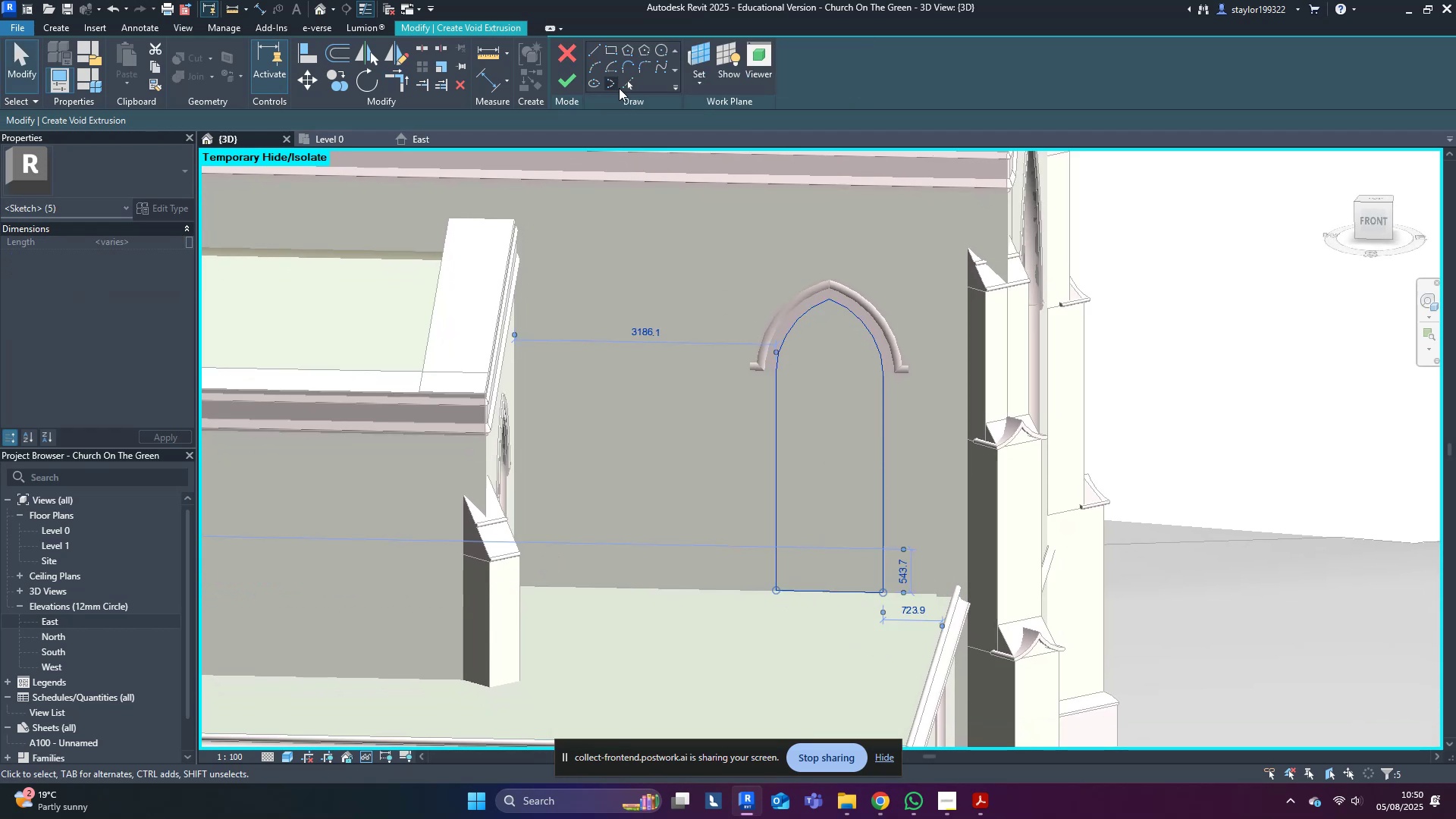 
left_click([551, 83])
 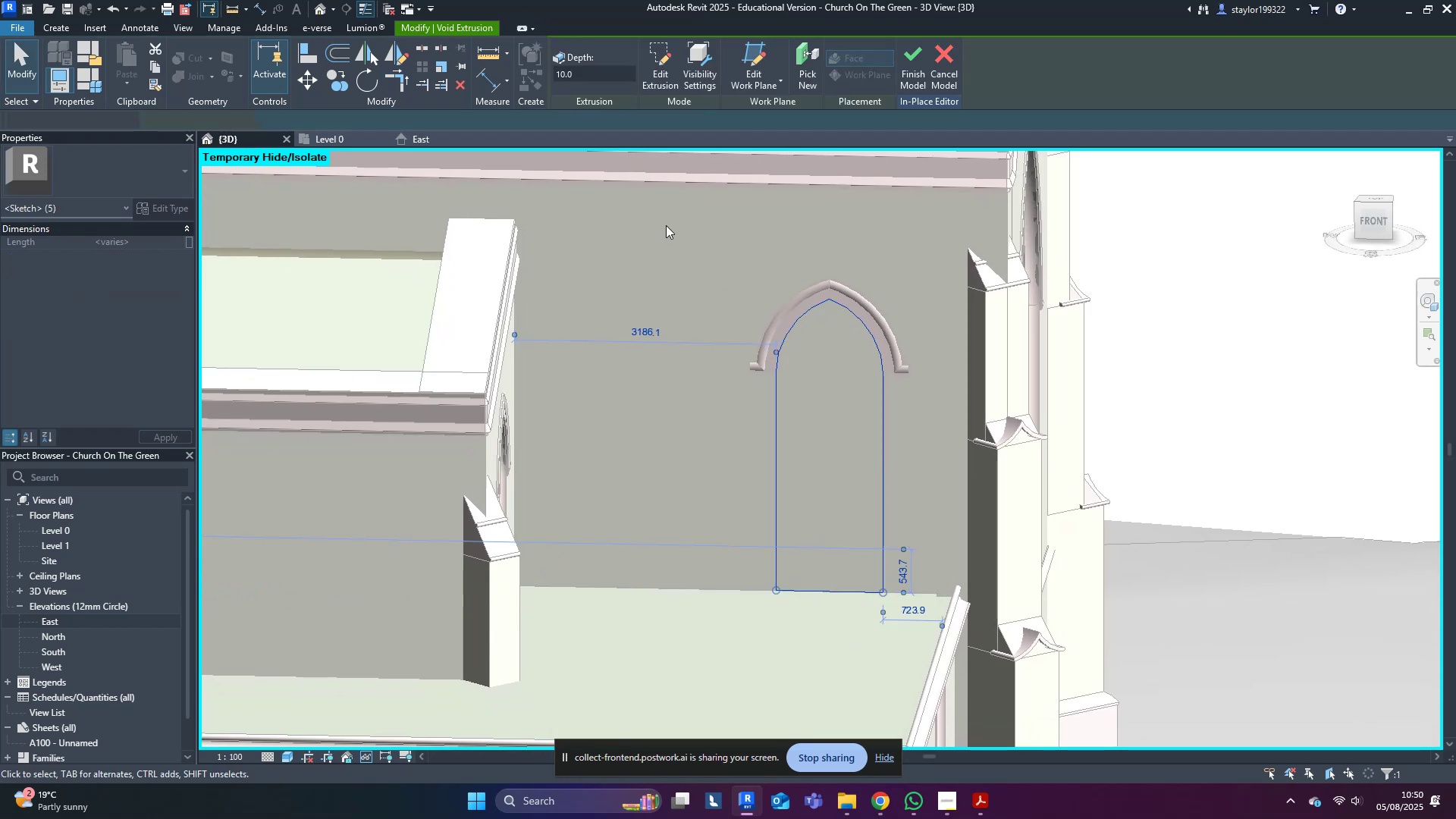 
hold_key(key=ShiftLeft, duration=0.37)
 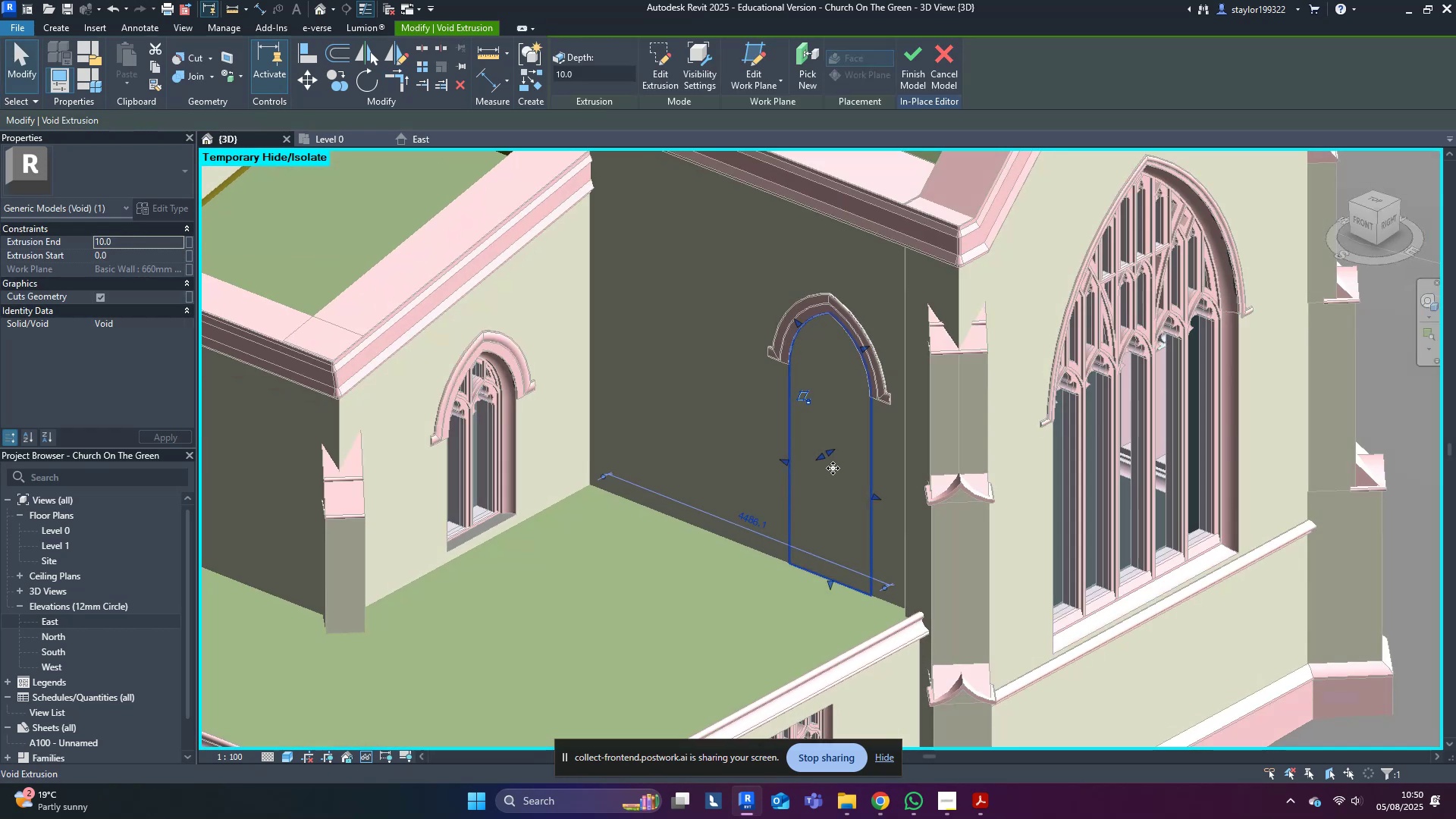 
left_click_drag(start_coordinate=[825, 466], to_coordinate=[820, 466])
 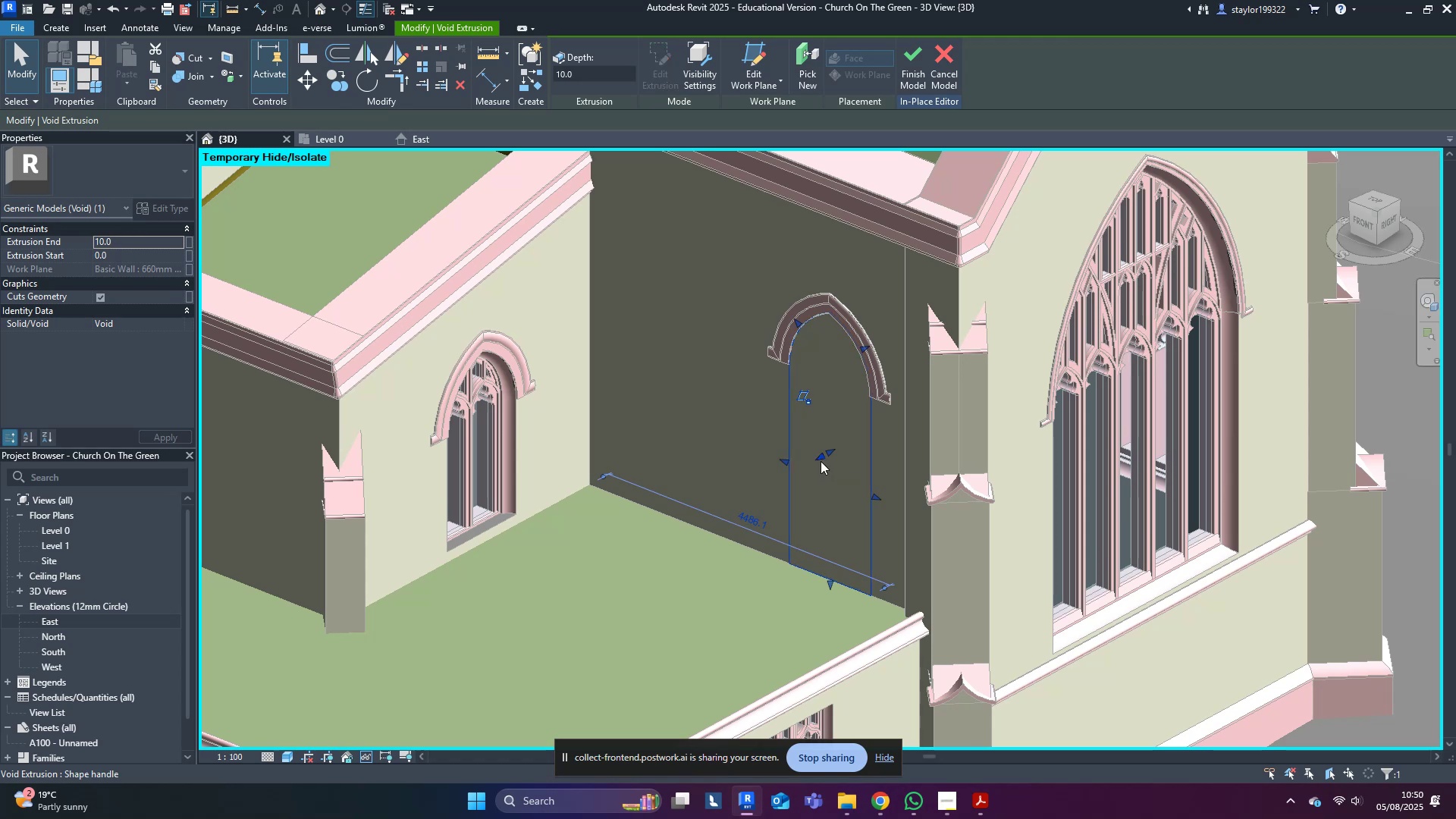 
left_click_drag(start_coordinate=[821, 457], to_coordinate=[814, 463])
 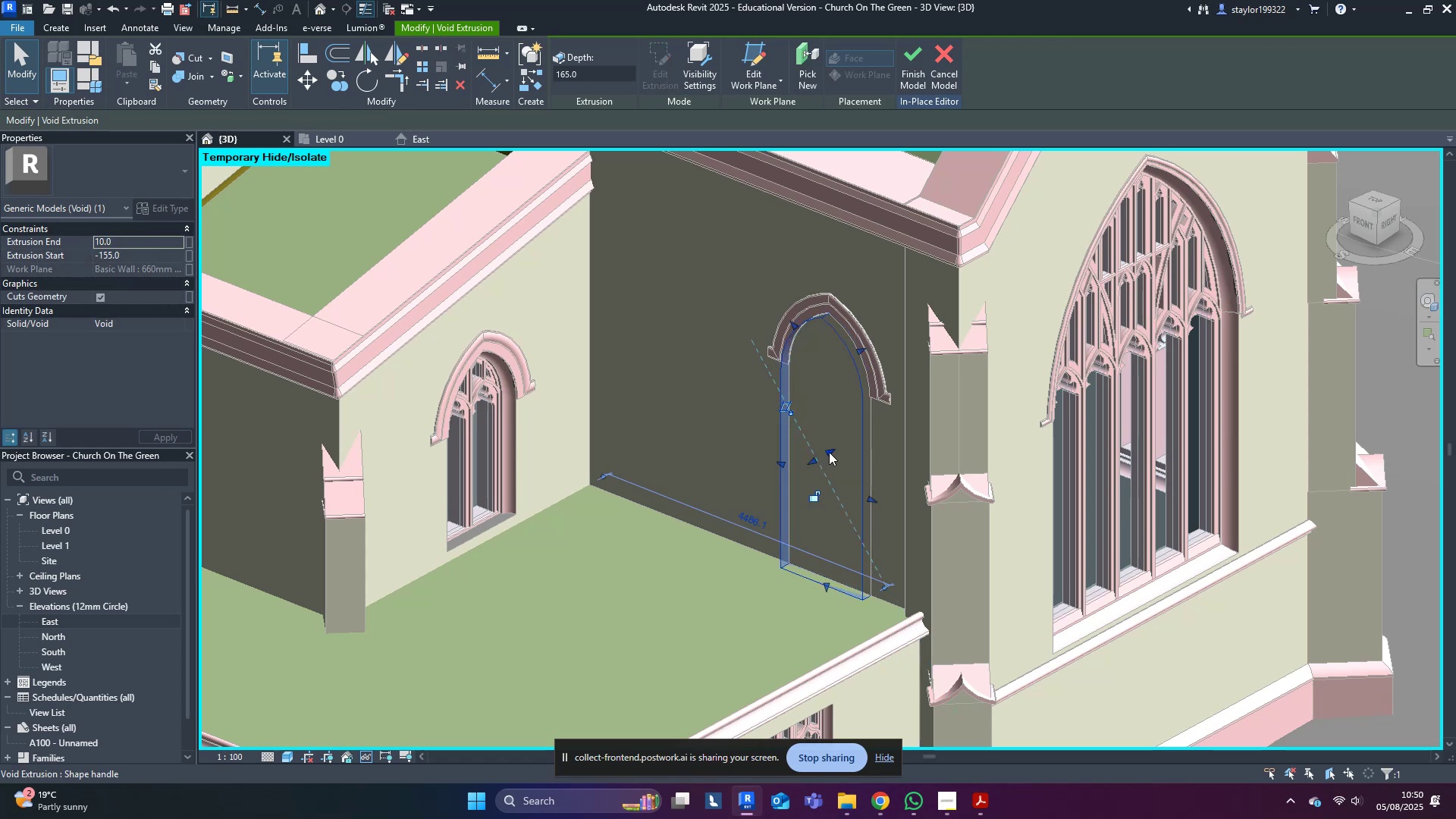 
left_click_drag(start_coordinate=[831, 449], to_coordinate=[858, 435])
 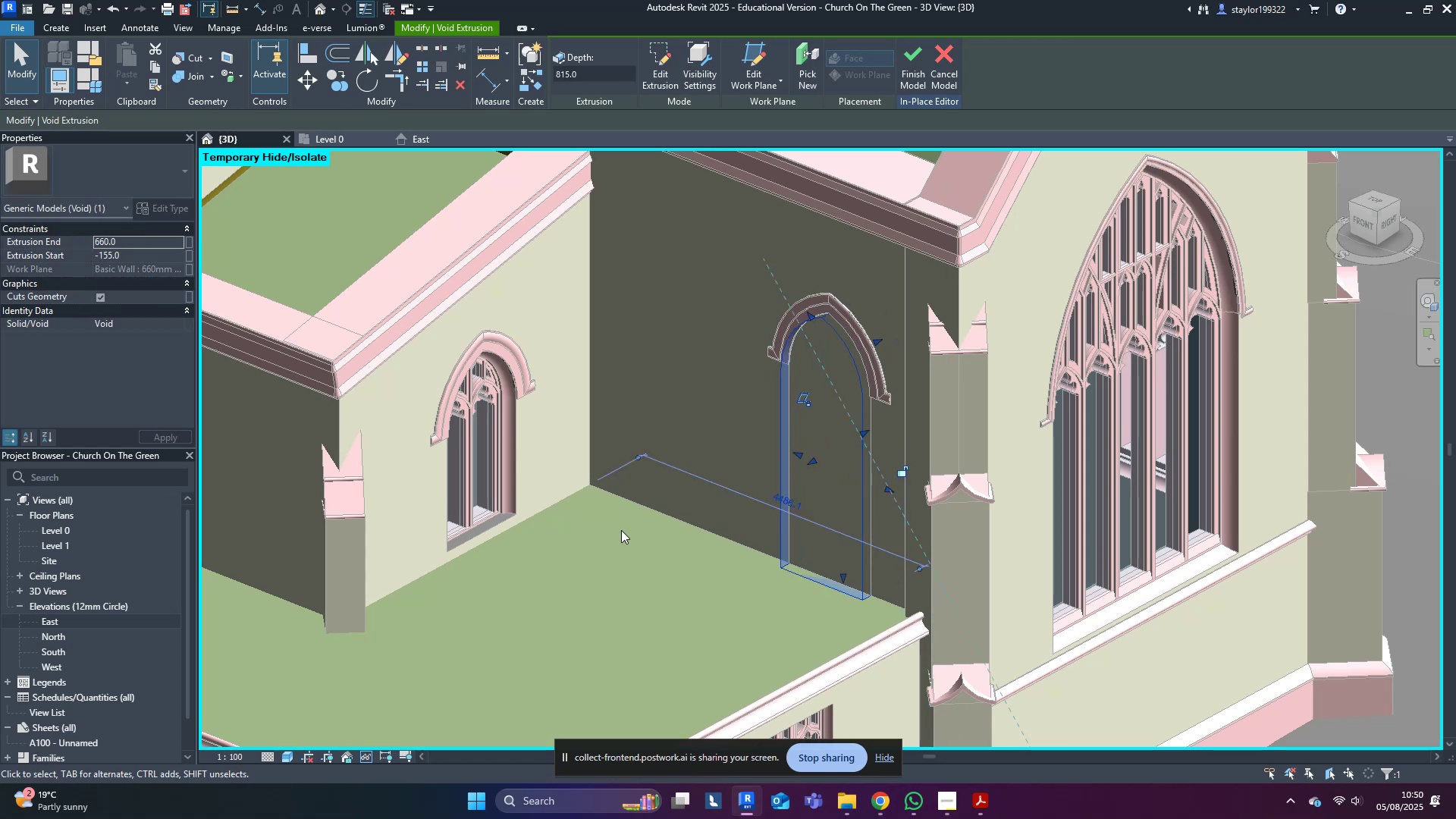 
hold_key(key=ShiftLeft, duration=0.33)
 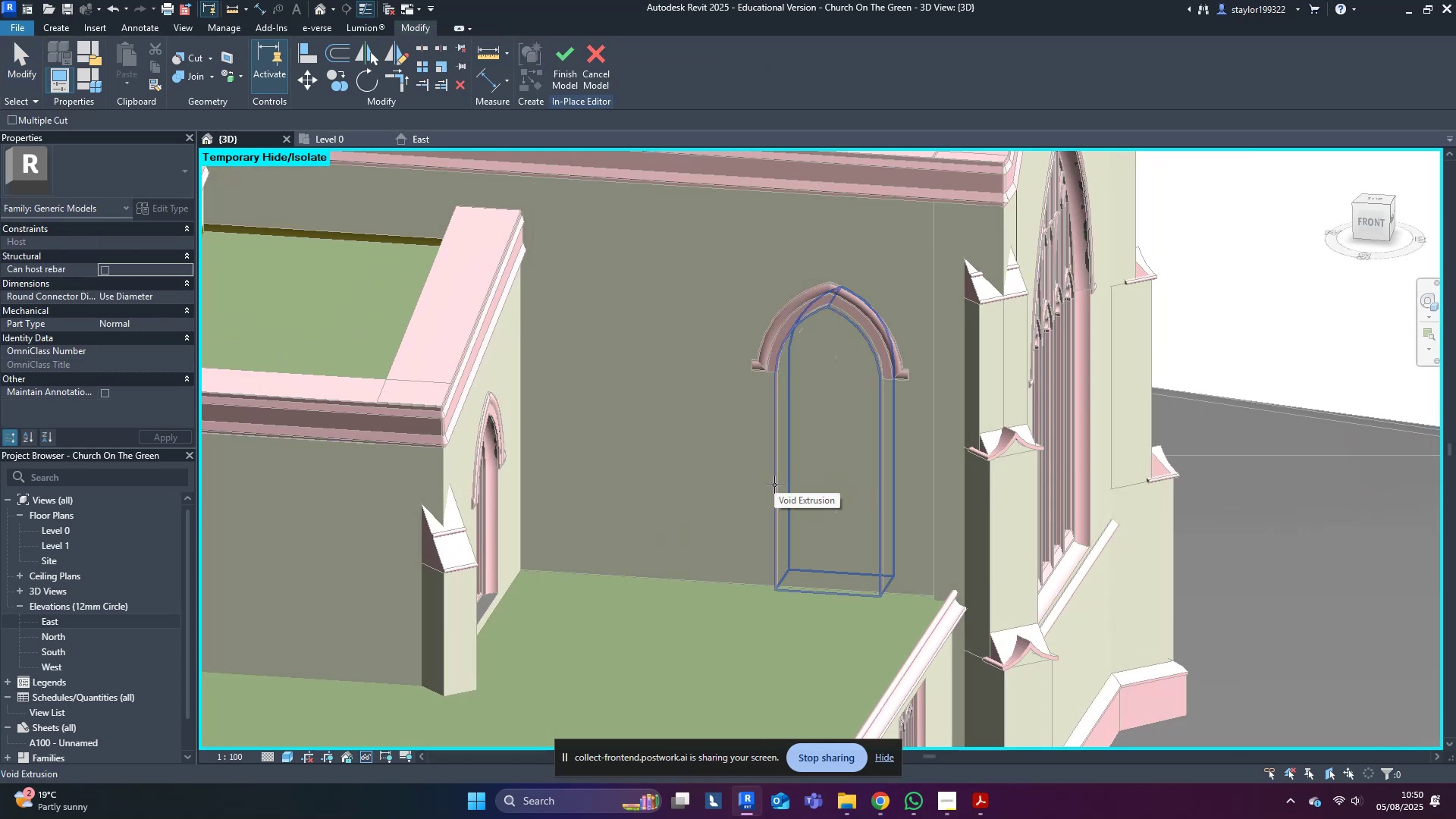 
double_click([664, 447])
 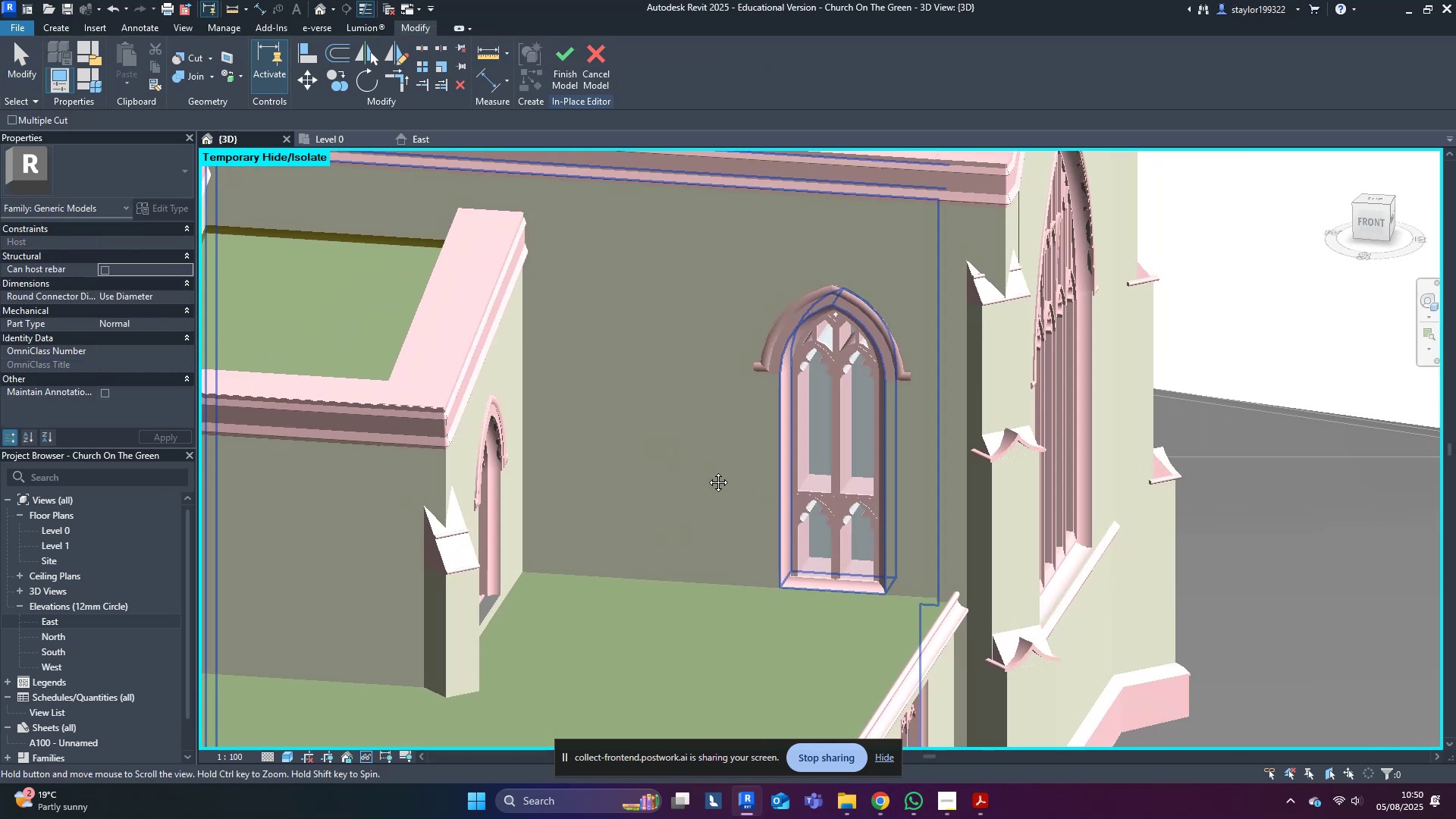 
key(Escape)
 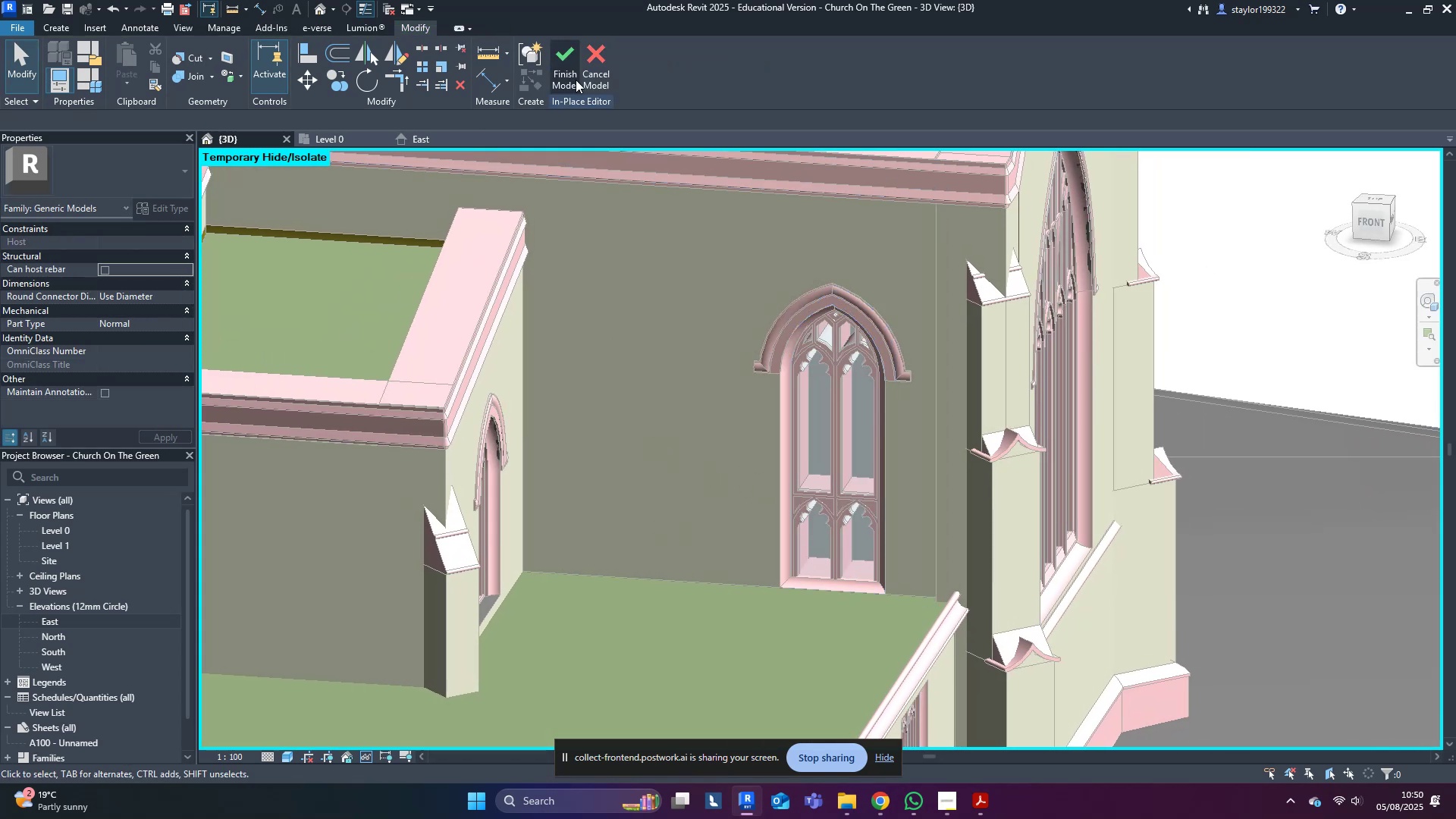 
left_click([577, 79])
 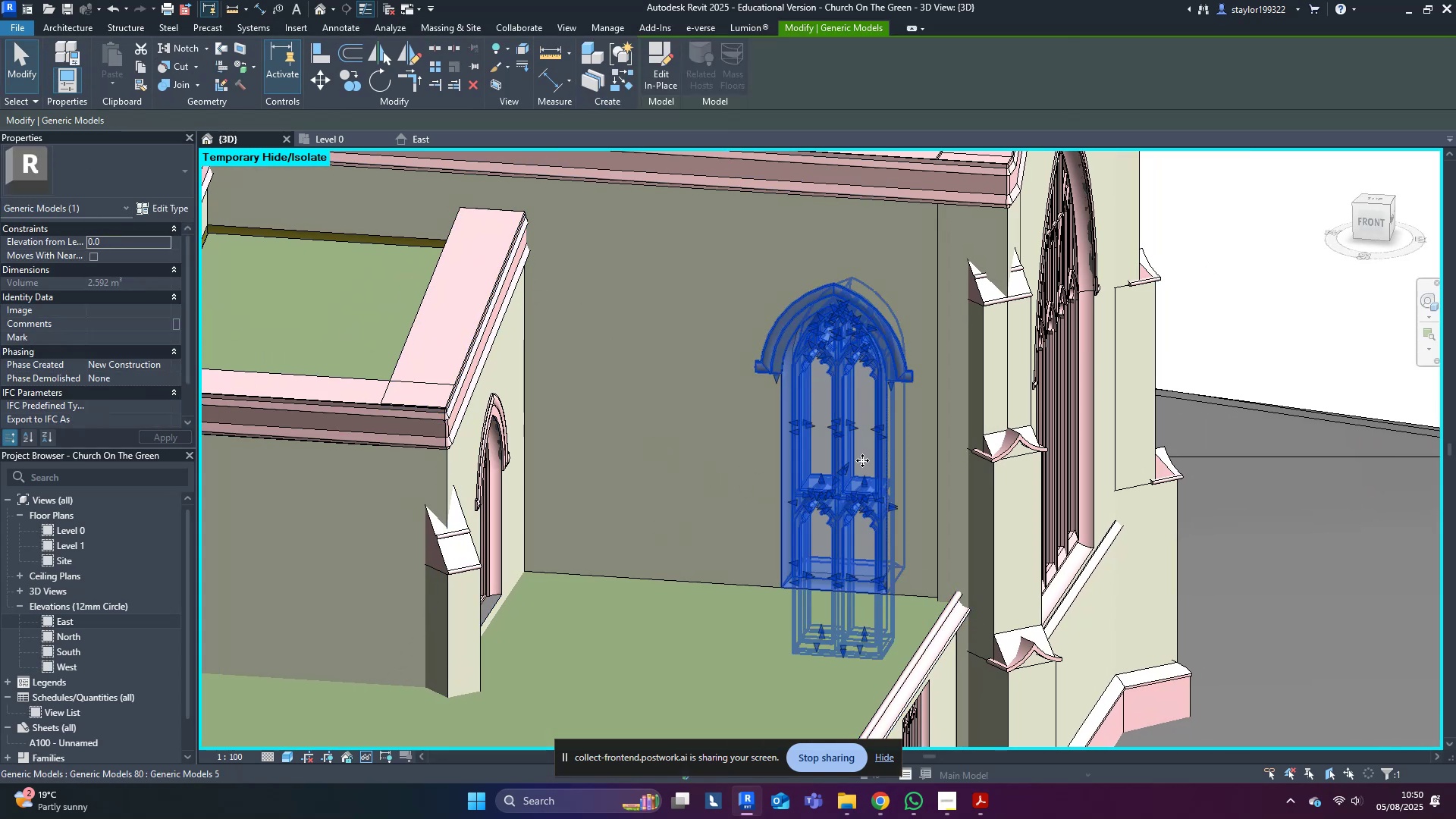 
left_click([662, 62])
 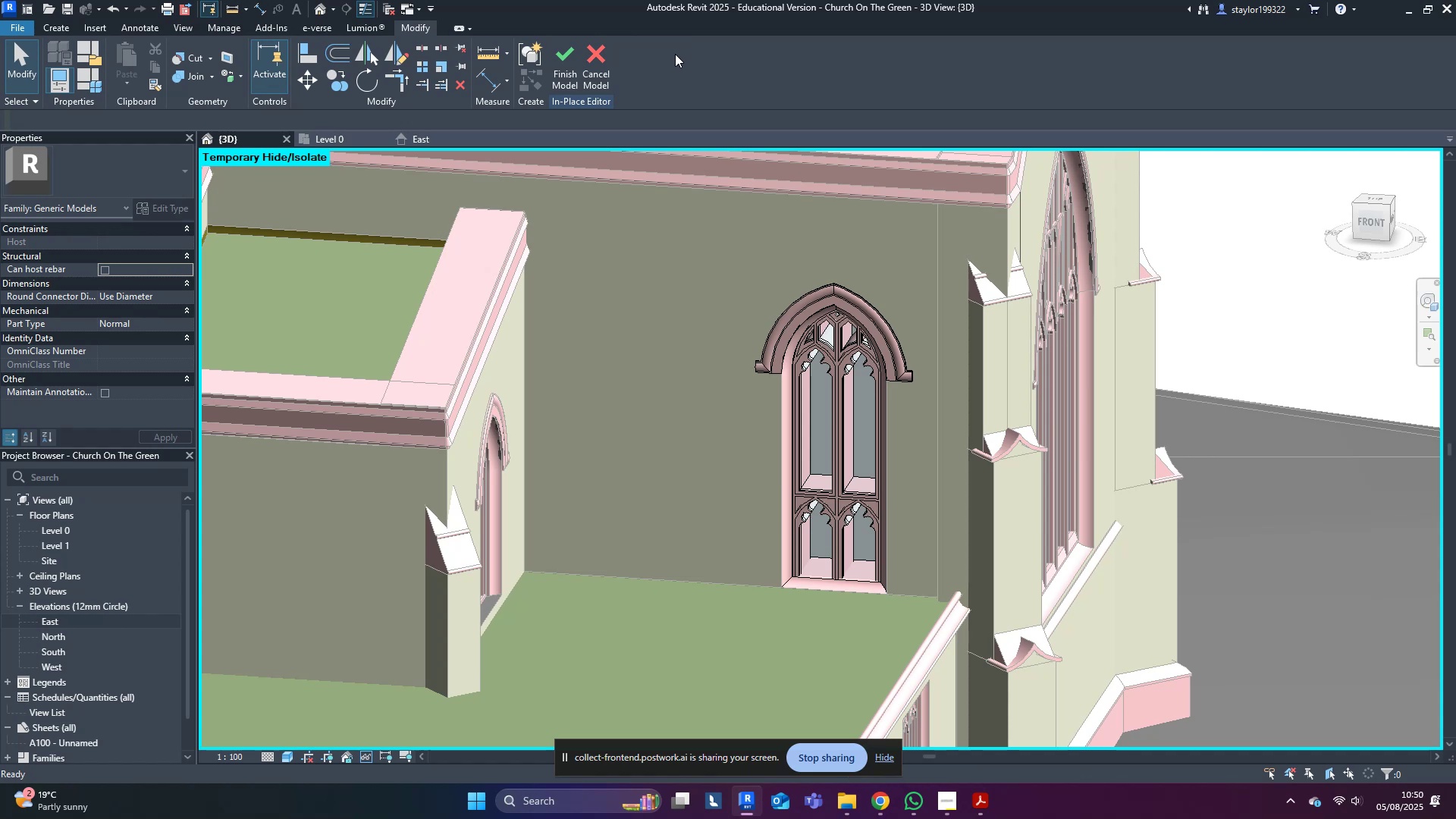 
left_click([852, 444])
 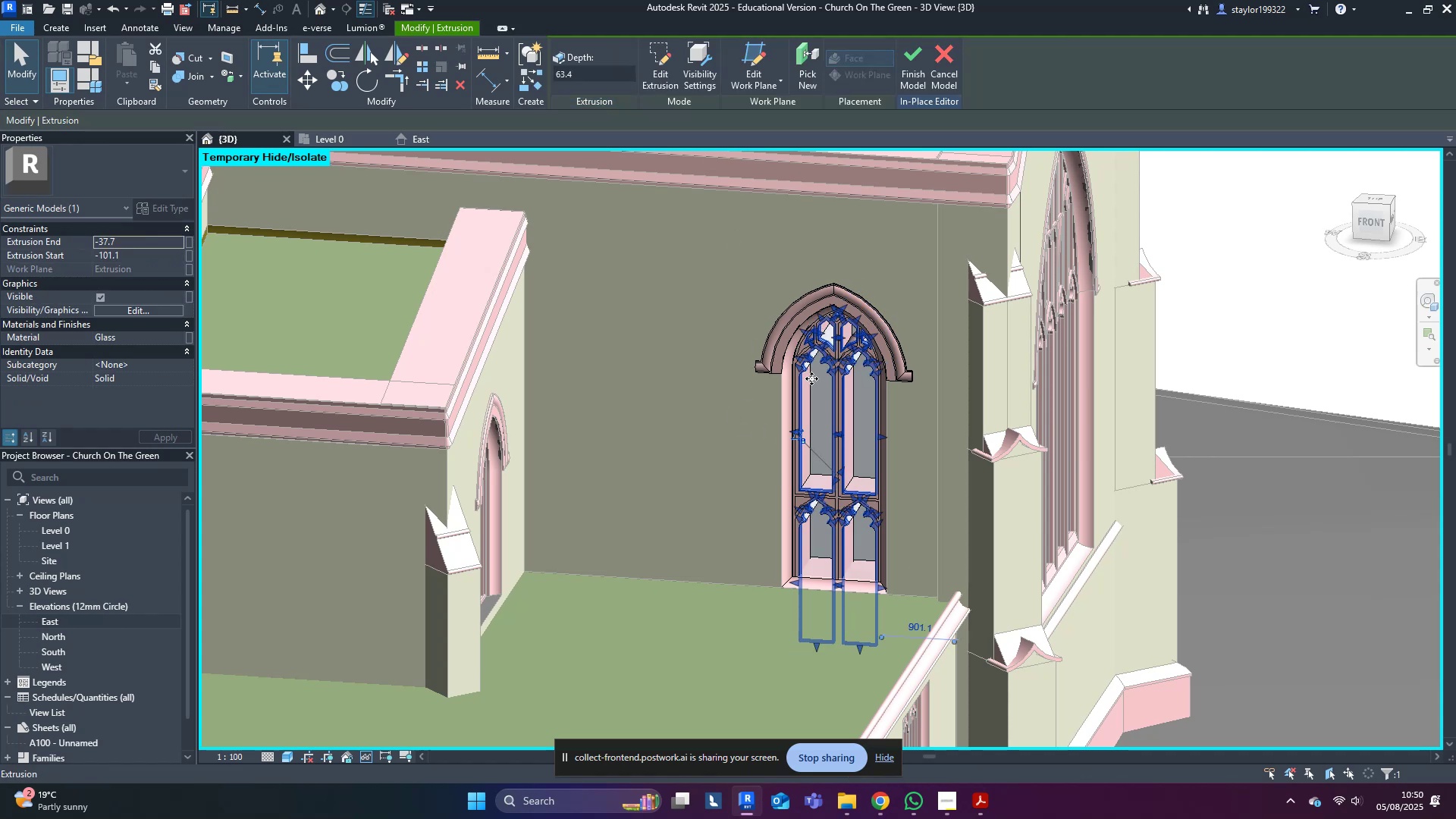 
left_click([811, 379])
 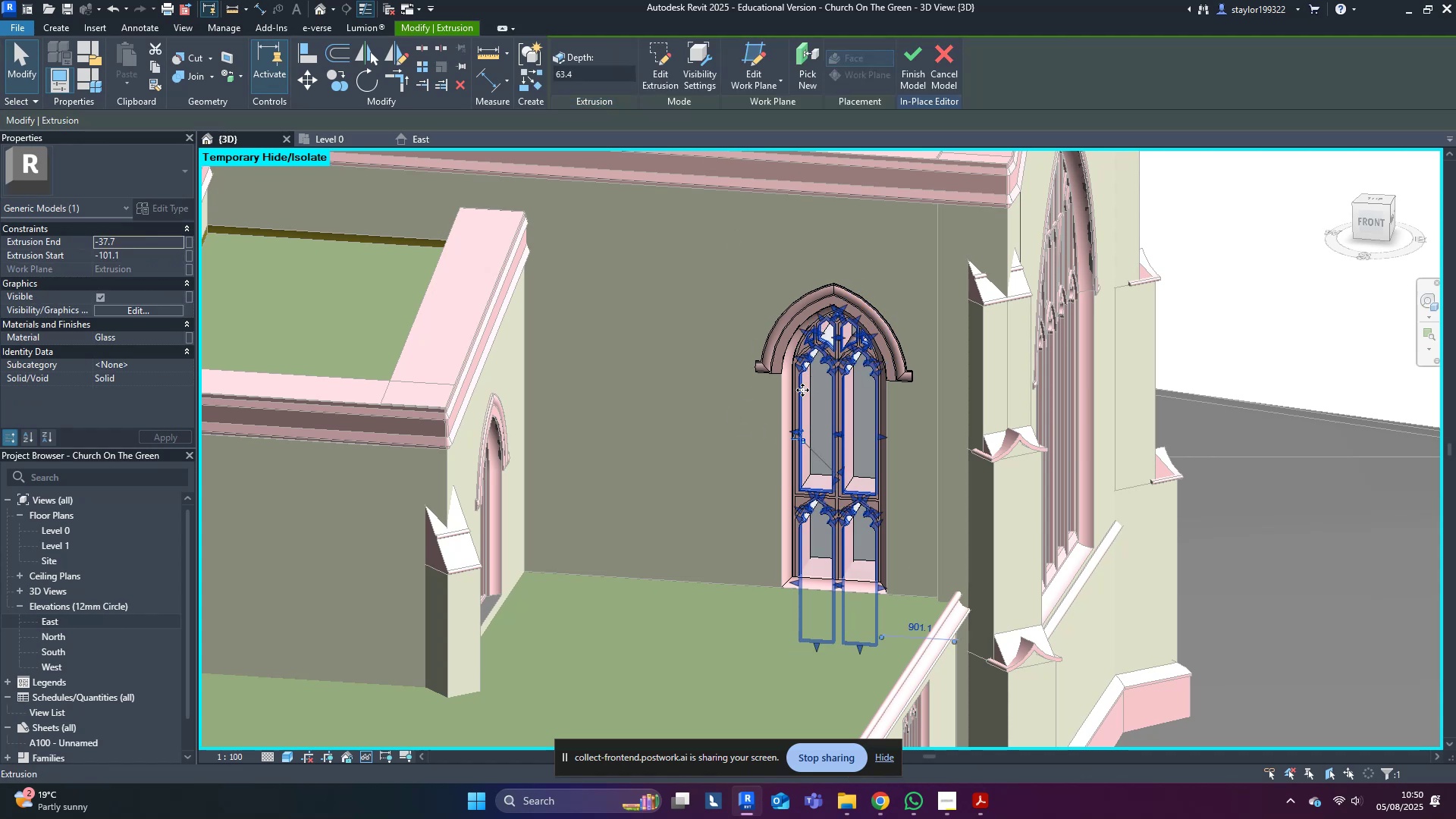 
scroll: coordinate [806, 468], scroll_direction: up, amount: 9.0
 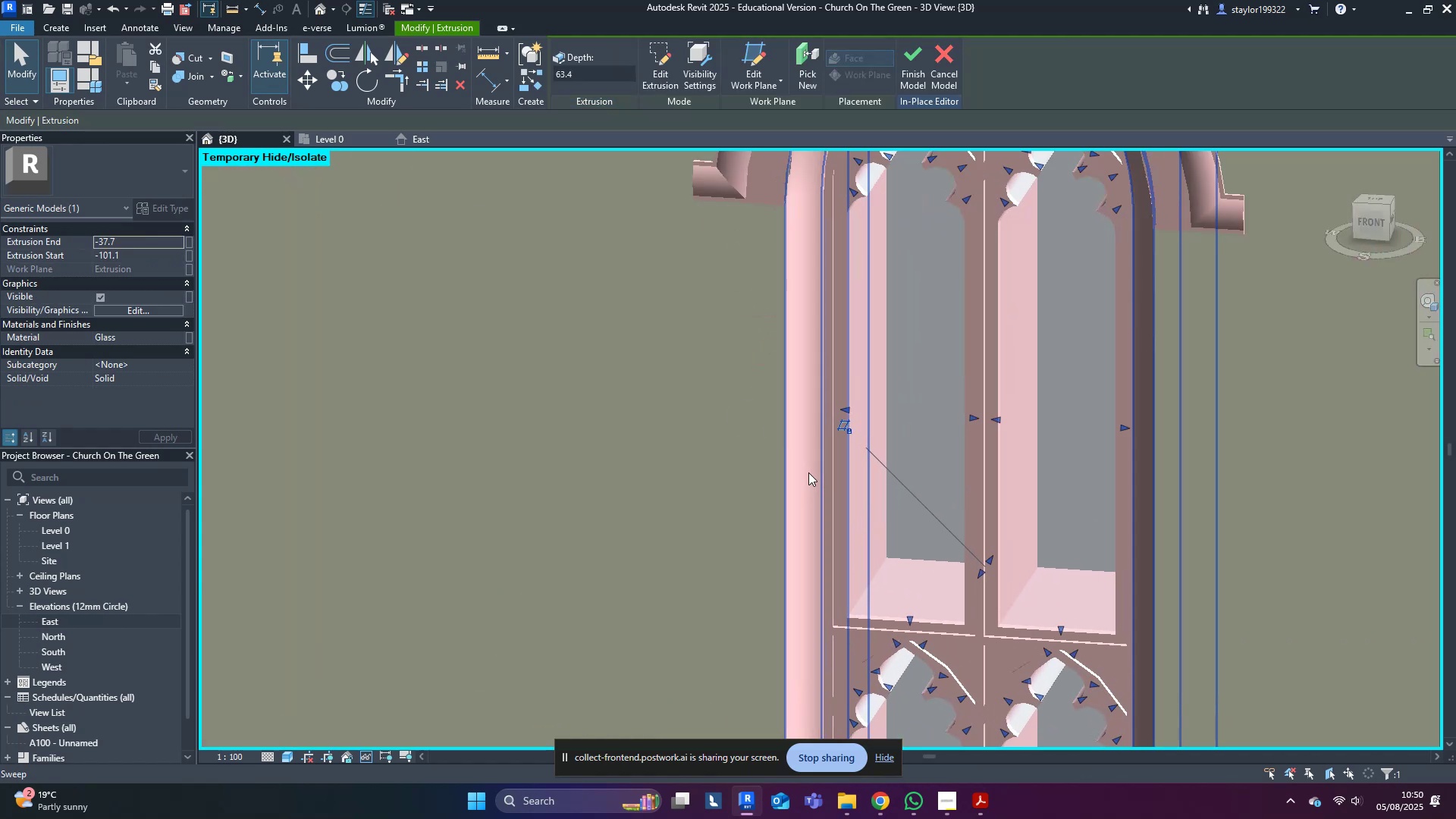 
key(Escape)
 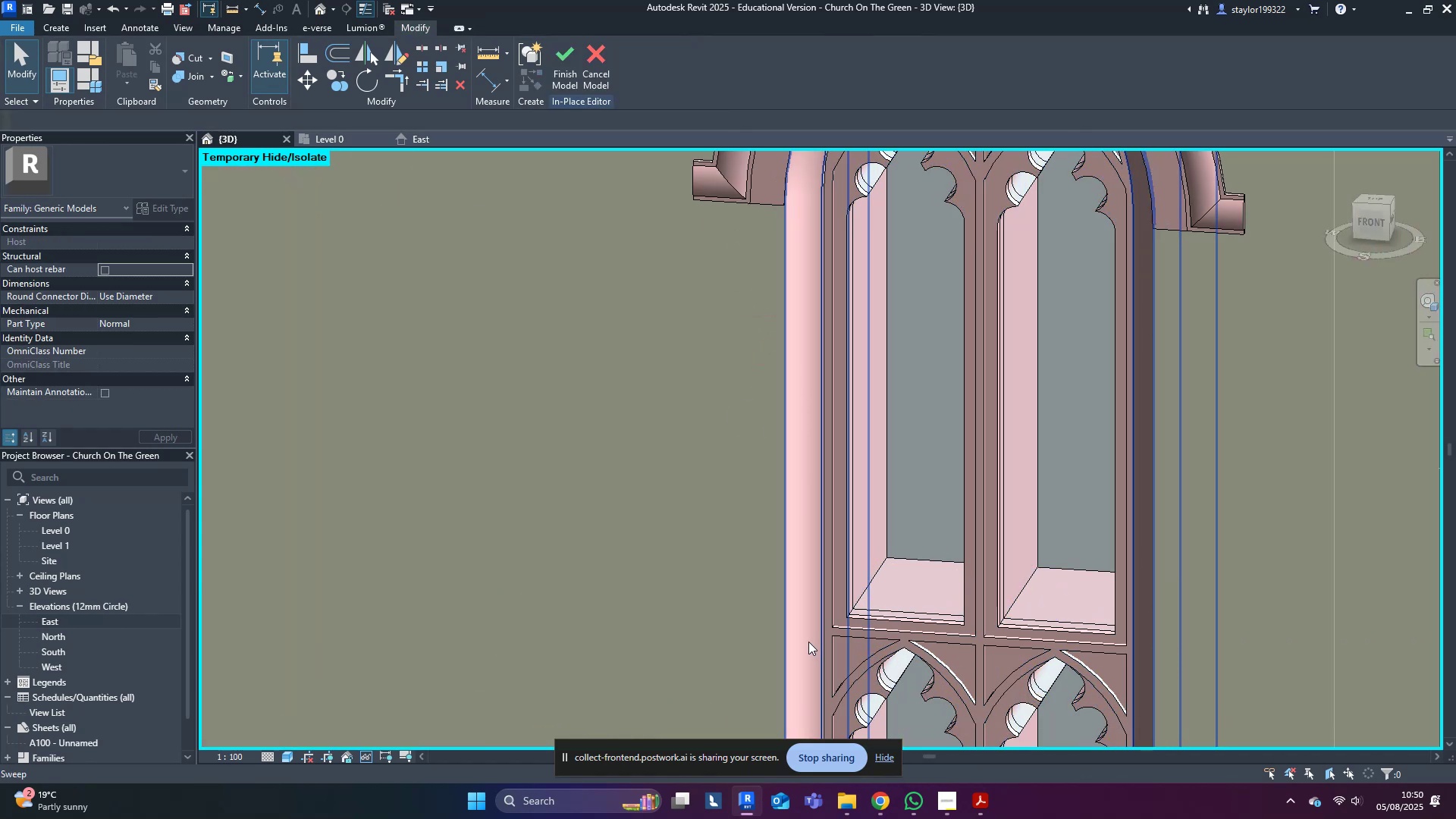 
scroll: coordinate [692, 265], scroll_direction: down, amount: 1.0
 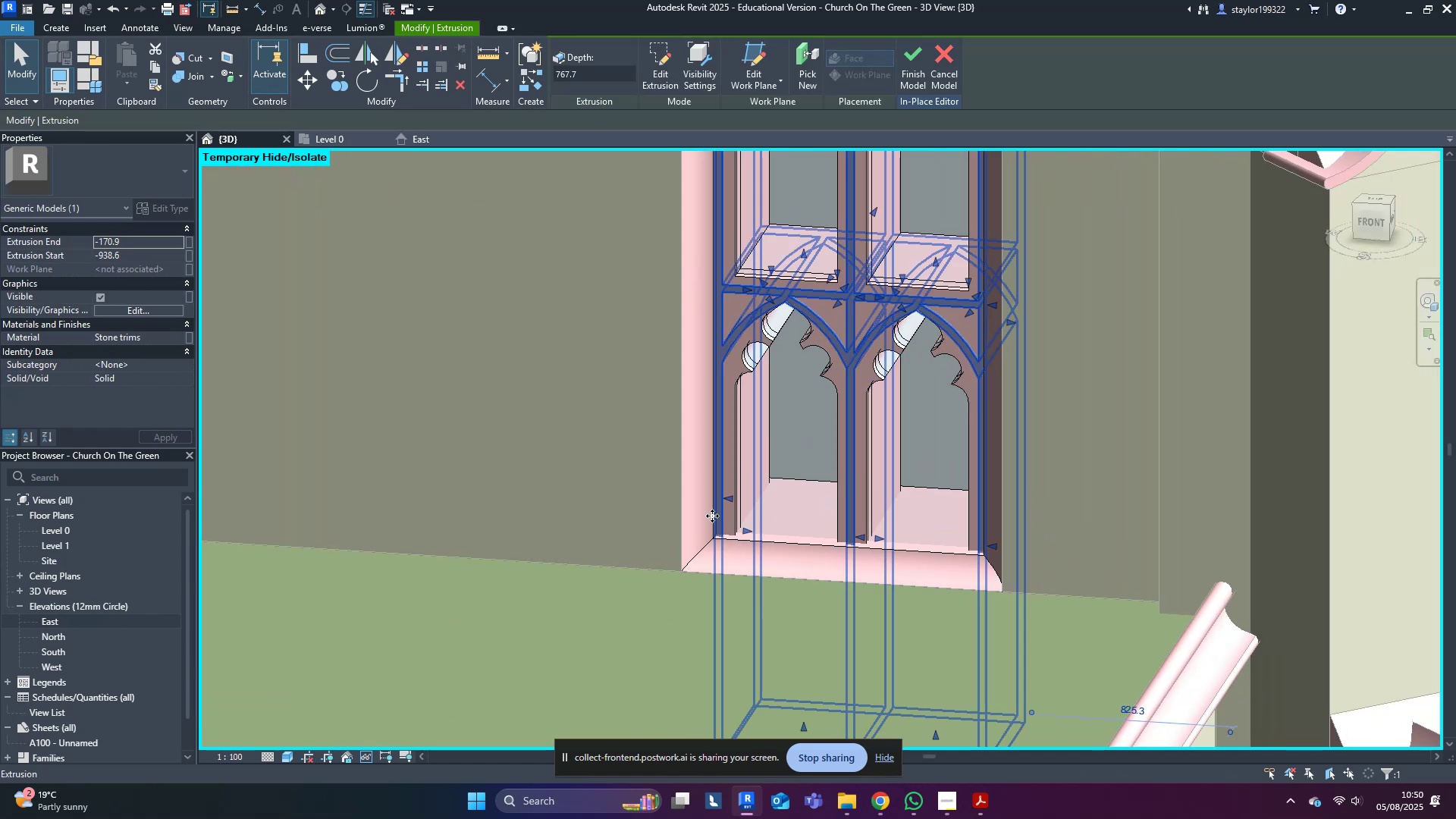 
left_click([663, 62])
 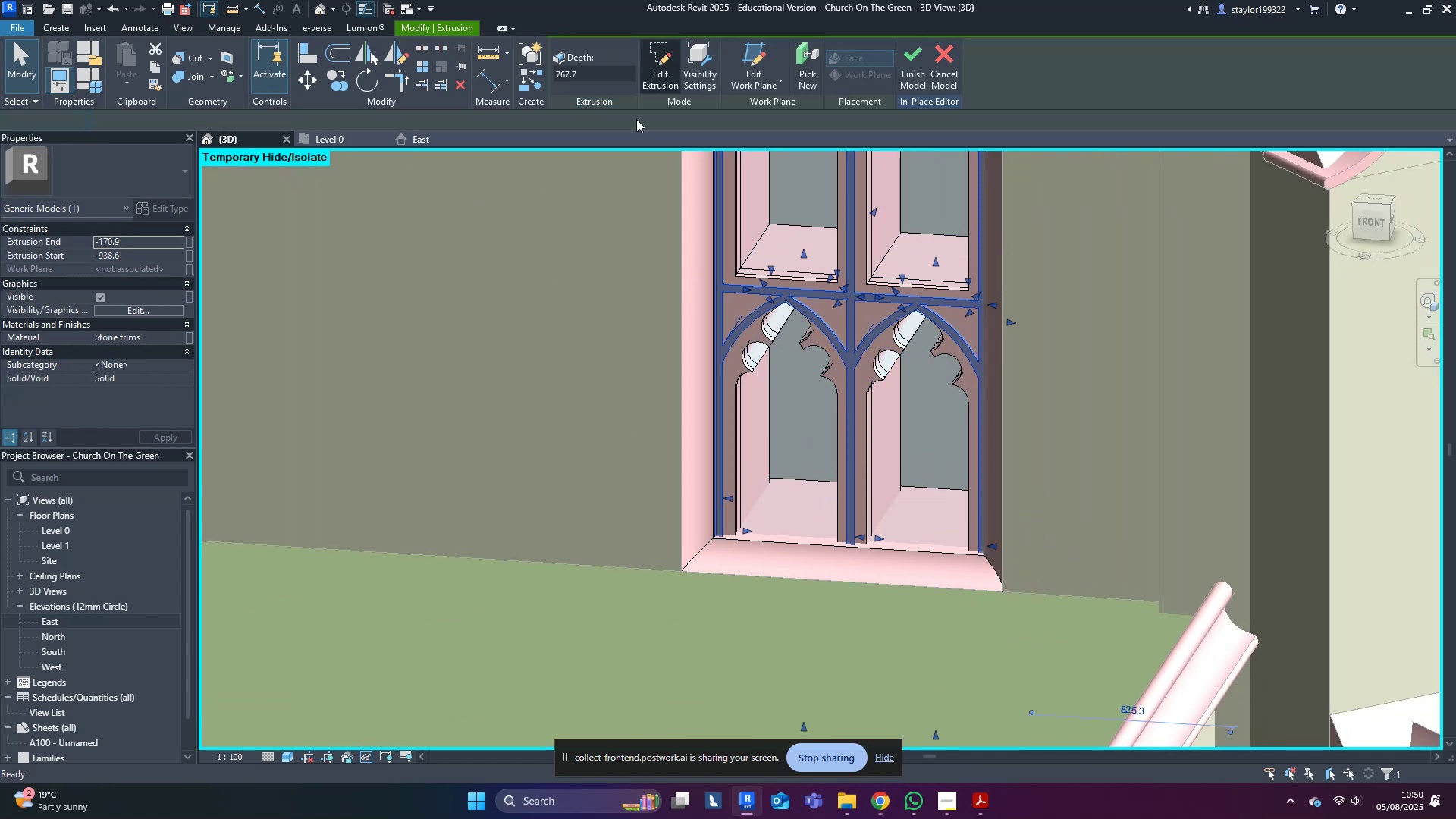 
scroll: coordinate [532, 459], scroll_direction: down, amount: 8.0
 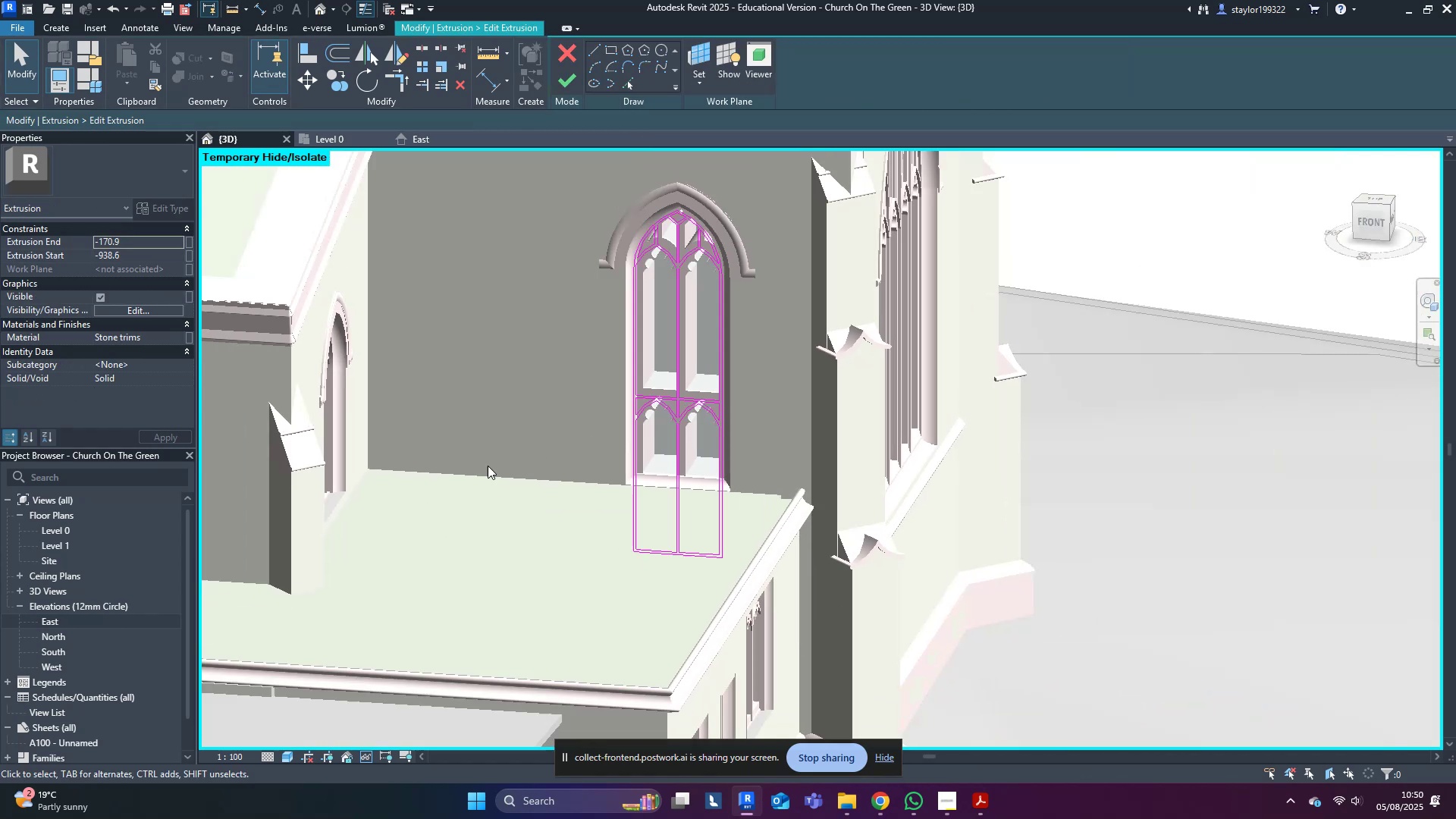 
left_click_drag(start_coordinate=[446, 470], to_coordinate=[958, 664])
 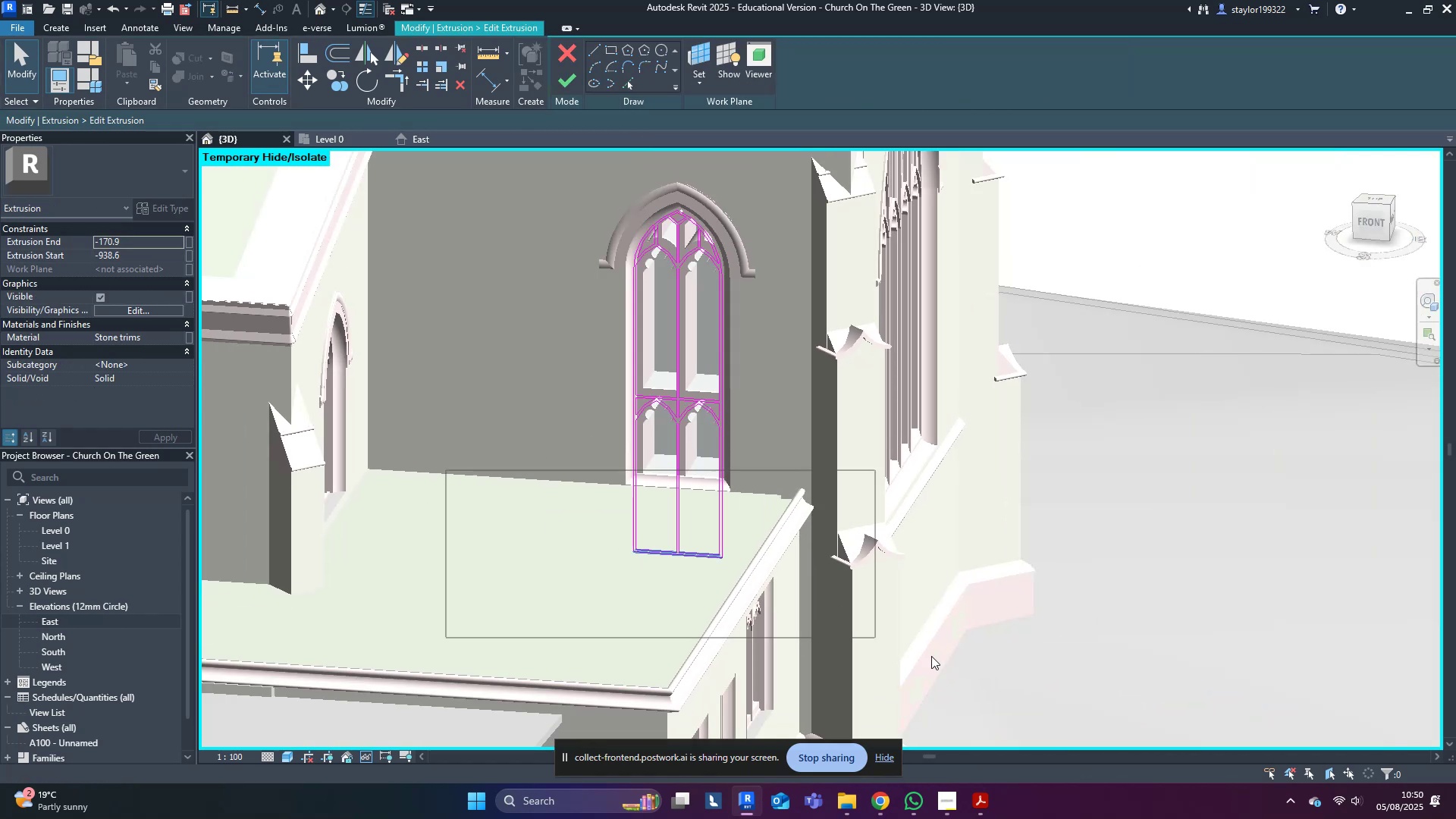 
key(Shift+ShiftLeft)
 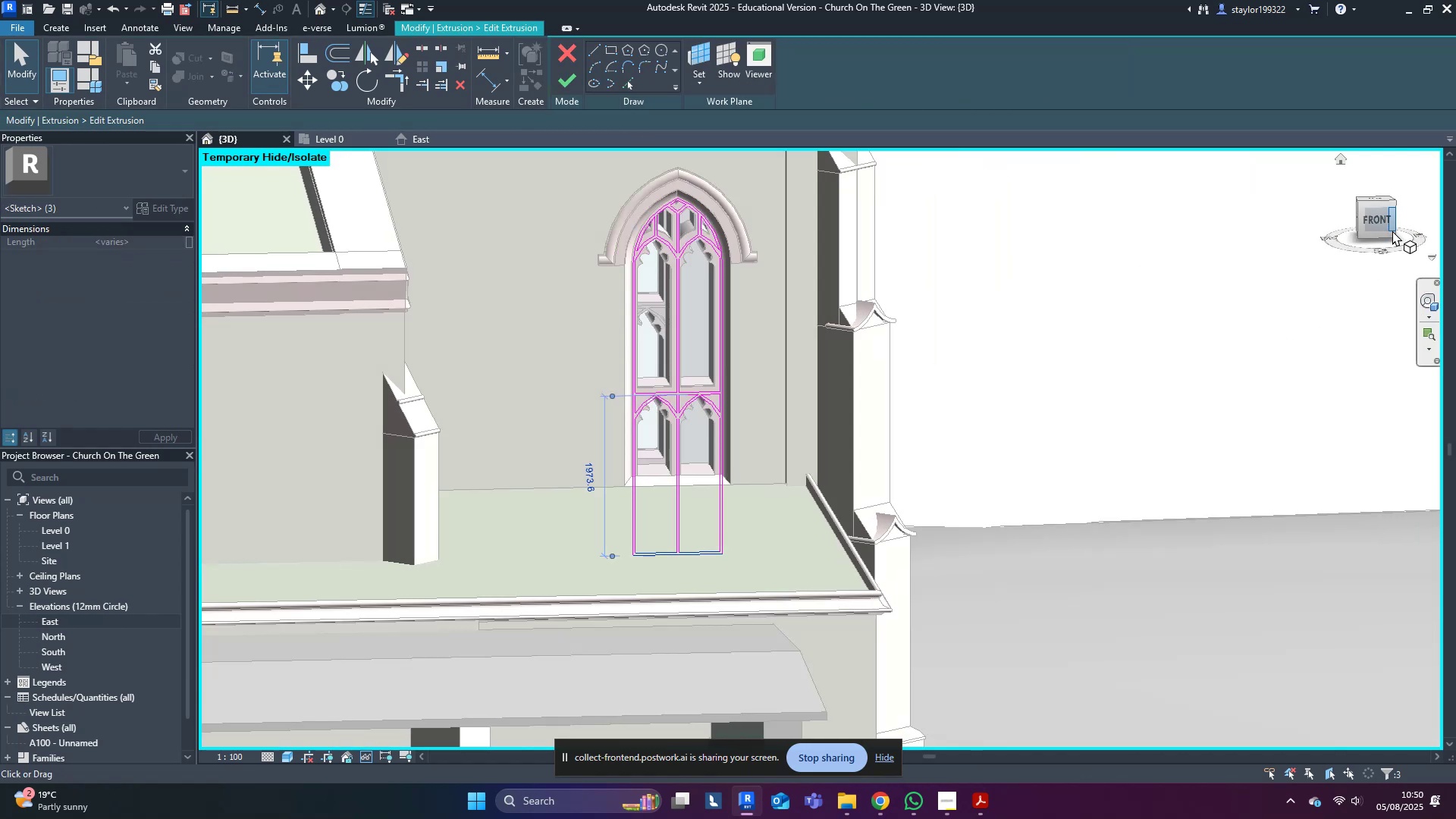 
left_click([1380, 225])
 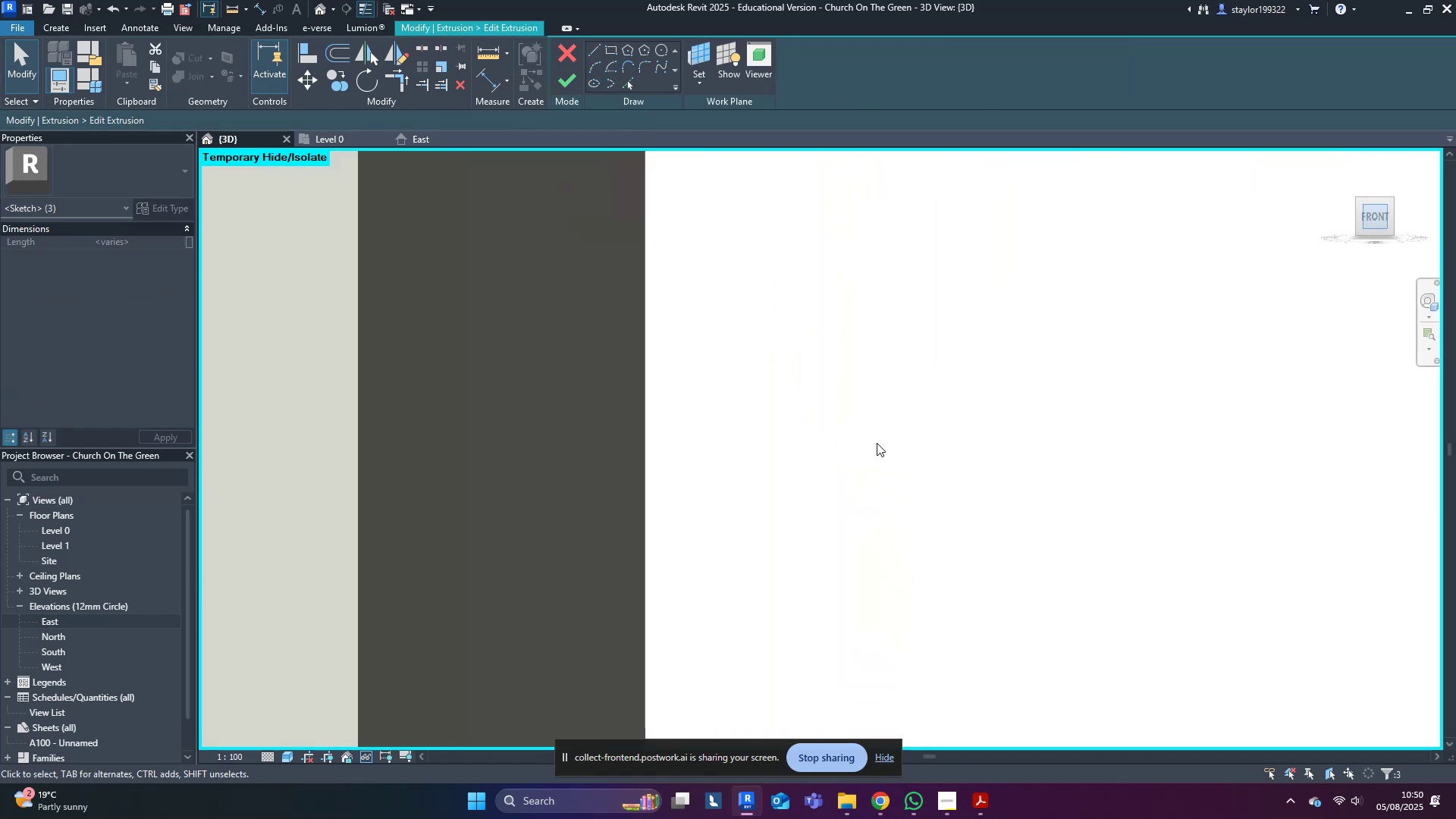 
scroll: coordinate [801, 455], scroll_direction: down, amount: 12.0
 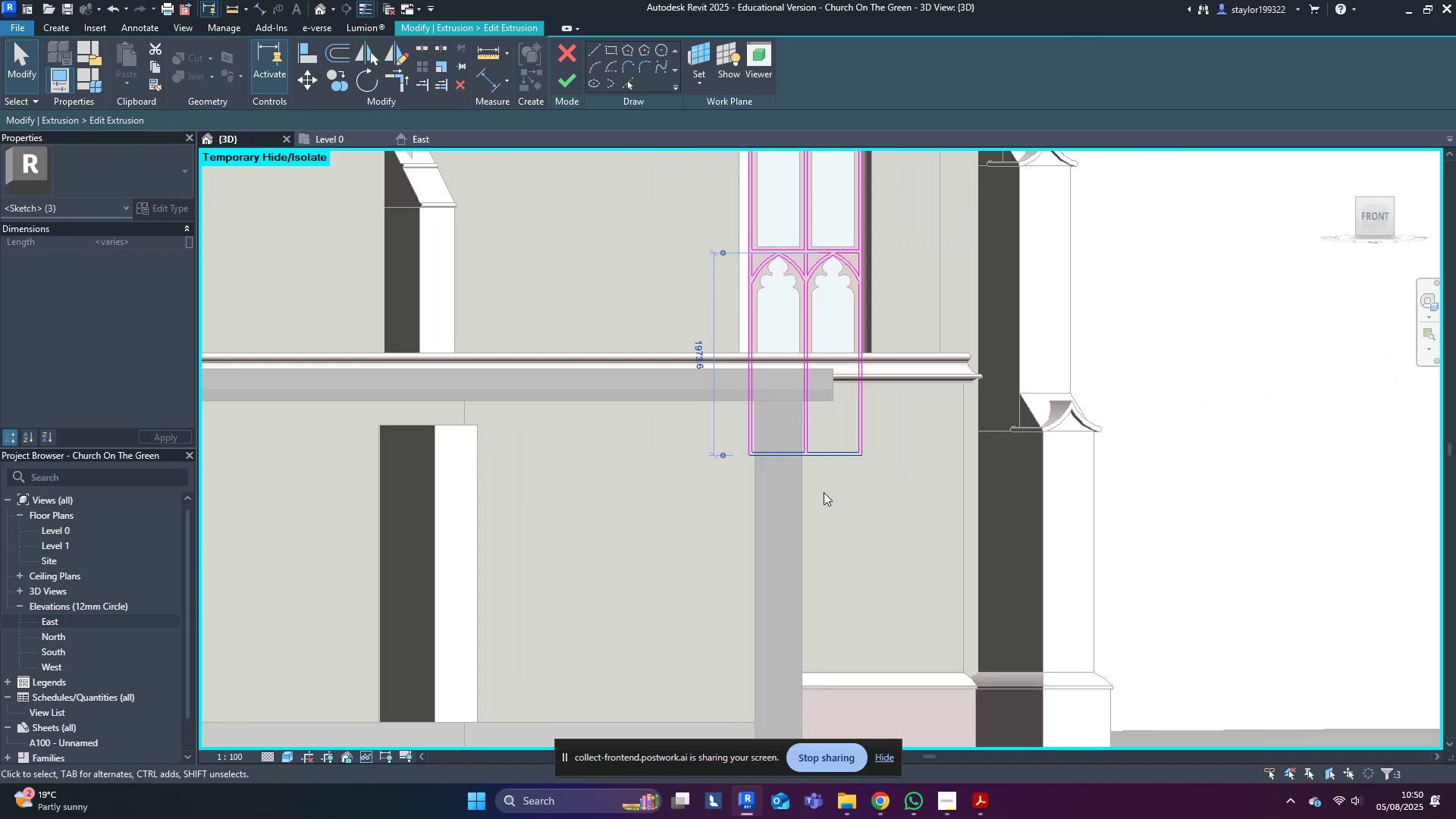 
type(wfs)
 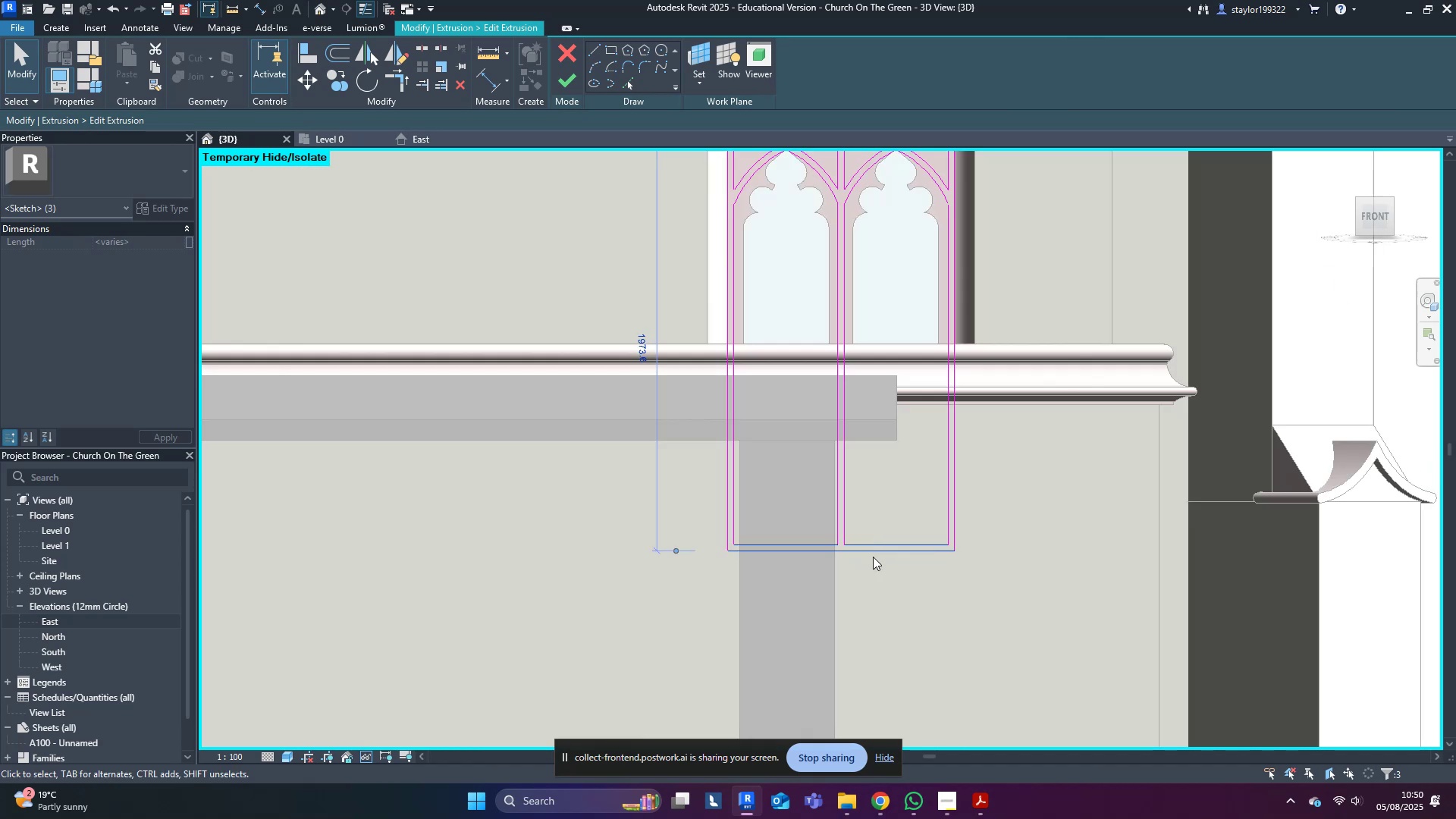 
scroll: coordinate [821, 423], scroll_direction: up, amount: 5.0
 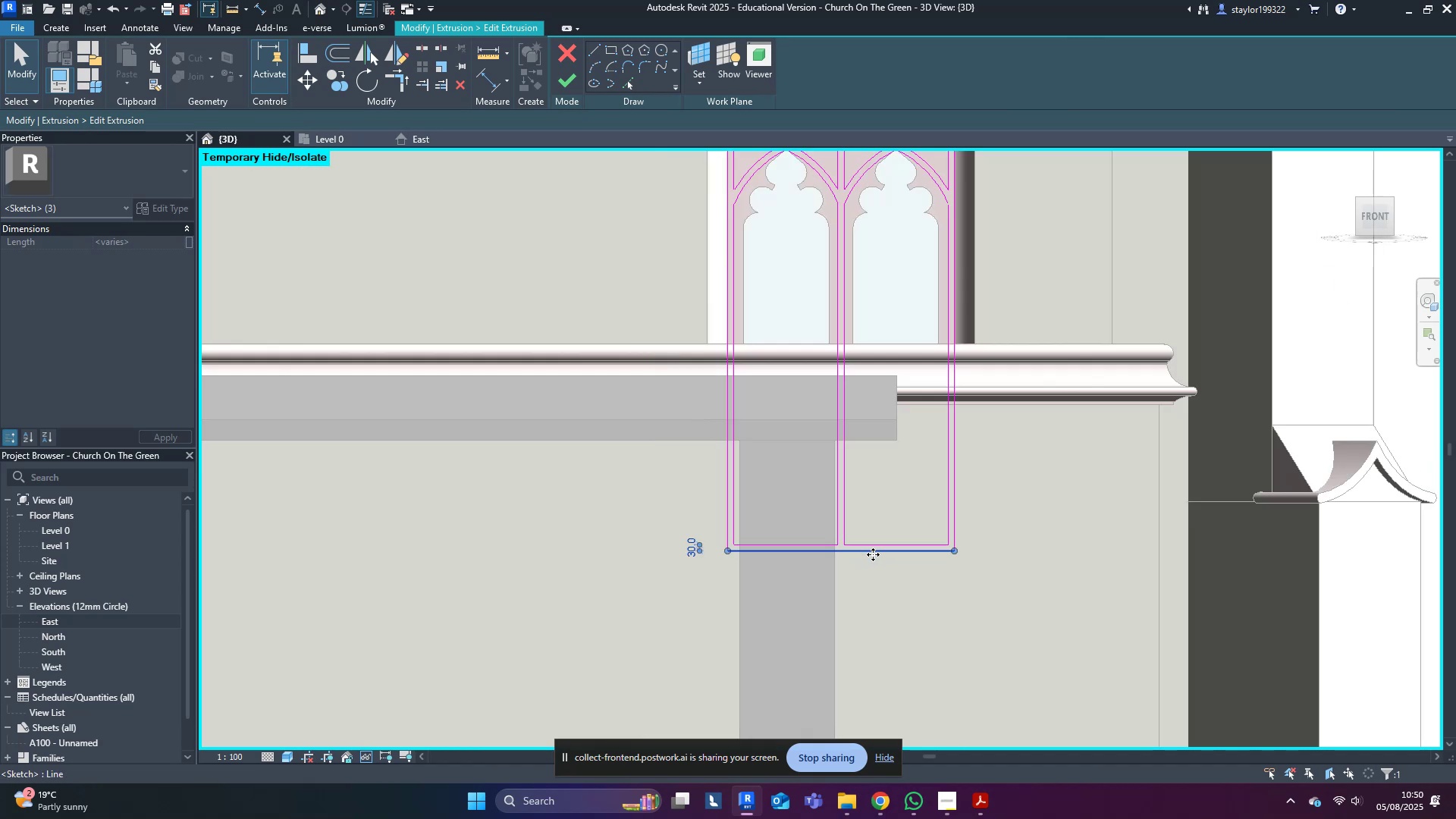 
left_click_drag(start_coordinate=[635, 497], to_coordinate=[1131, 613])
 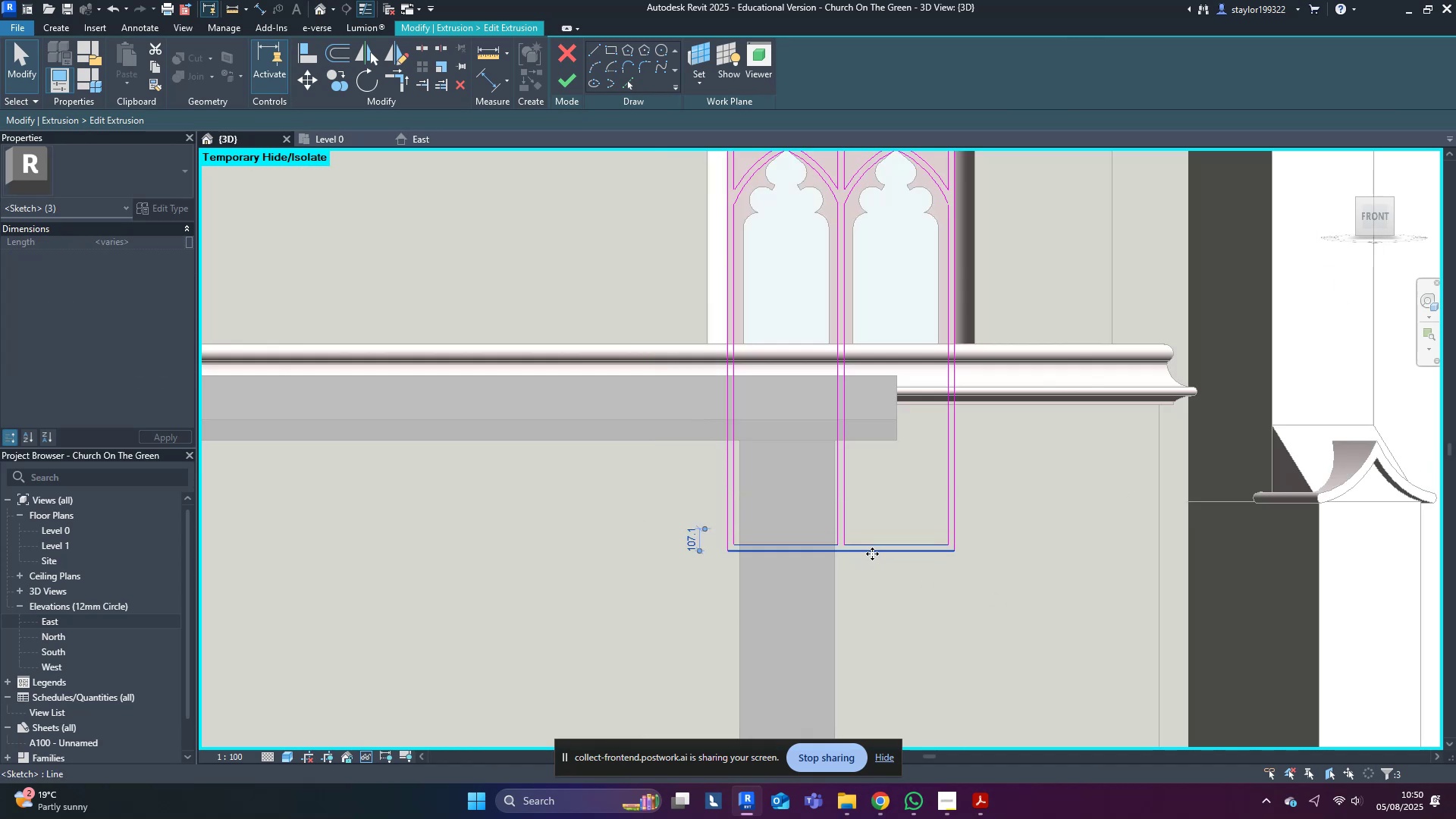 
left_click_drag(start_coordinate=[874, 554], to_coordinate=[955, 406])
 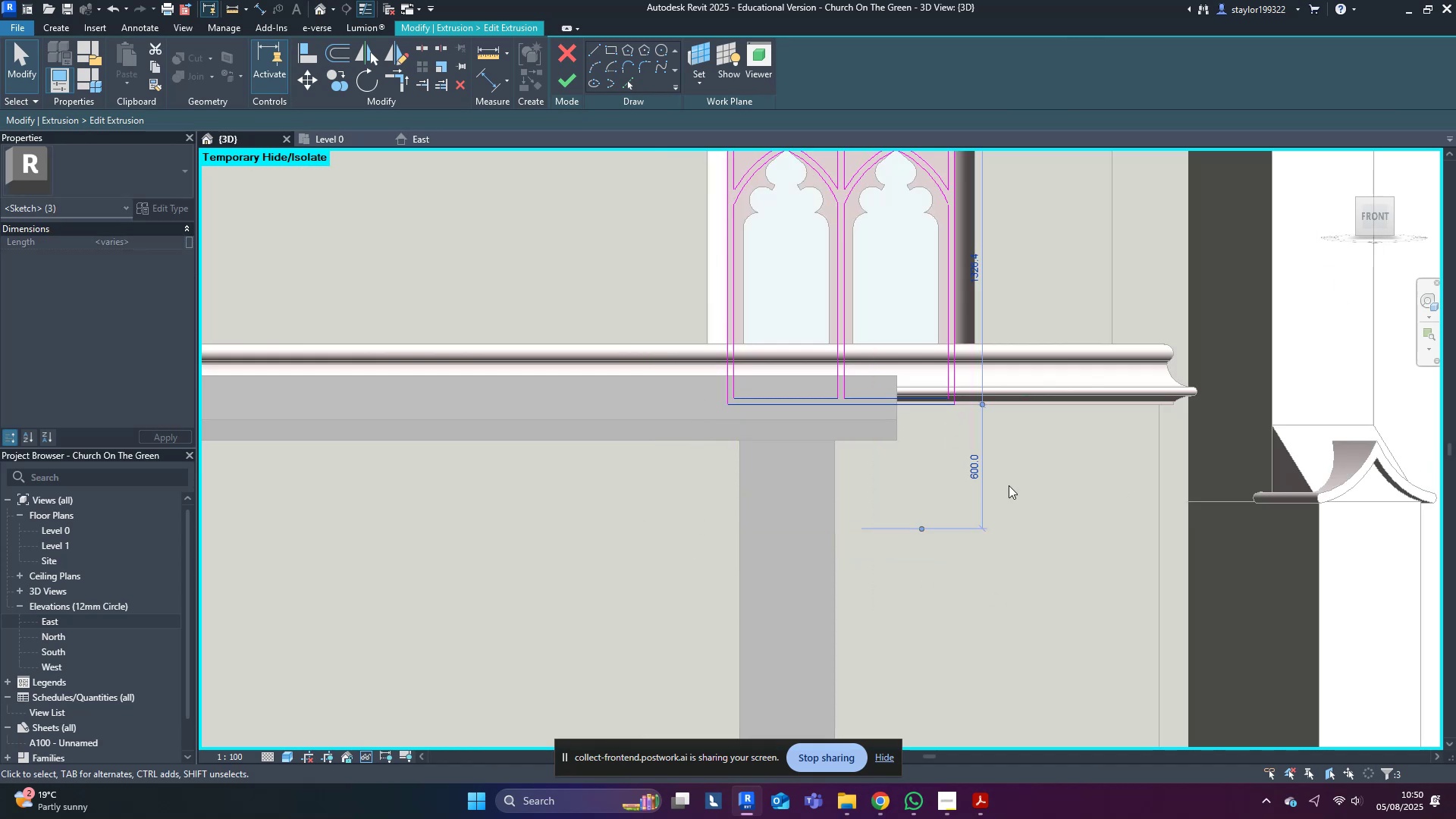 
hold_key(key=ShiftLeft, duration=0.34)
 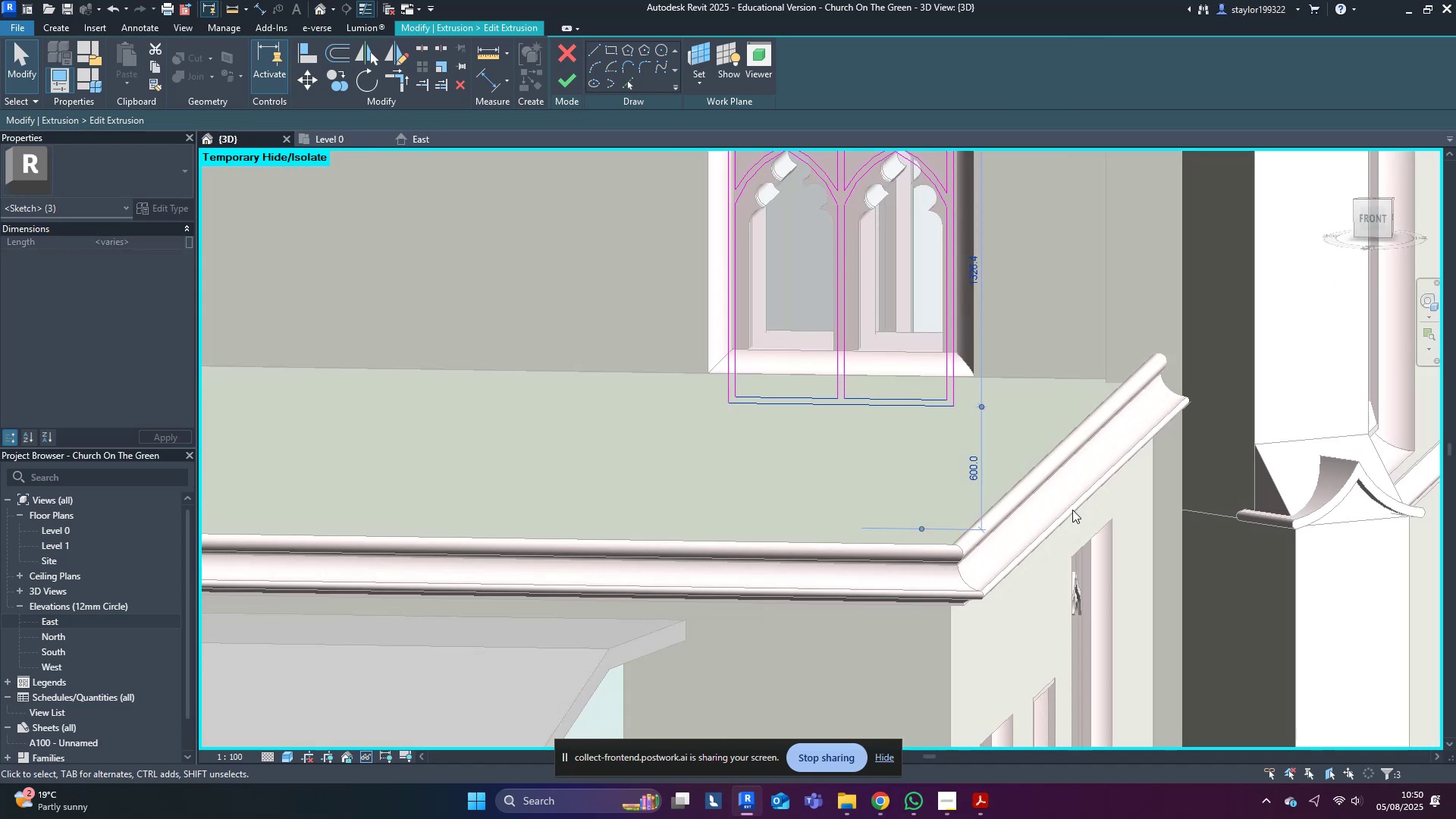 
left_click([1087, 503])
 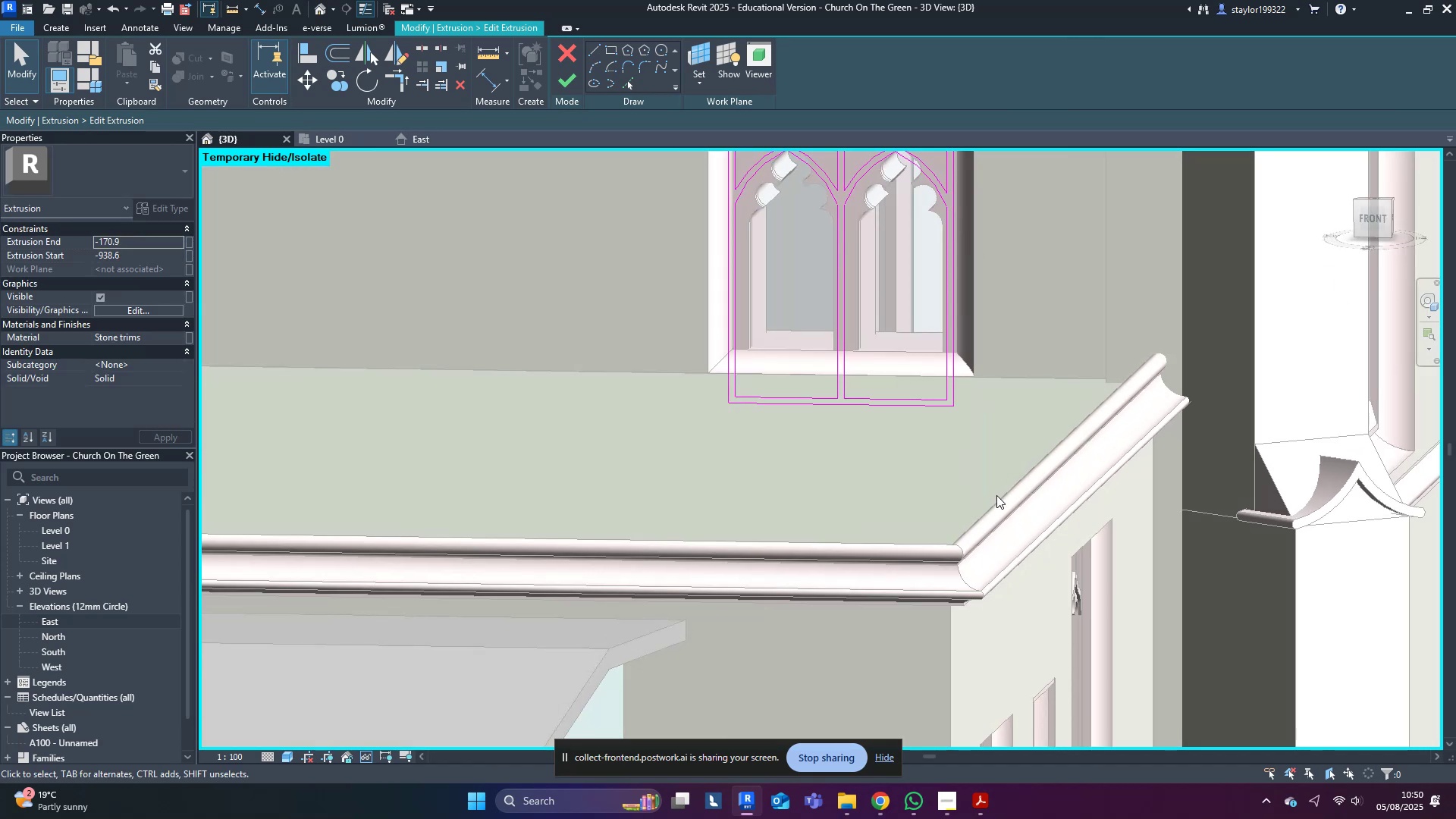 
left_click_drag(start_coordinate=[489, 300], to_coordinate=[1043, 485])
 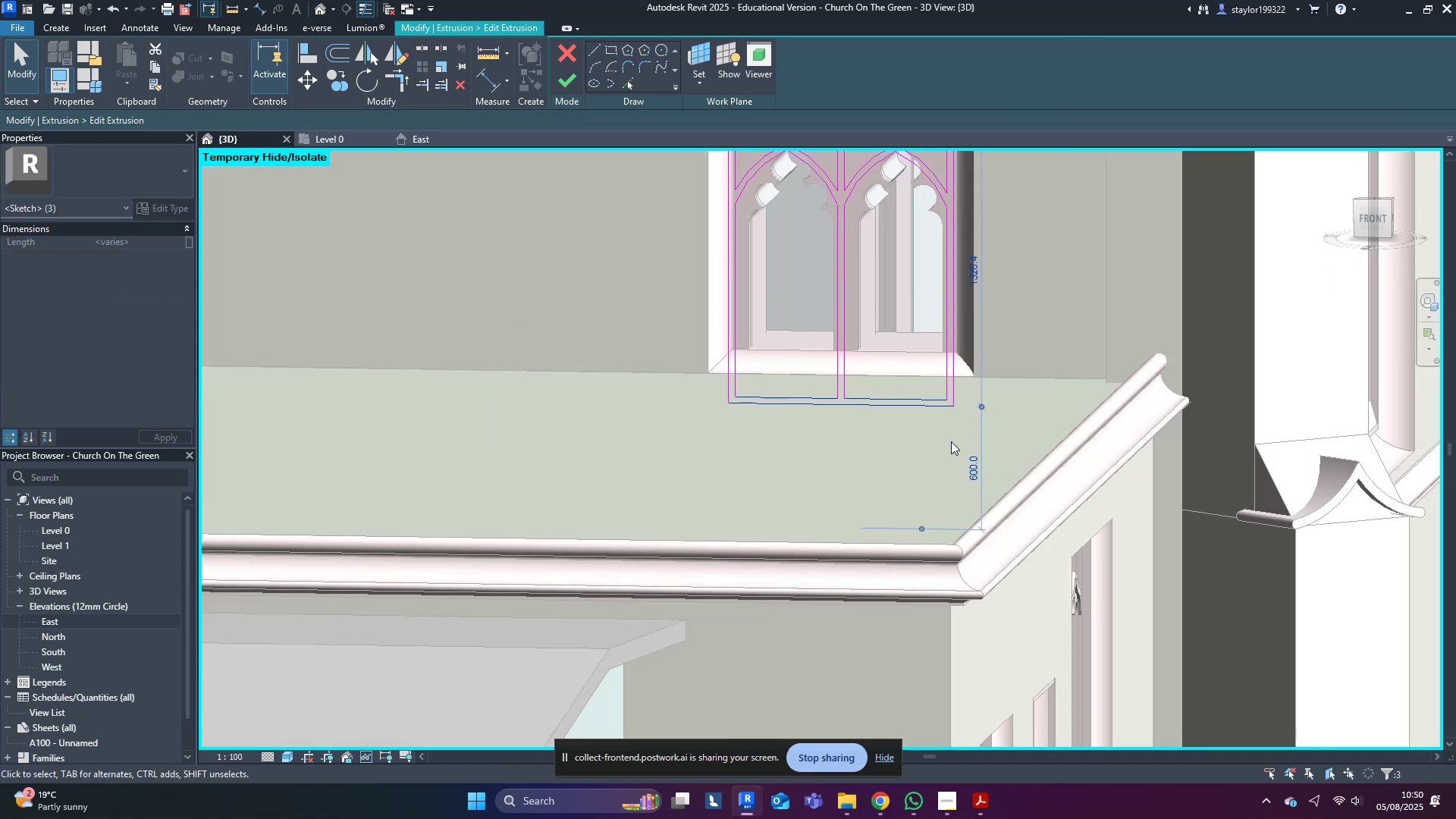 
scroll: coordinate [783, 403], scroll_direction: up, amount: 7.0
 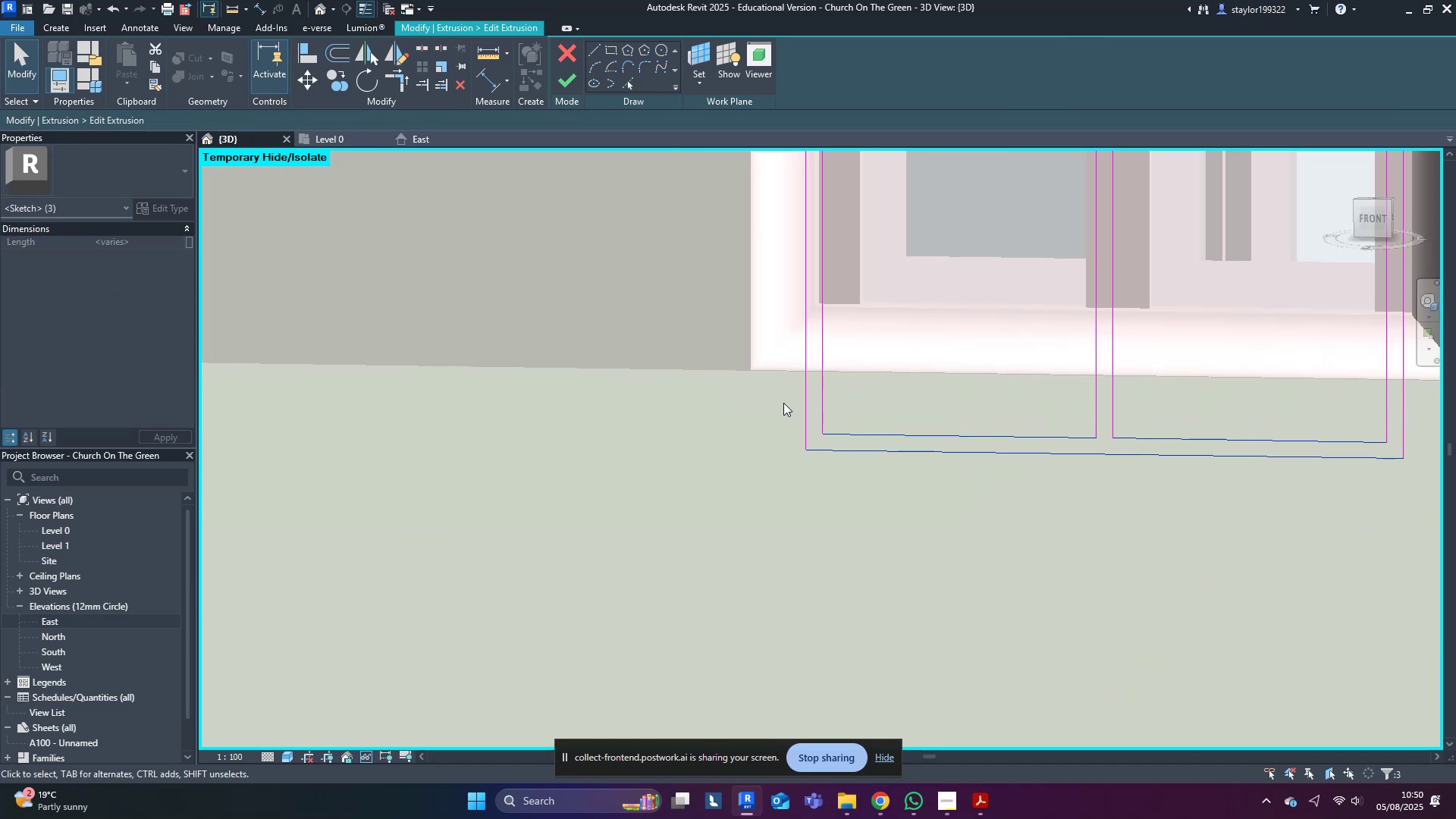 
type(mv)
 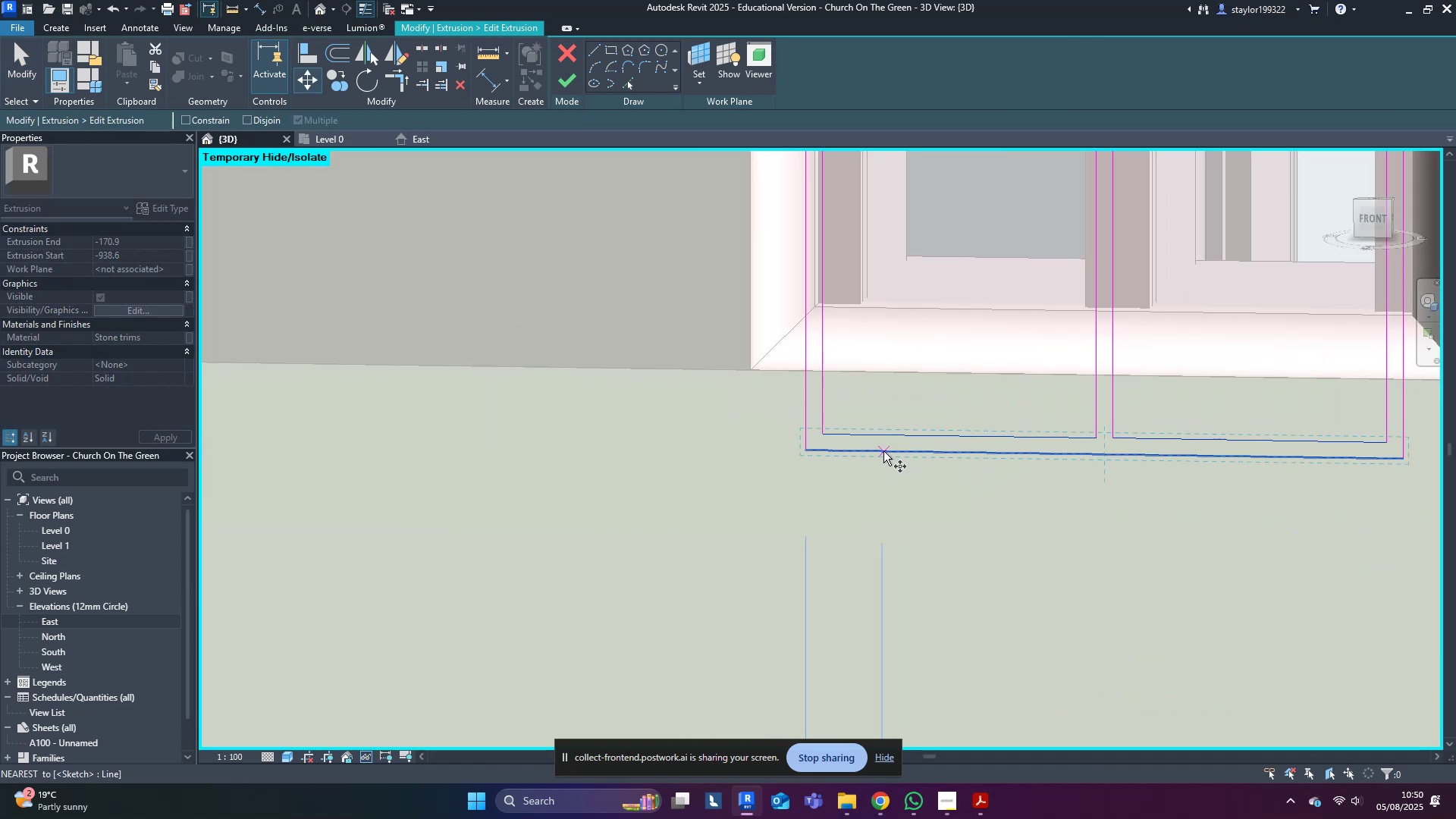 
left_click([883, 450])
 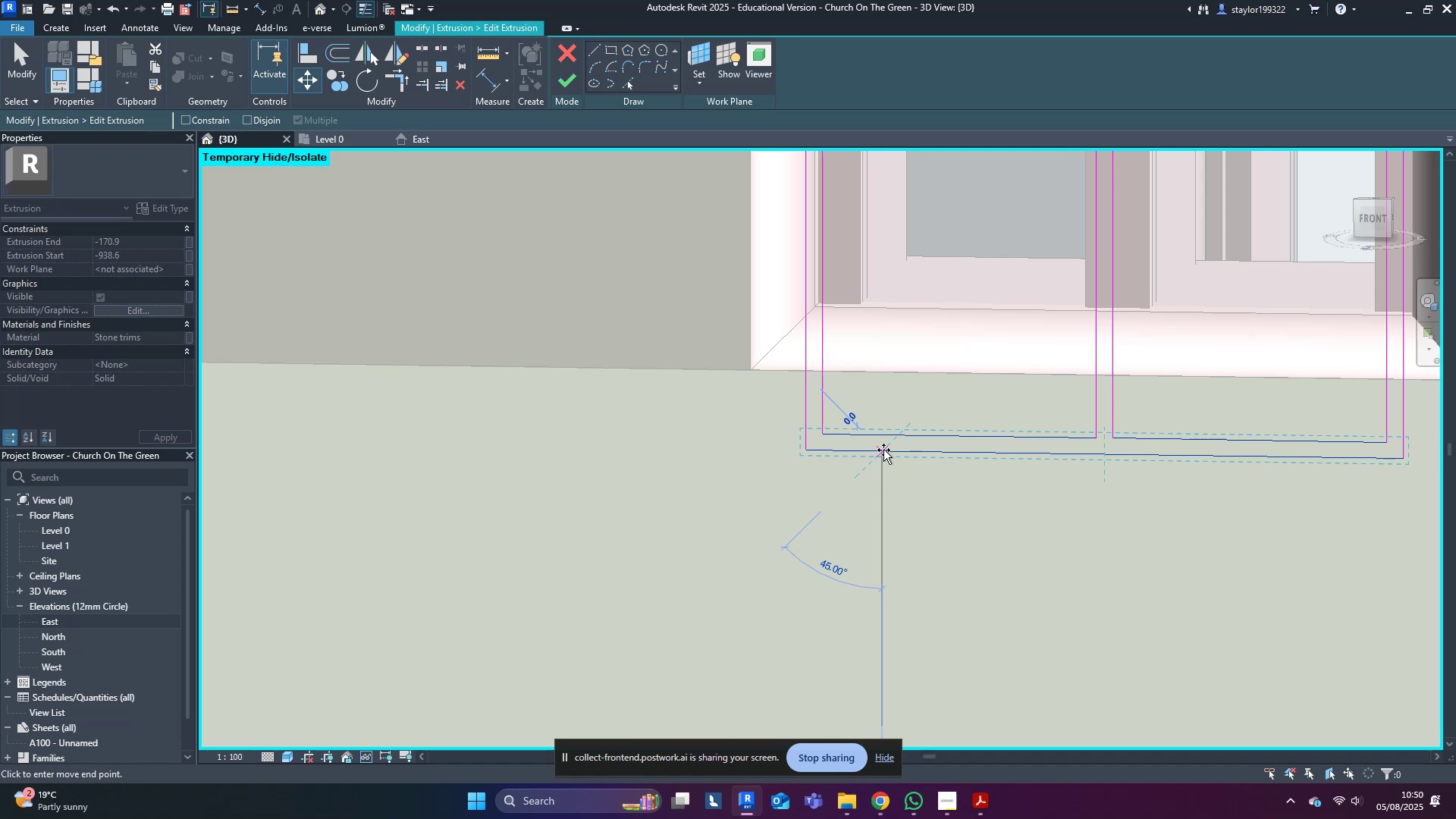 
hold_key(key=ShiftLeft, duration=0.65)
 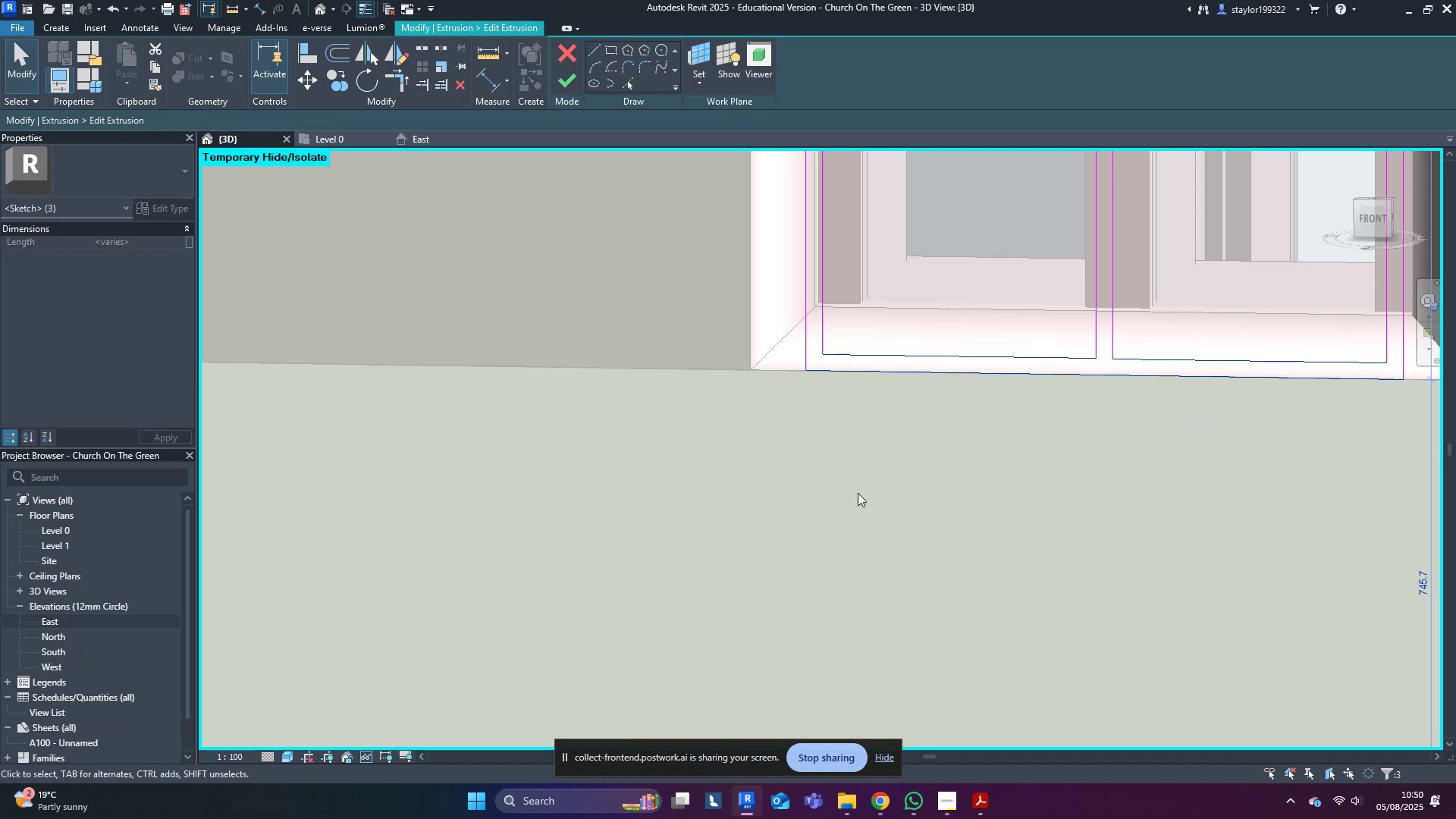 
double_click([852, 493])
 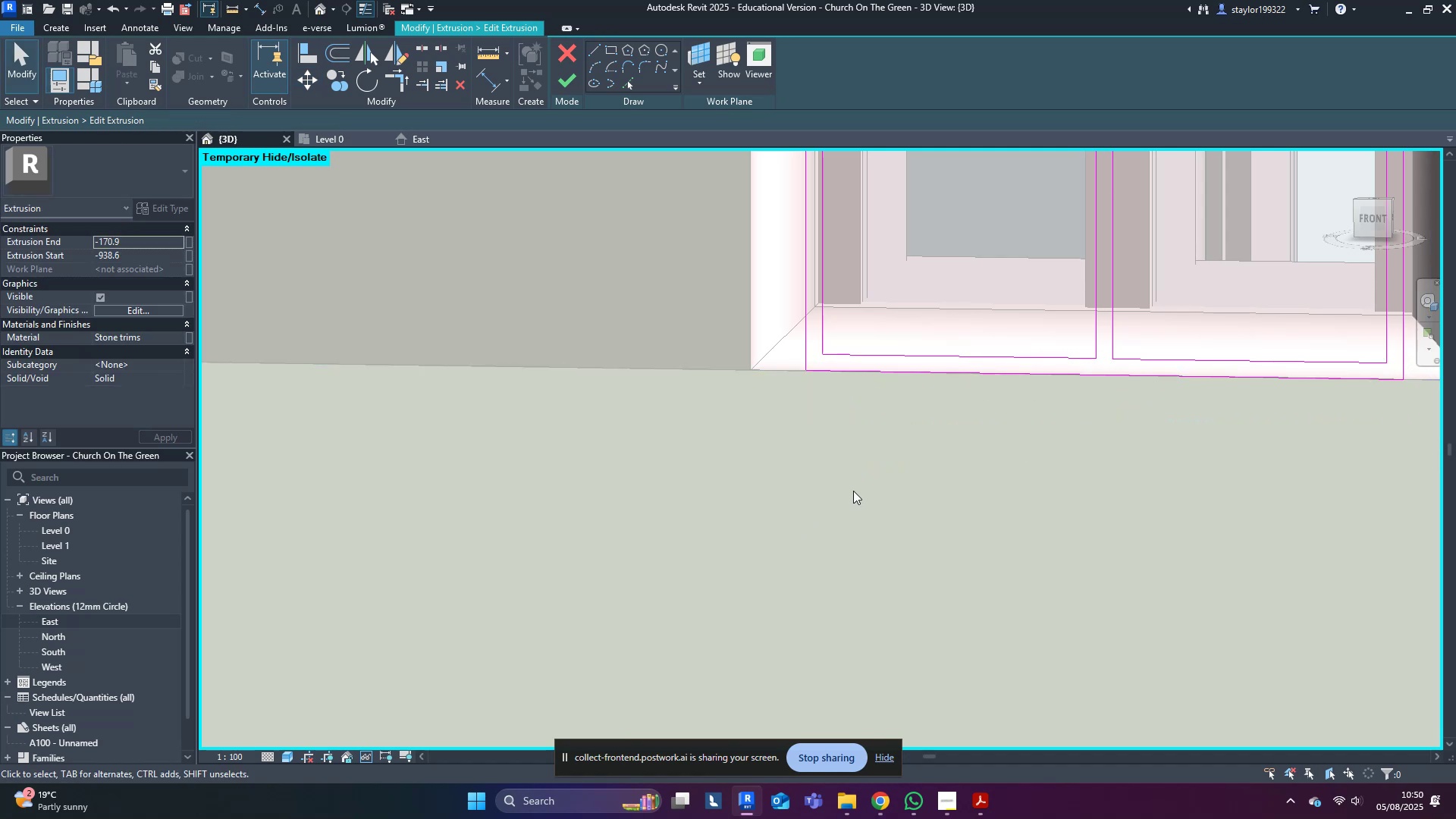 
scroll: coordinate [861, 471], scroll_direction: down, amount: 5.0
 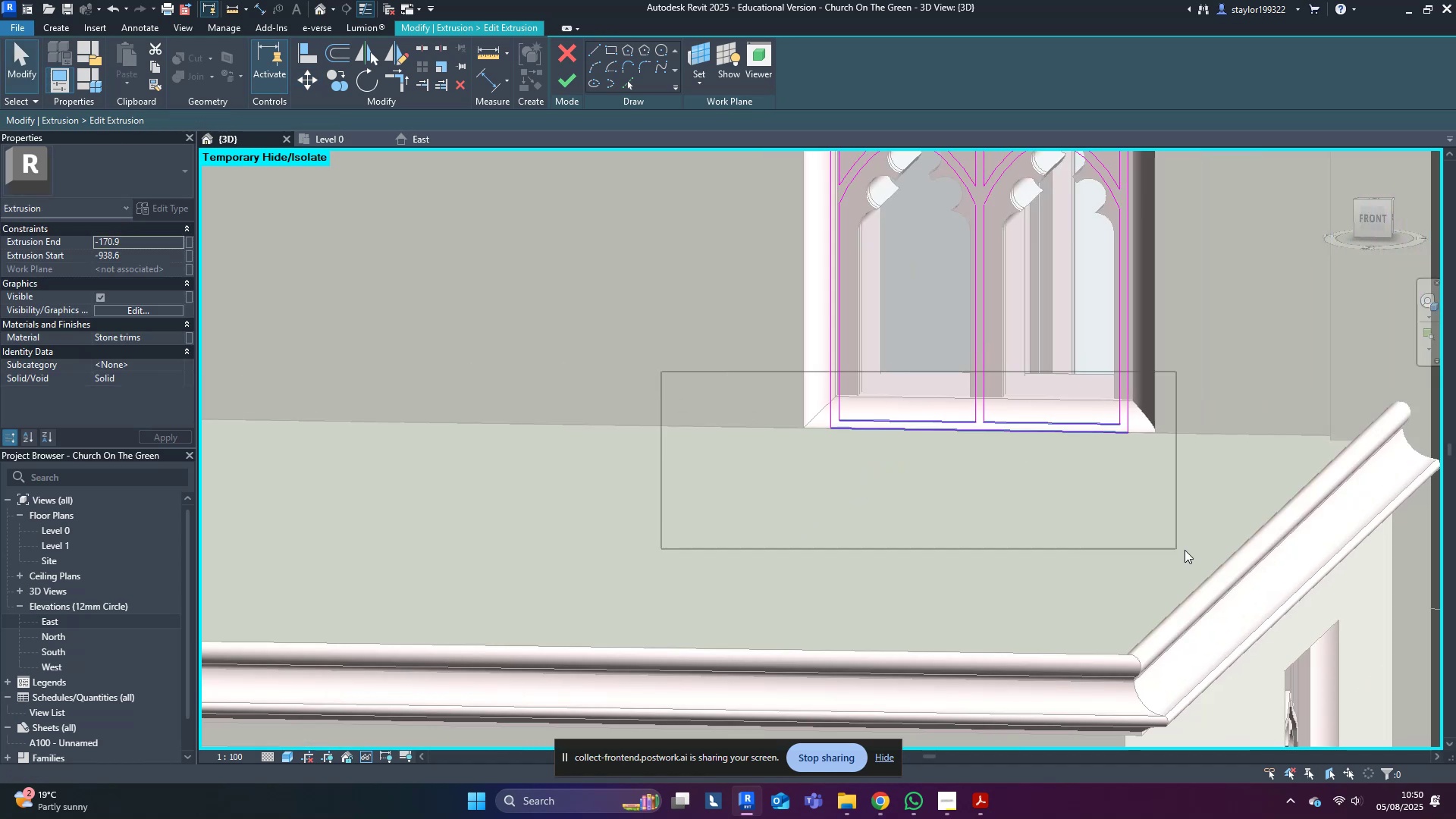 
scroll: coordinate [912, 463], scroll_direction: up, amount: 3.0
 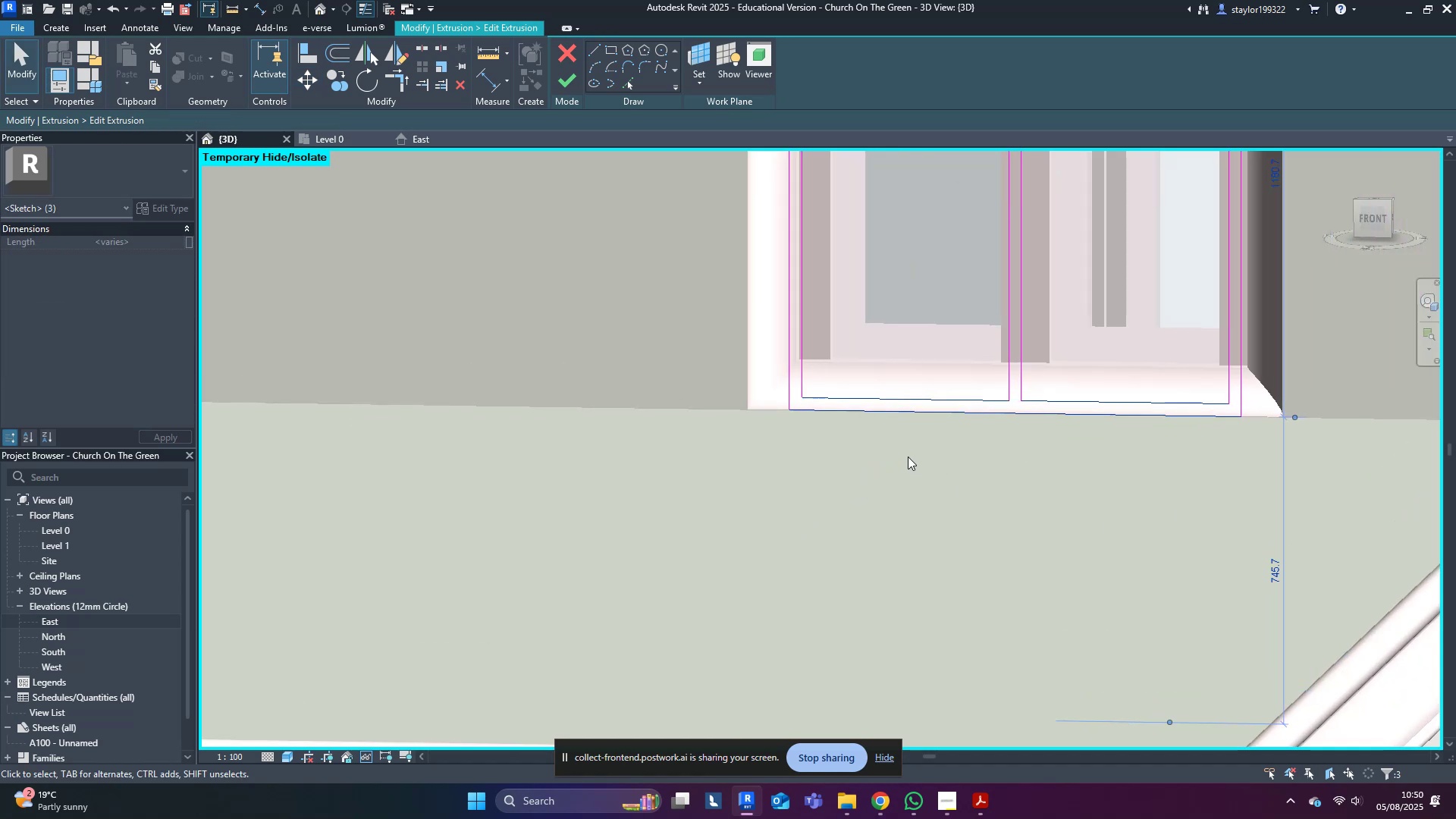 
type(mv)
 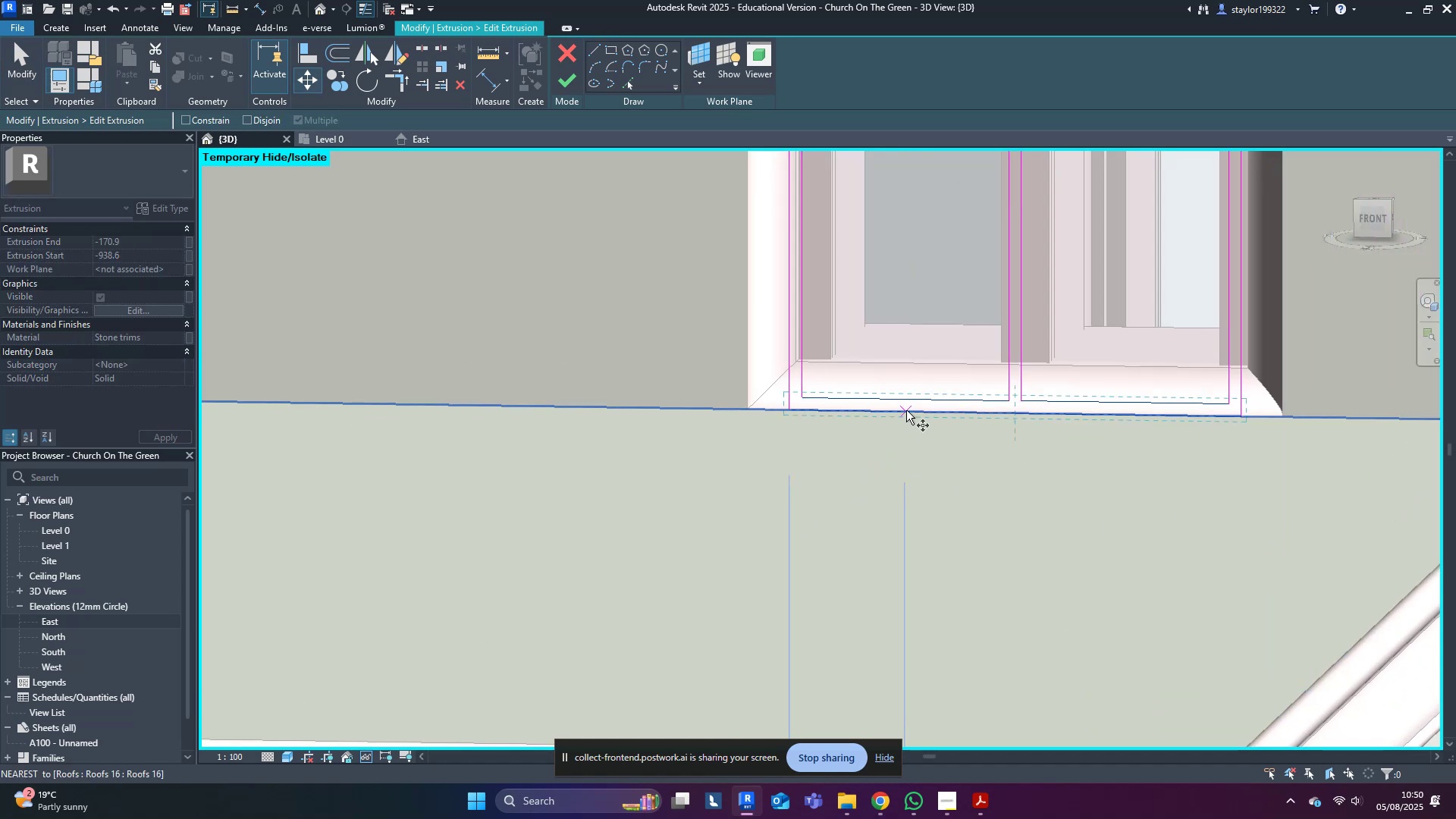 
left_click([906, 410])
 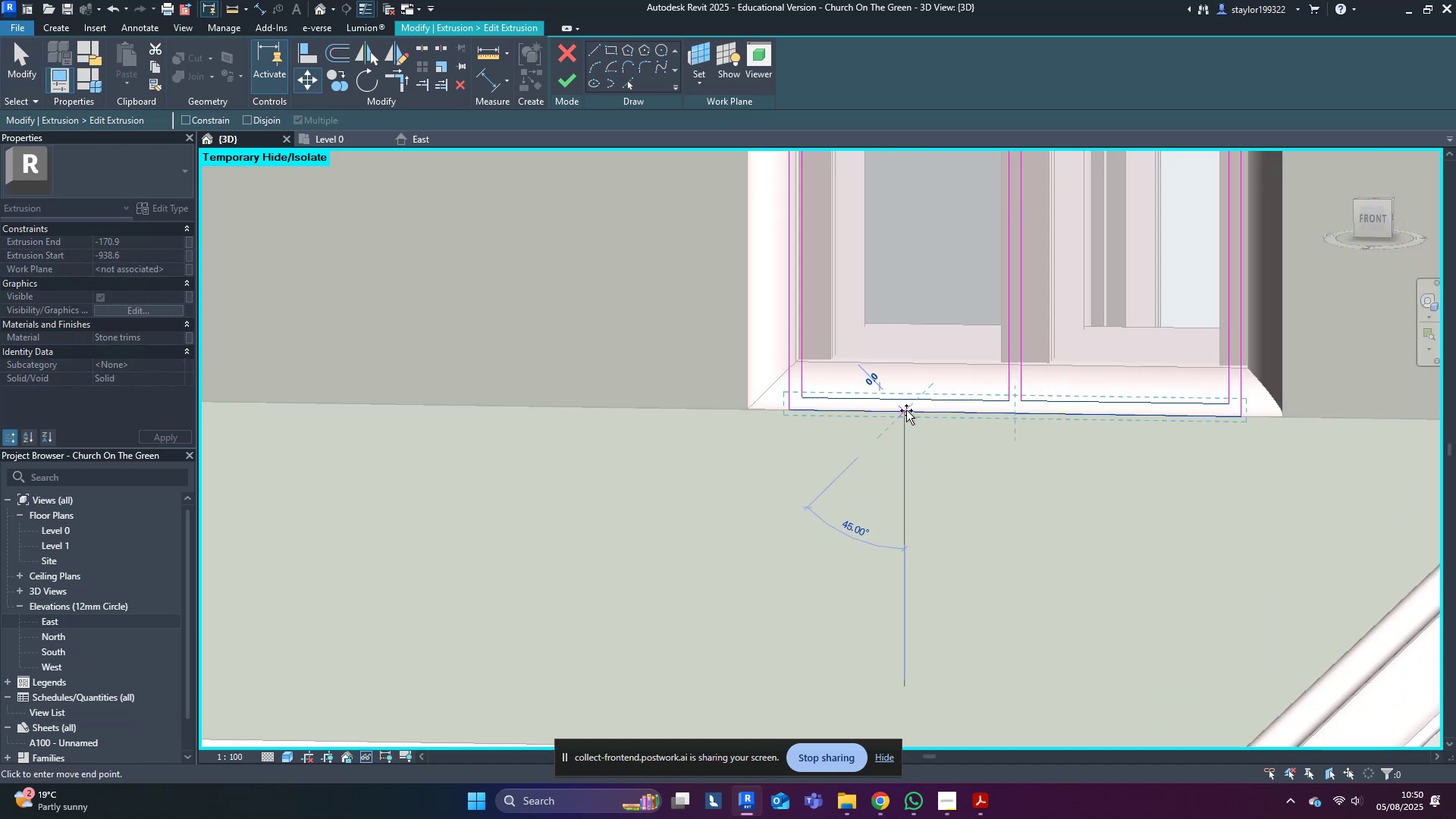 
hold_key(key=ShiftLeft, duration=0.74)
 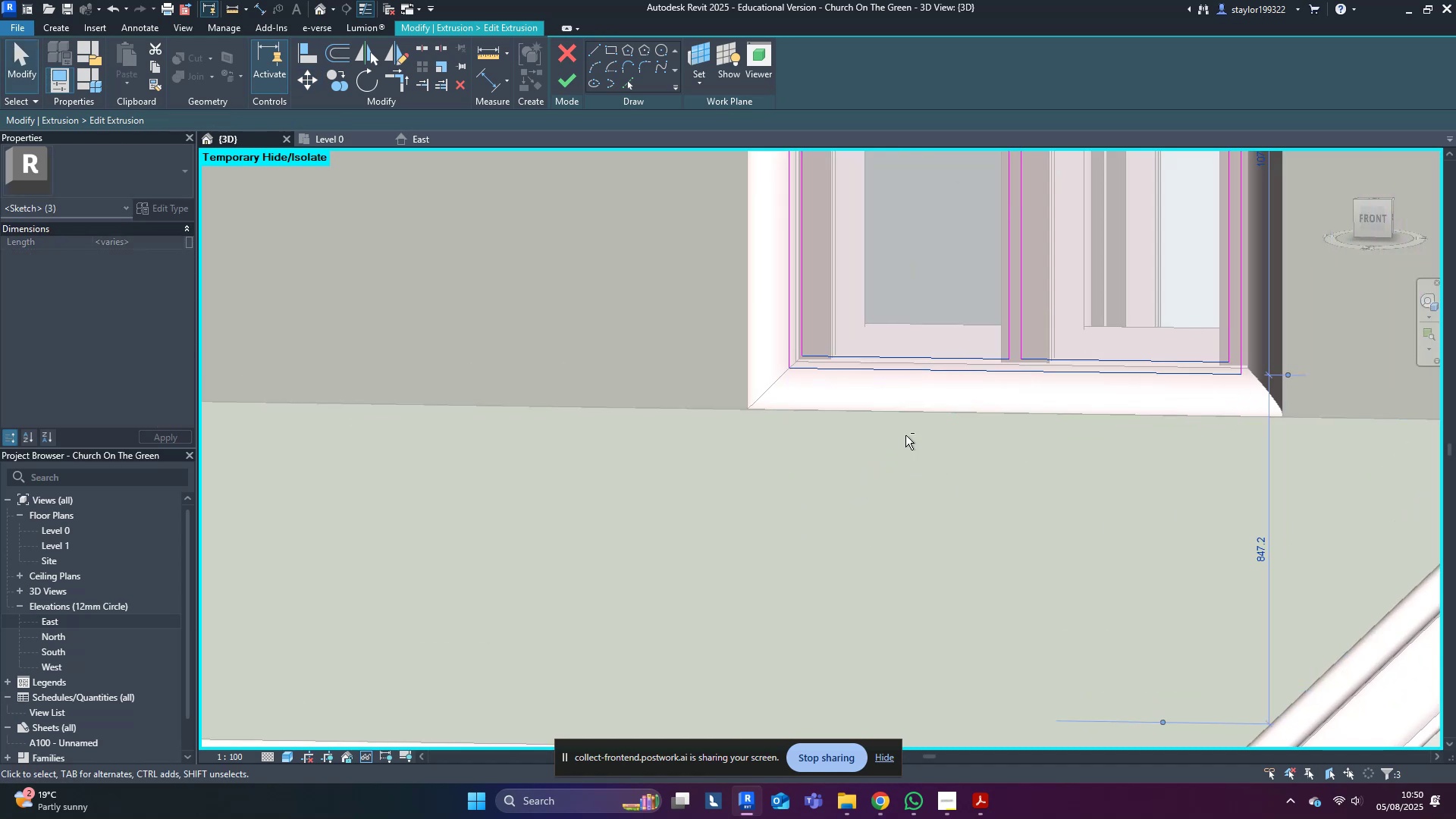 
double_click([908, 463])
 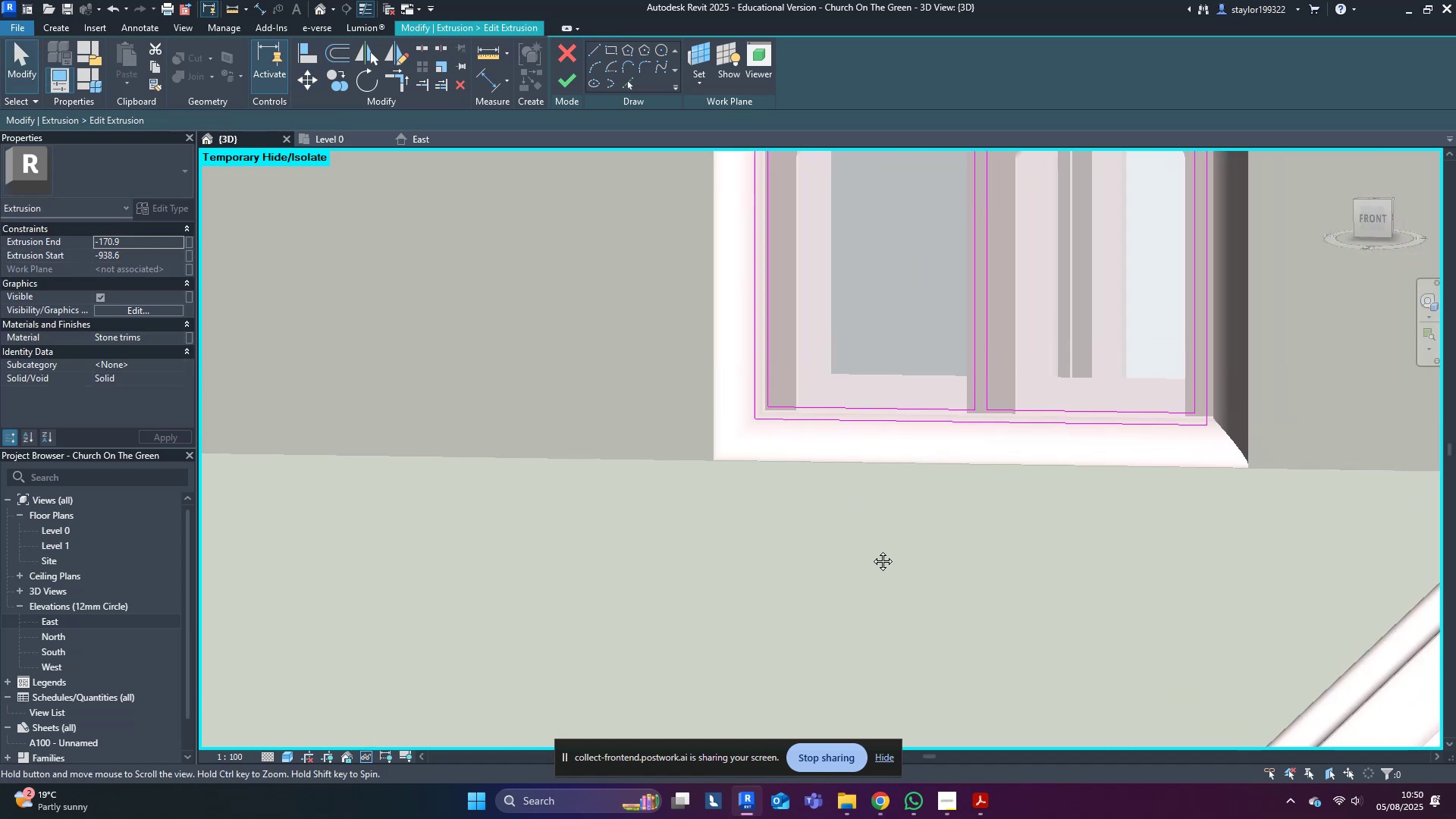 
type(sd)
 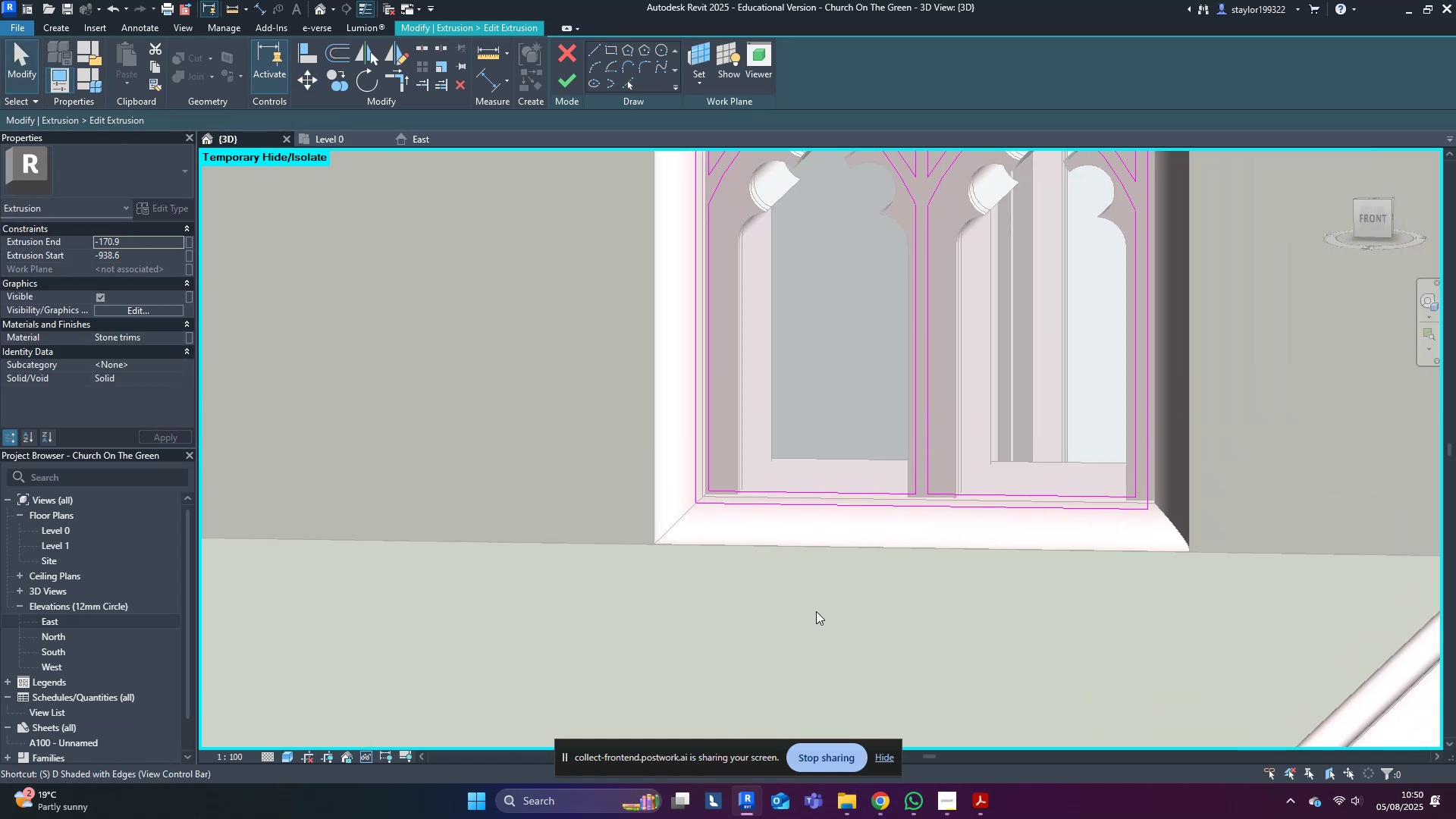 
scroll: coordinate [824, 599], scroll_direction: down, amount: 4.0
 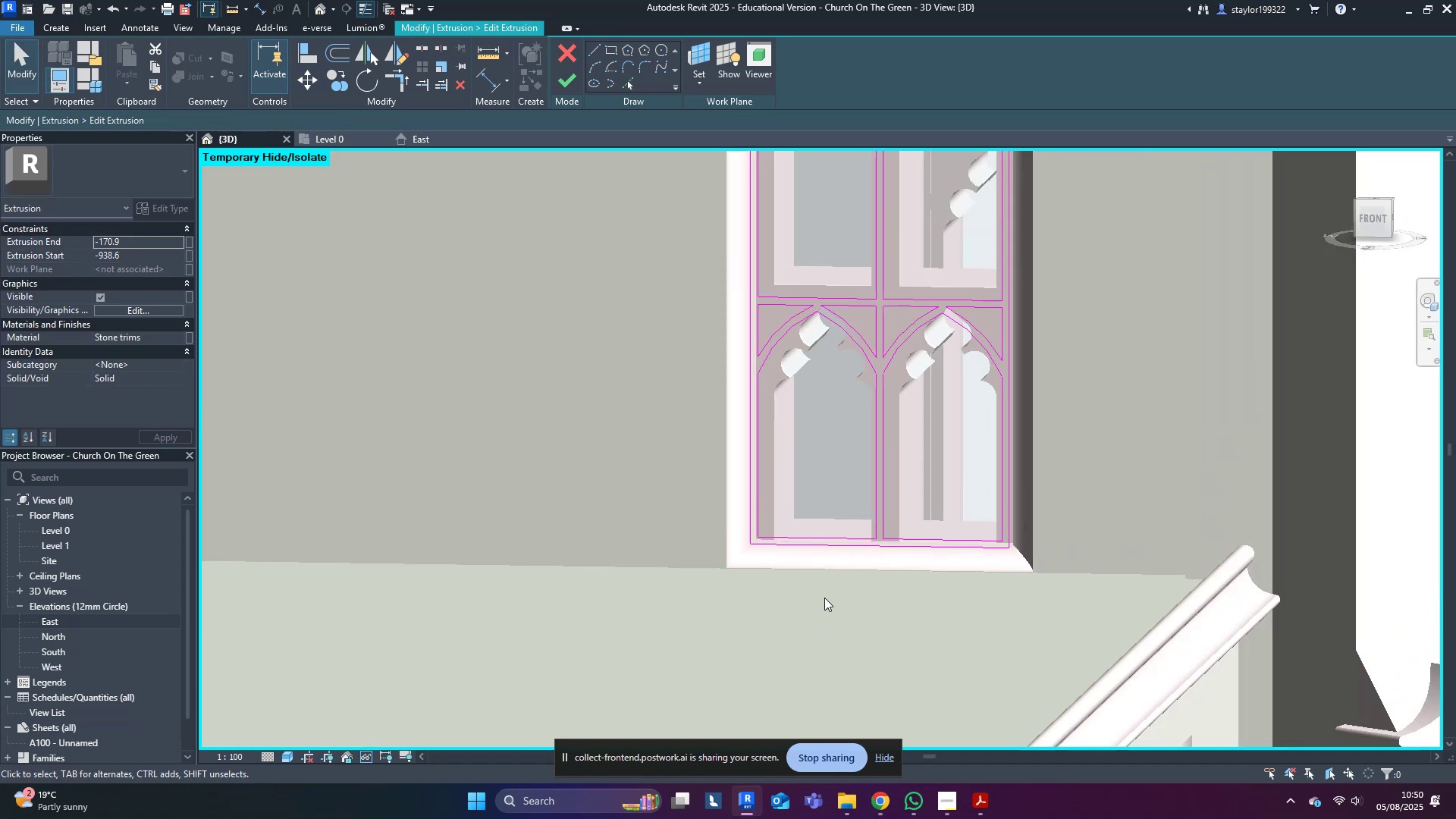 
hold_key(key=ShiftLeft, duration=0.33)
 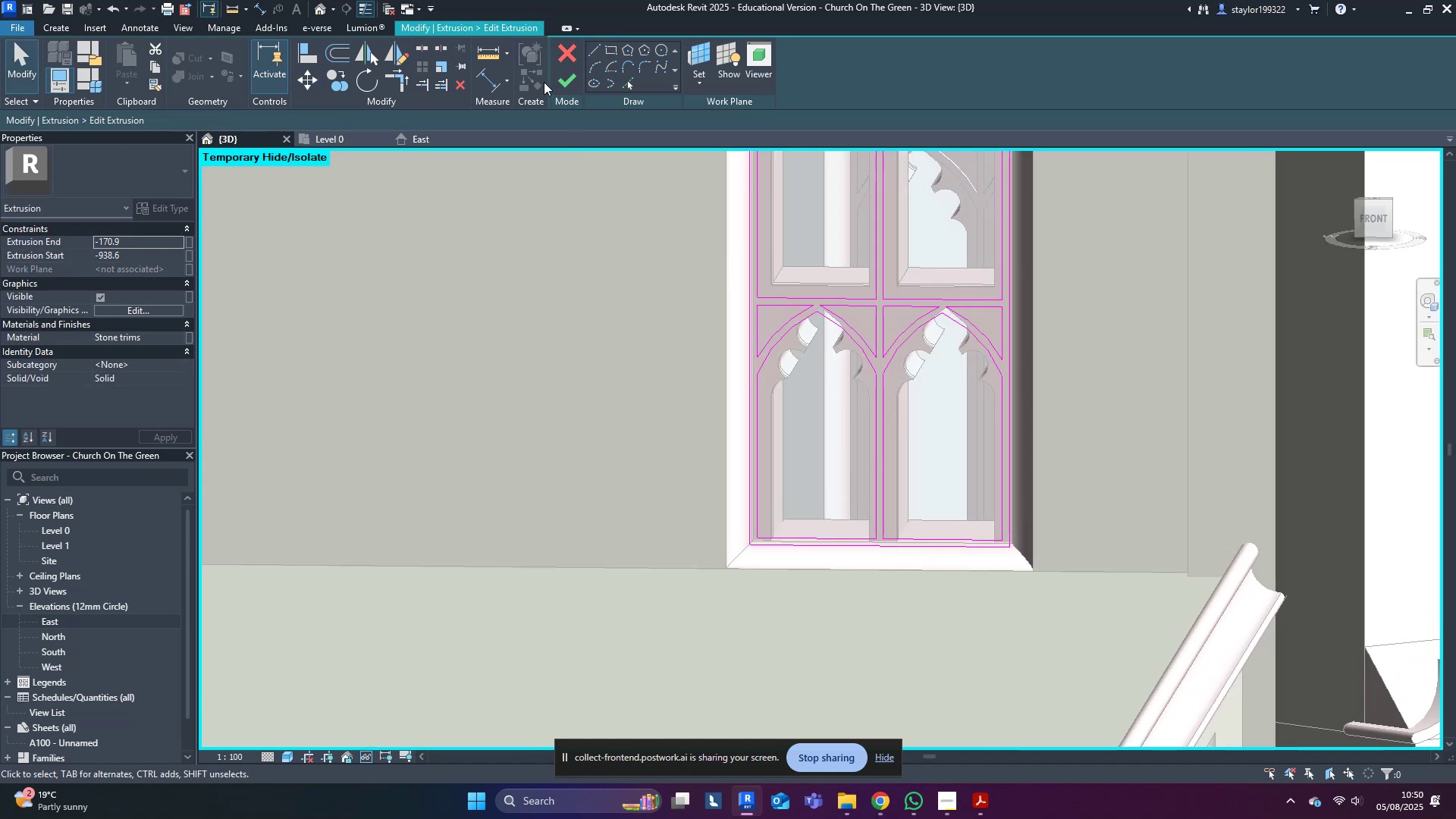 
hold_key(key=ShiftLeft, duration=1.01)
 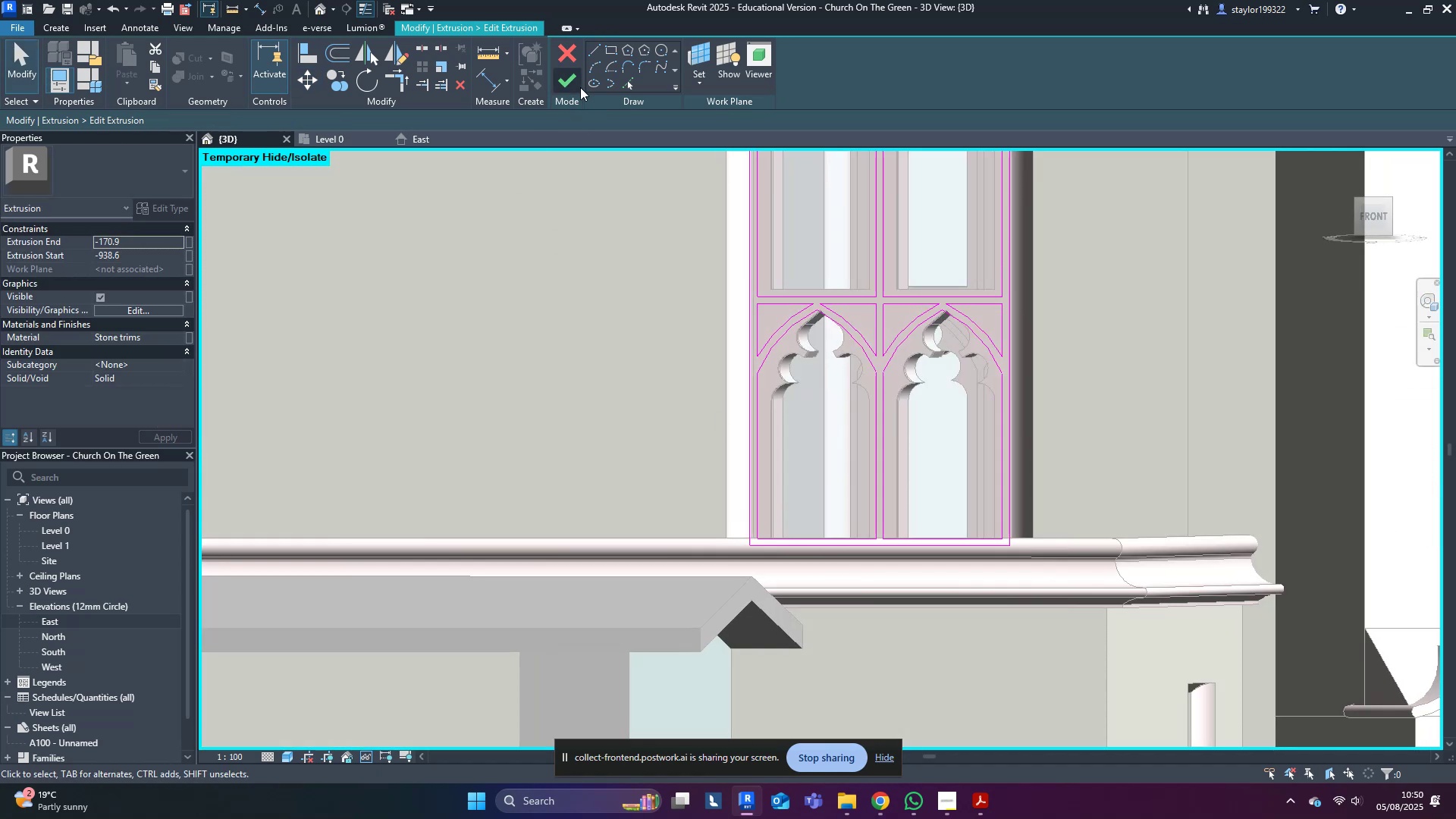 
left_click([568, 80])
 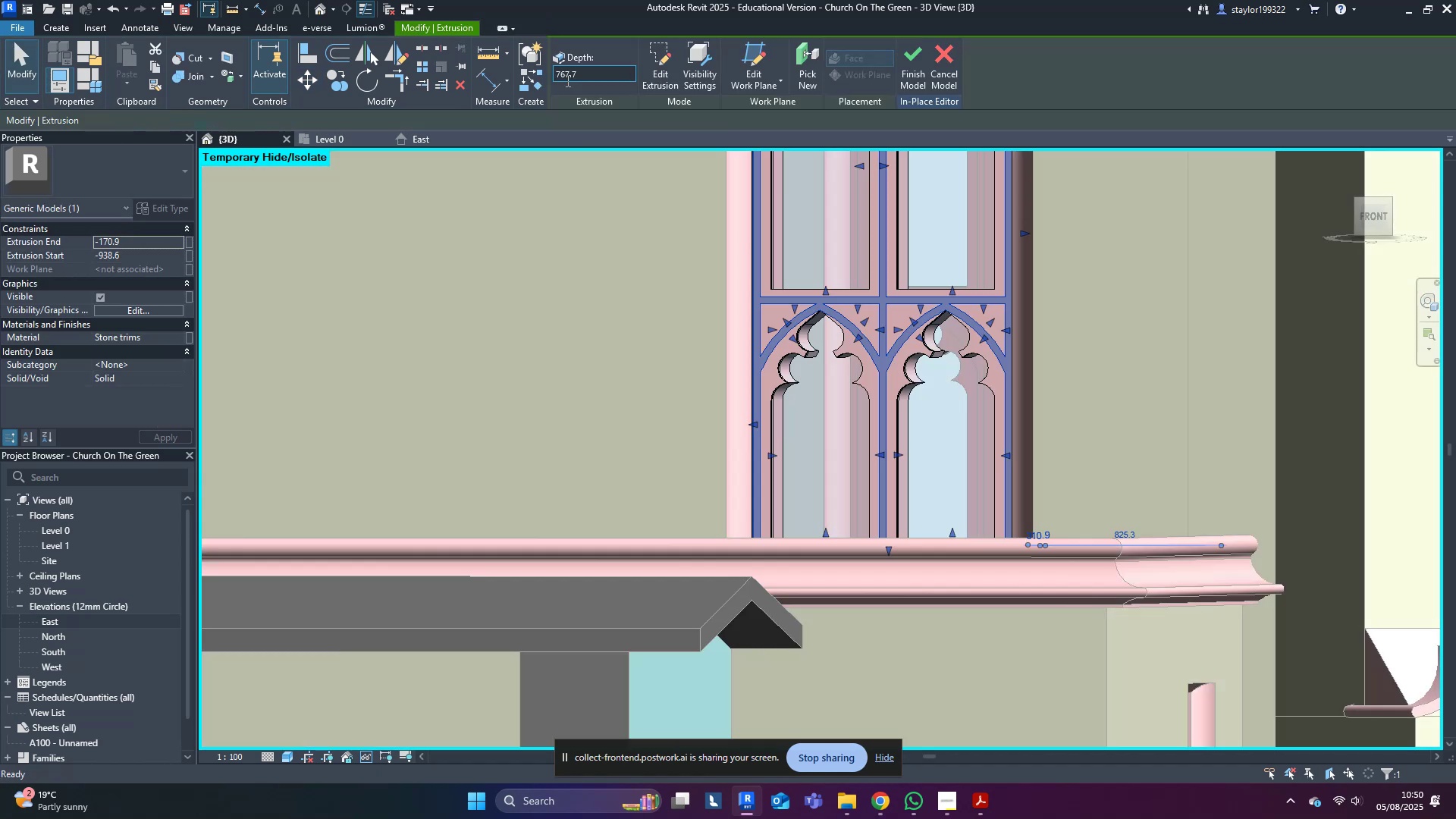 
key(Escape)
 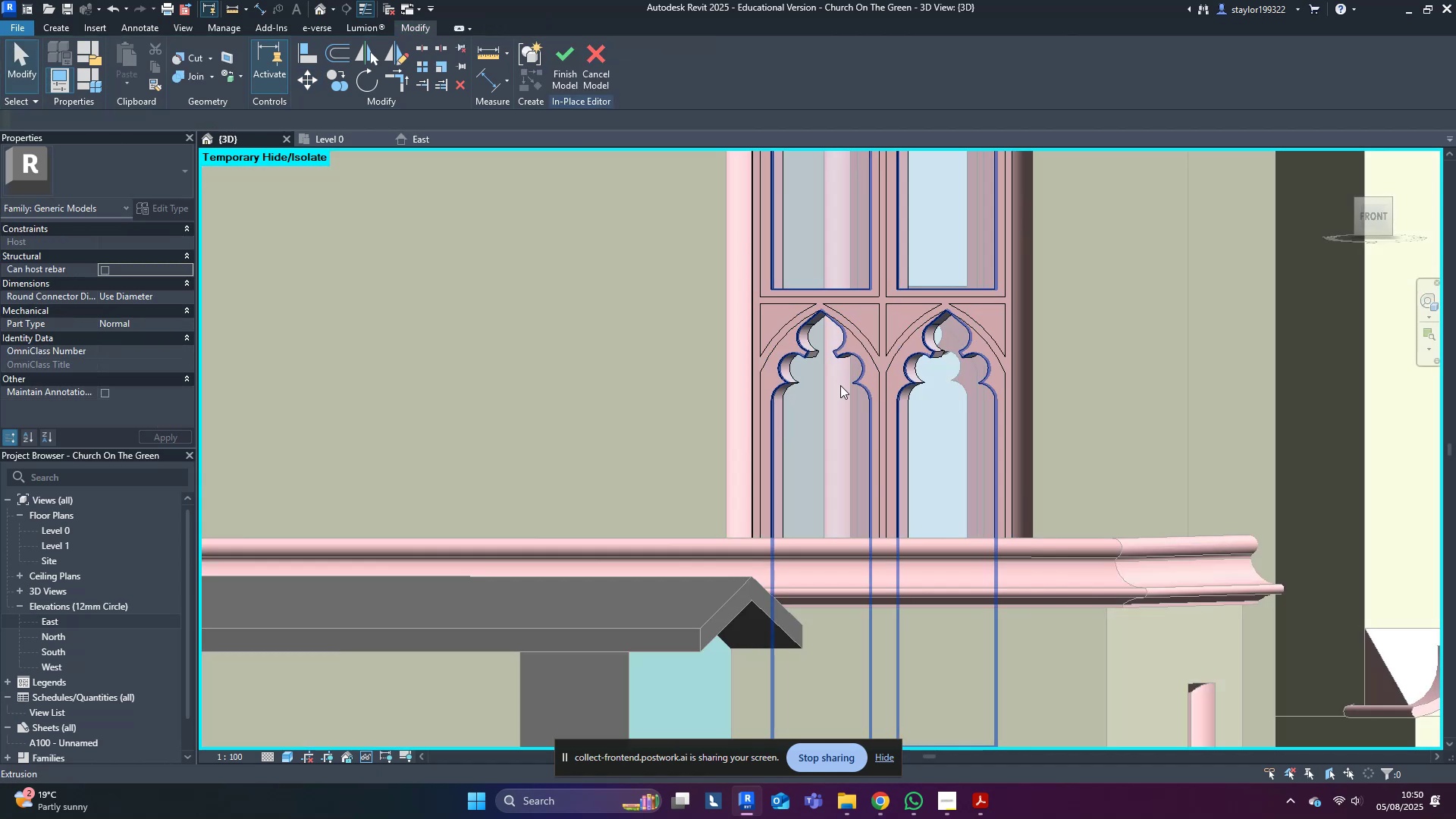 
scroll: coordinate [810, 412], scroll_direction: up, amount: 3.0
 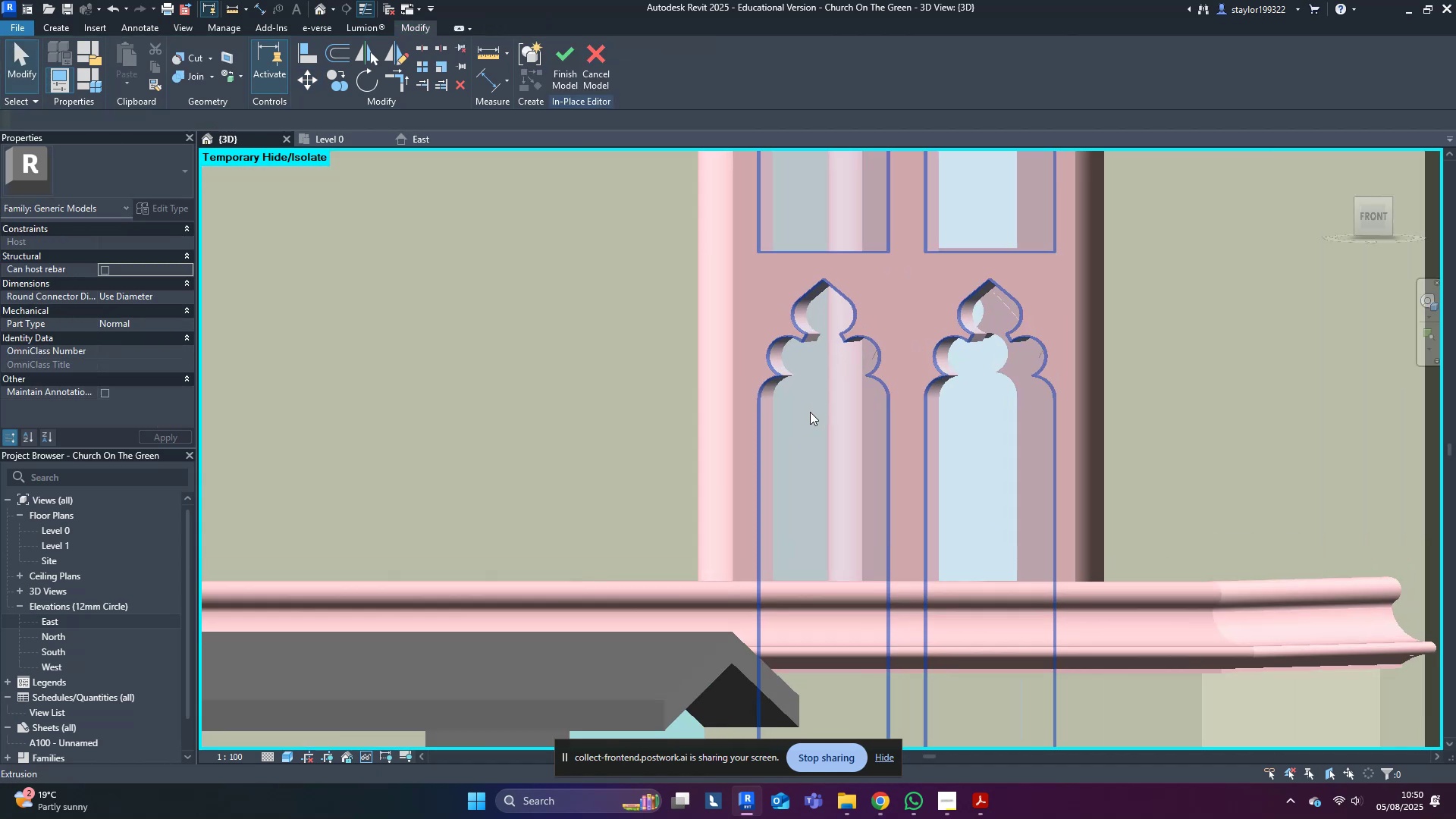 
key(Shift+ShiftLeft)
 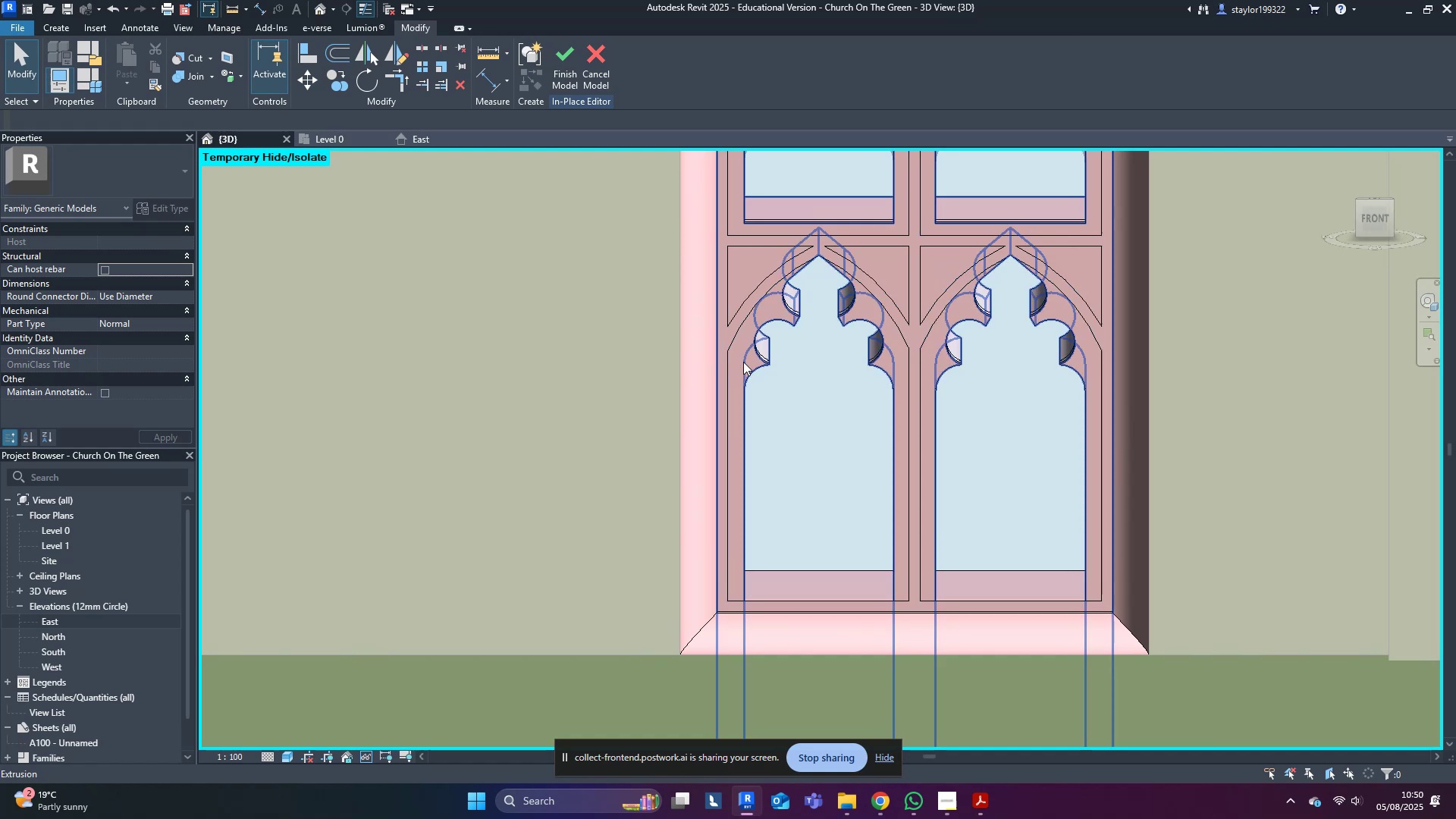 
left_click([743, 360])
 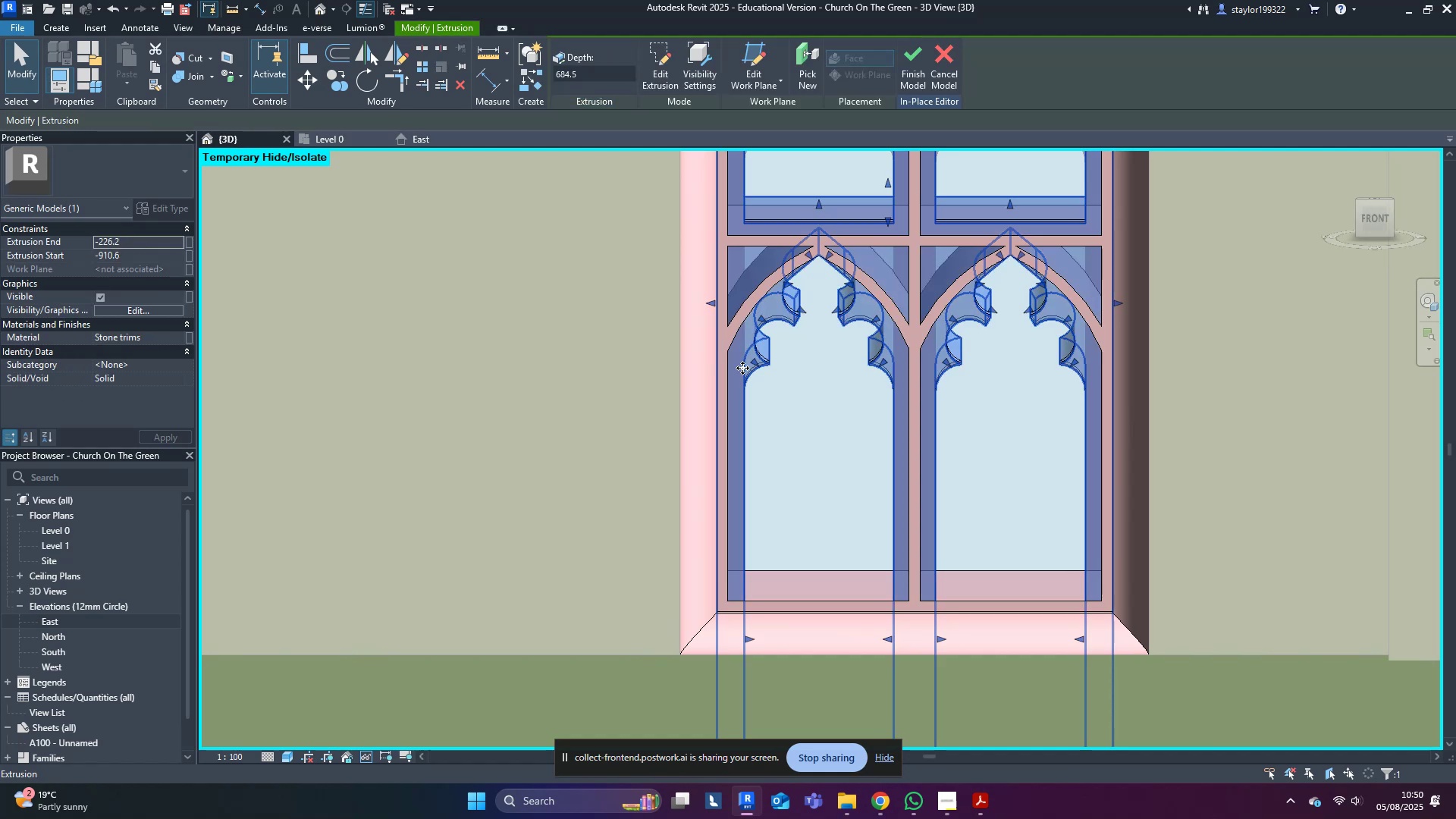 
scroll: coordinate [726, 515], scroll_direction: down, amount: 2.0
 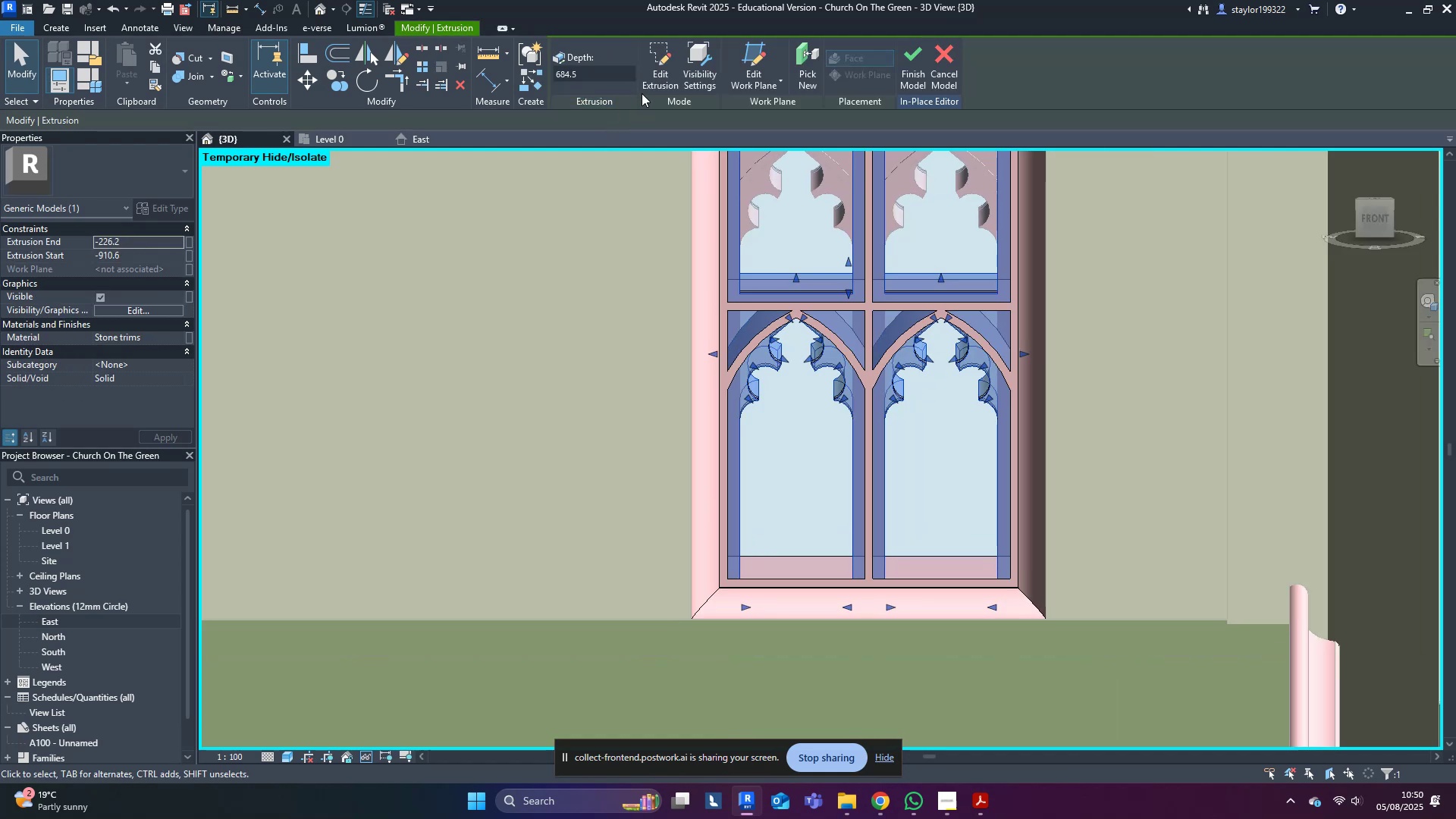 
left_click([661, 60])
 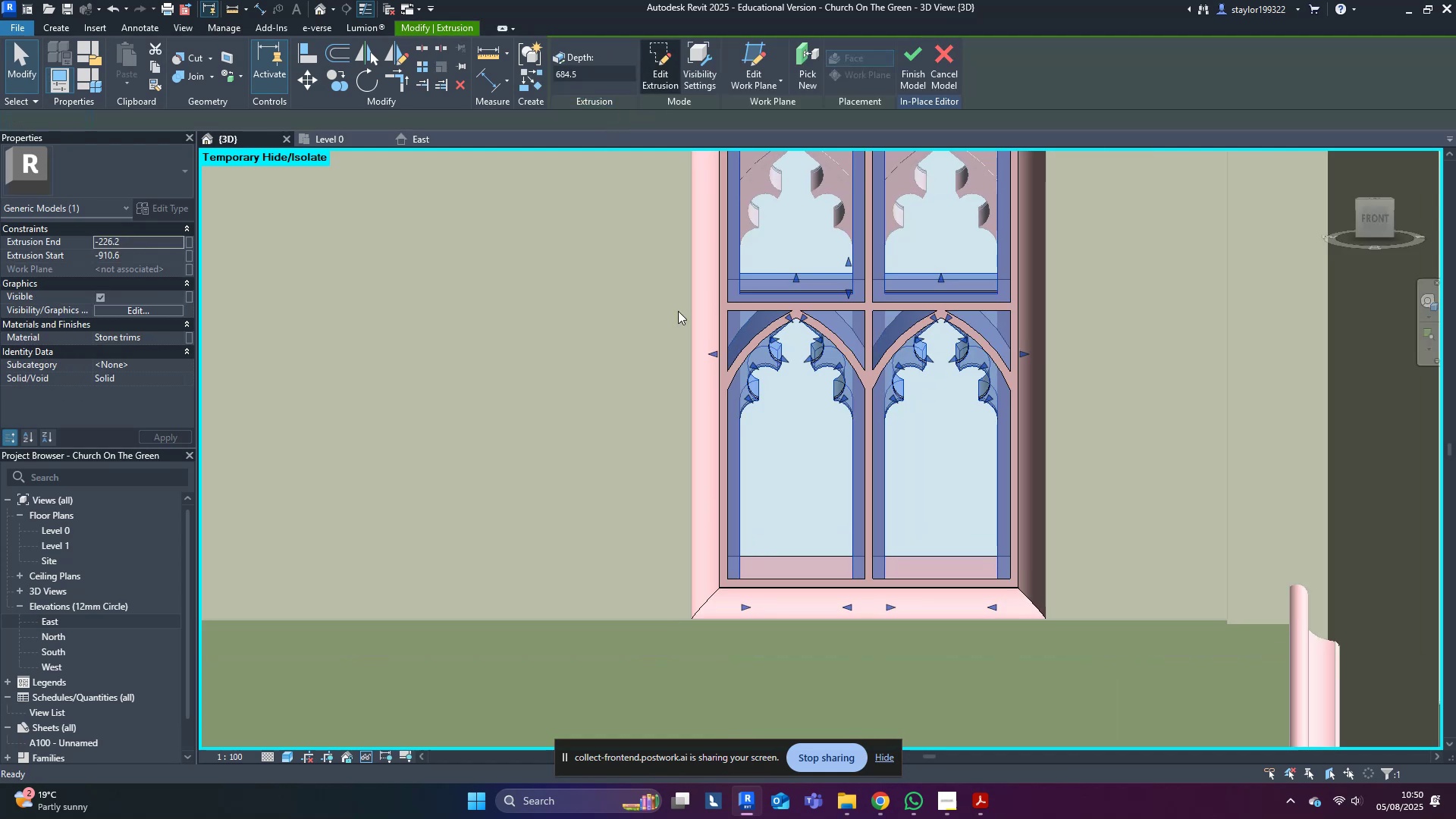 
scroll: coordinate [619, 590], scroll_direction: down, amount: 5.0
 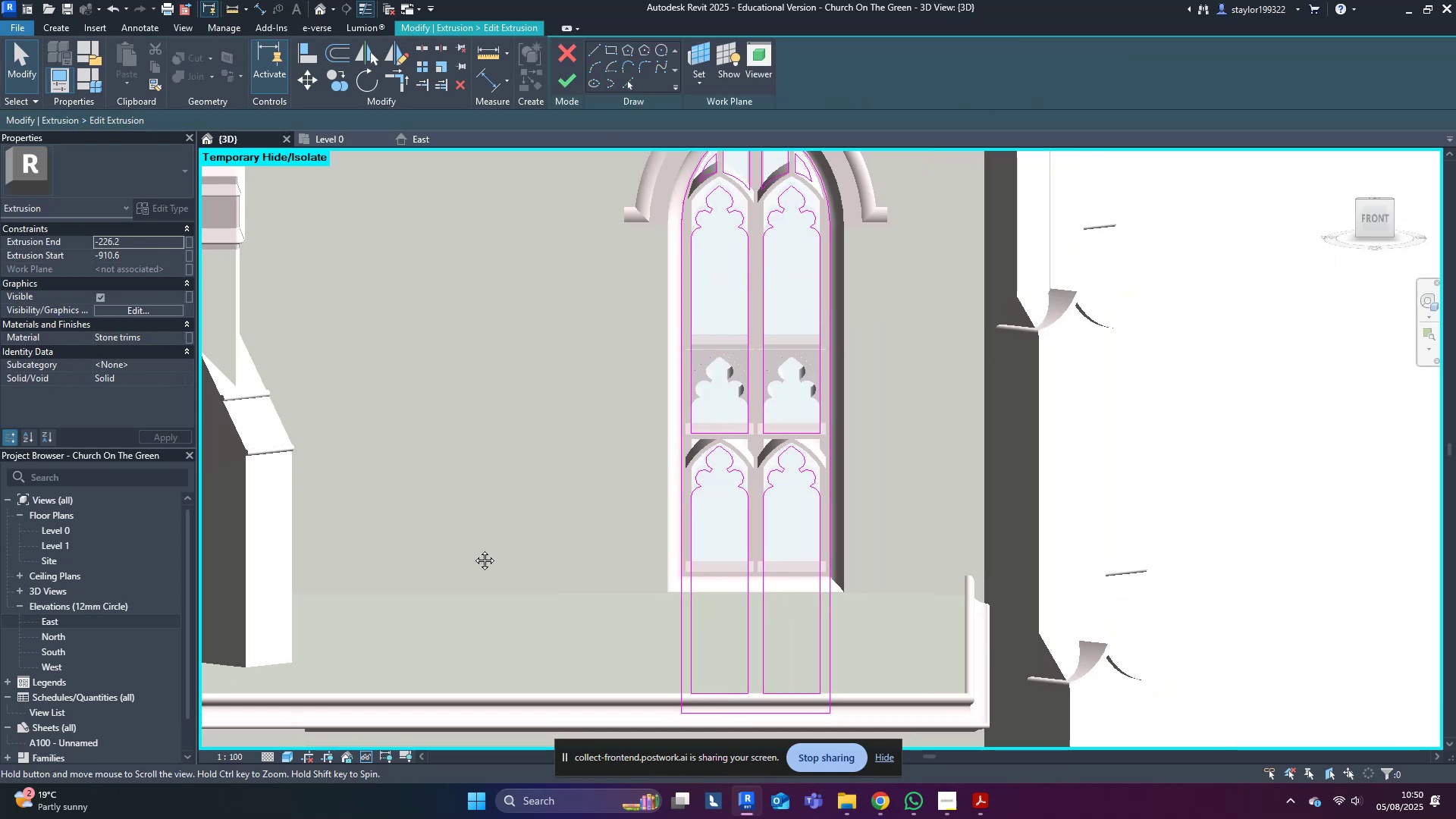 
left_click_drag(start_coordinate=[446, 489], to_coordinate=[1131, 781])
 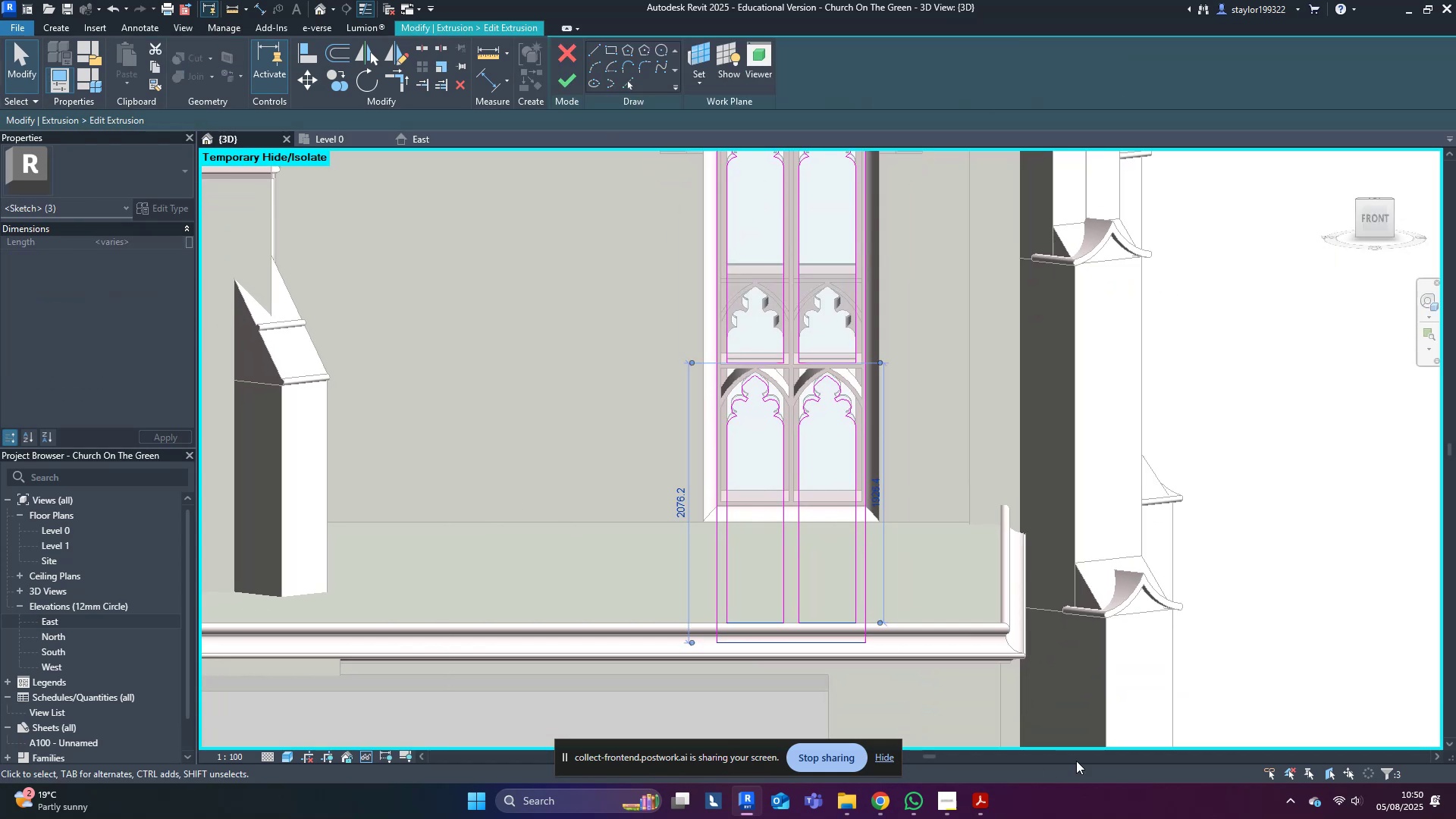 
scroll: coordinate [709, 653], scroll_direction: up, amount: 3.0
 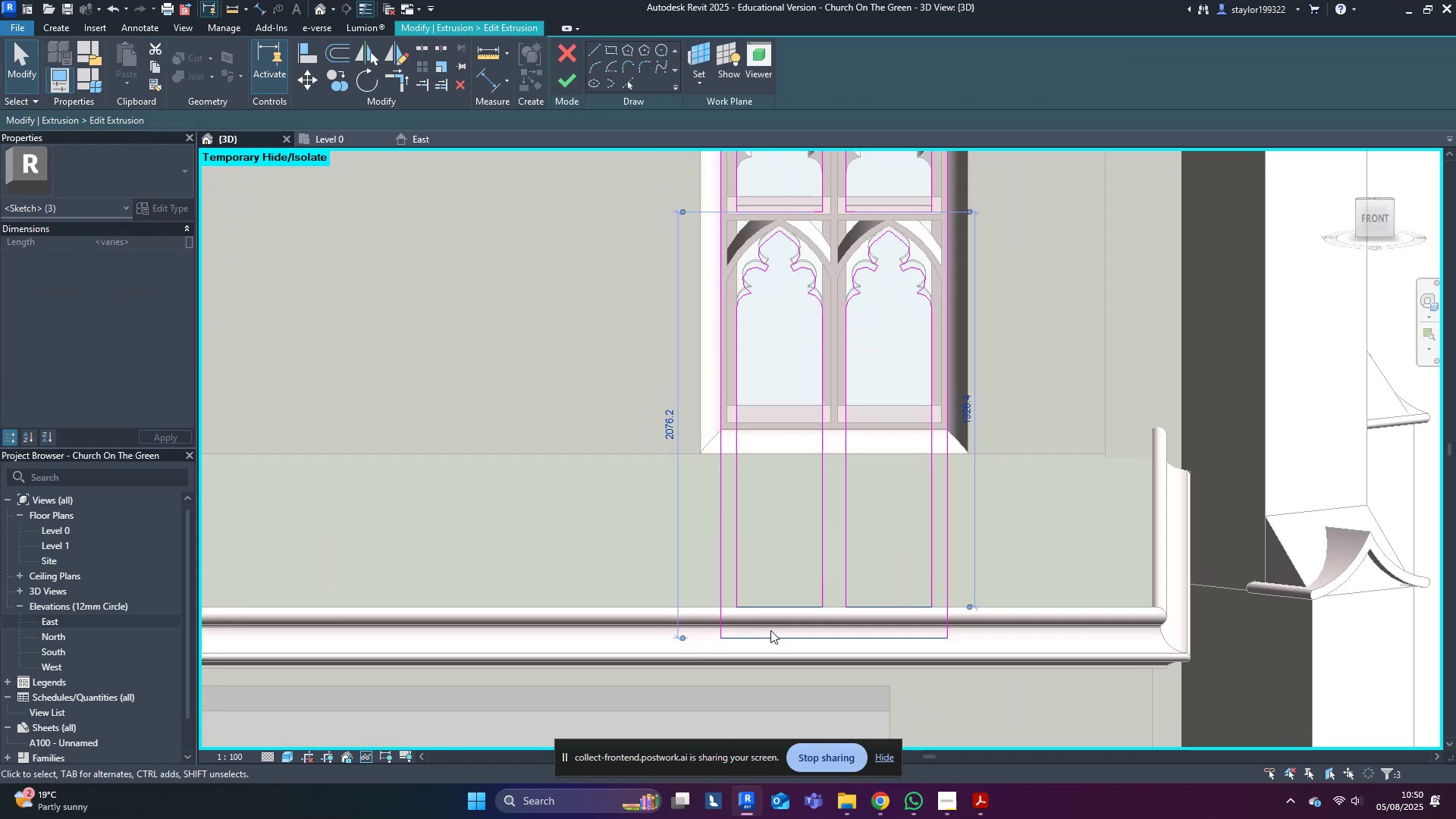 
left_click_drag(start_coordinate=[775, 608], to_coordinate=[782, 404])
 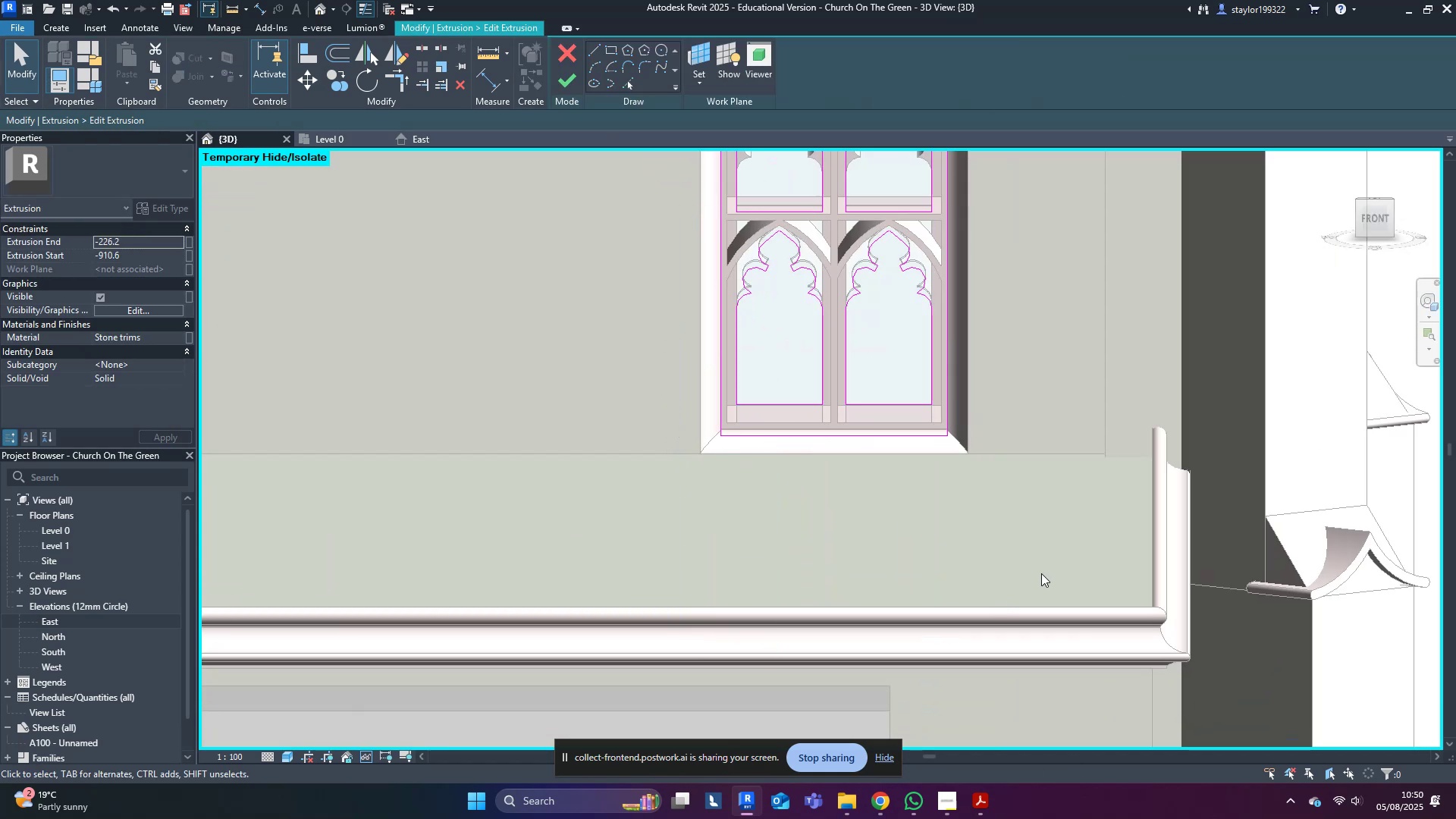 
hold_key(key=ShiftLeft, duration=0.5)
 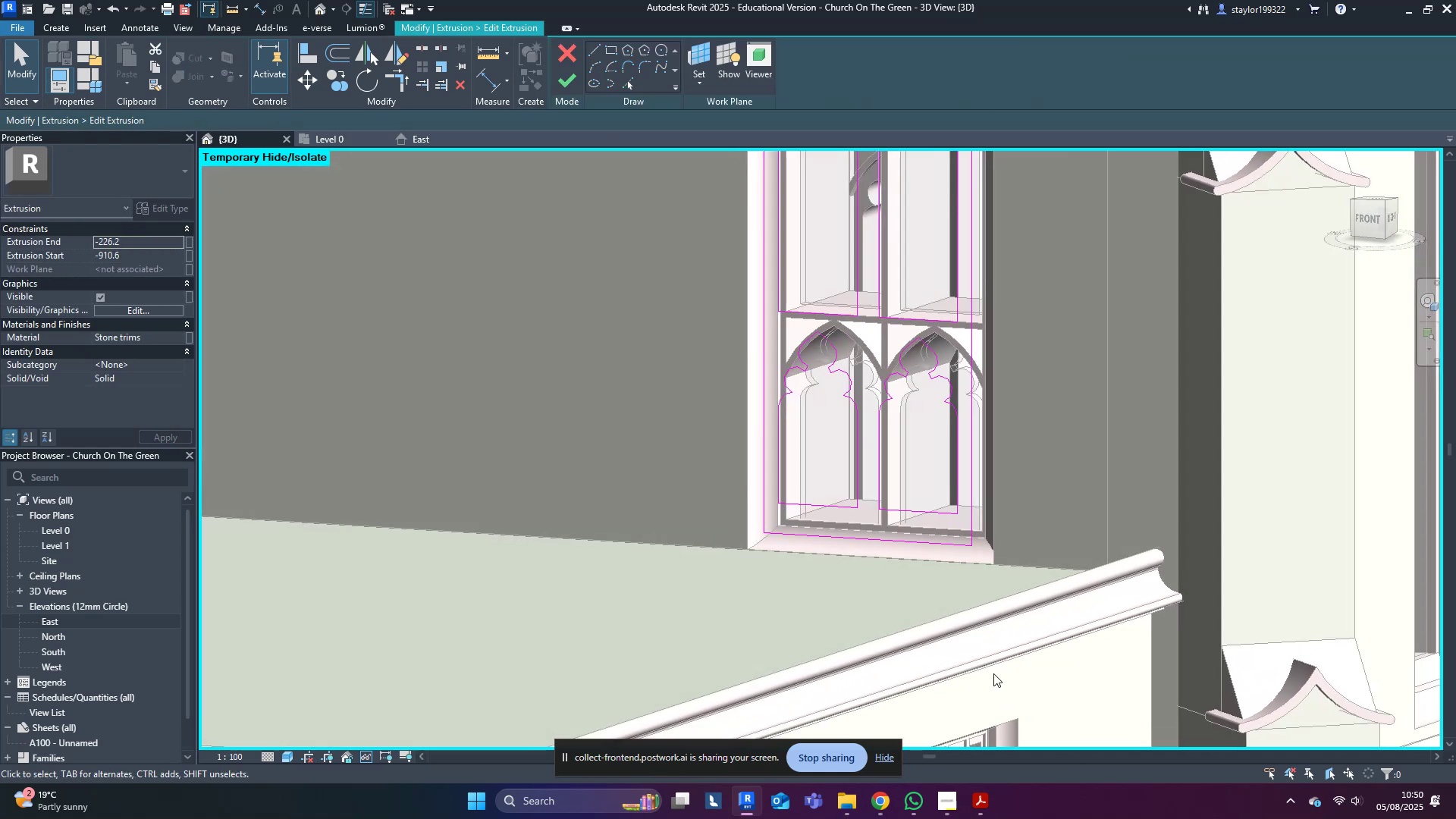 
scroll: coordinate [930, 588], scroll_direction: up, amount: 2.0
 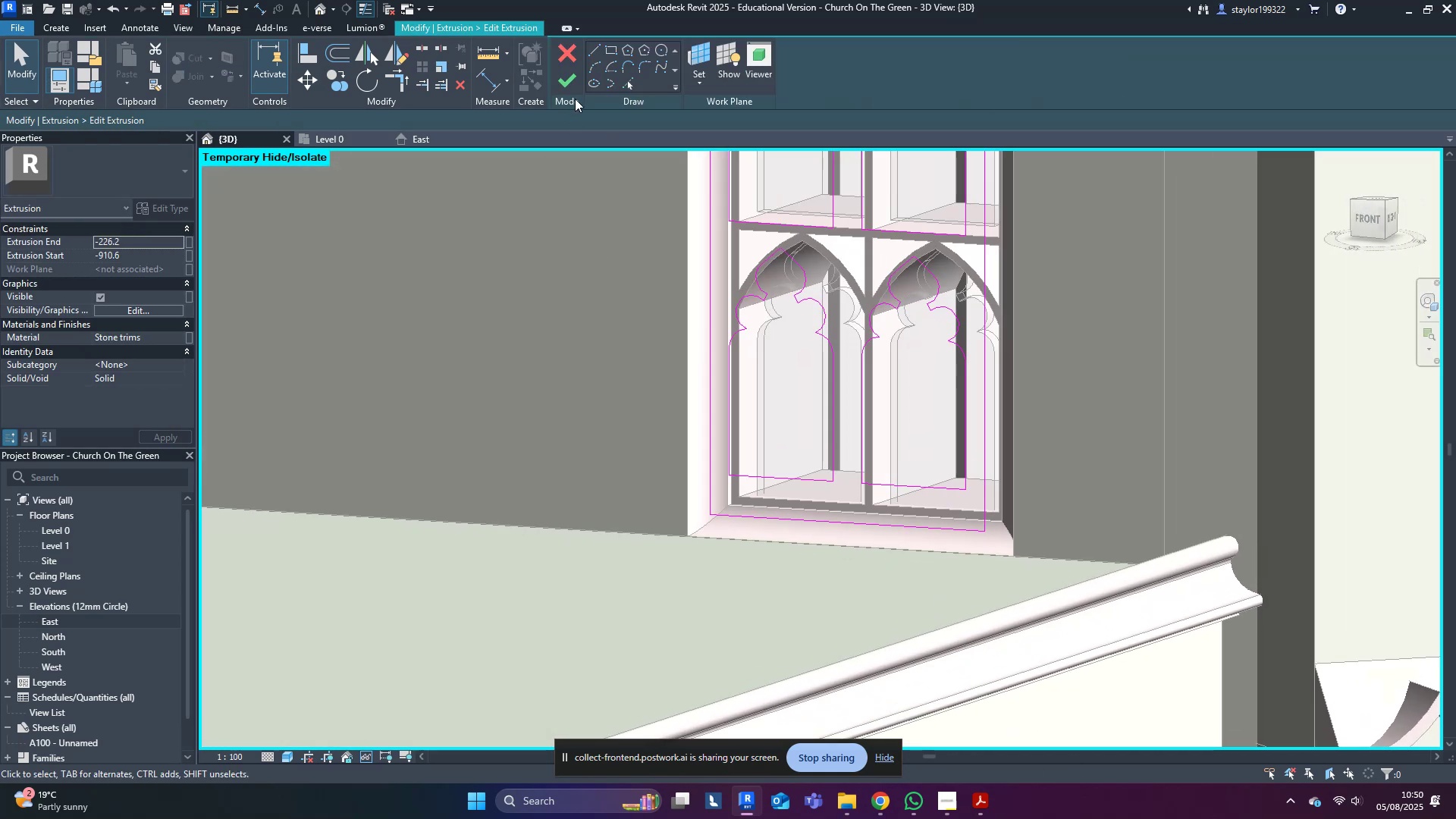 
left_click([566, 86])
 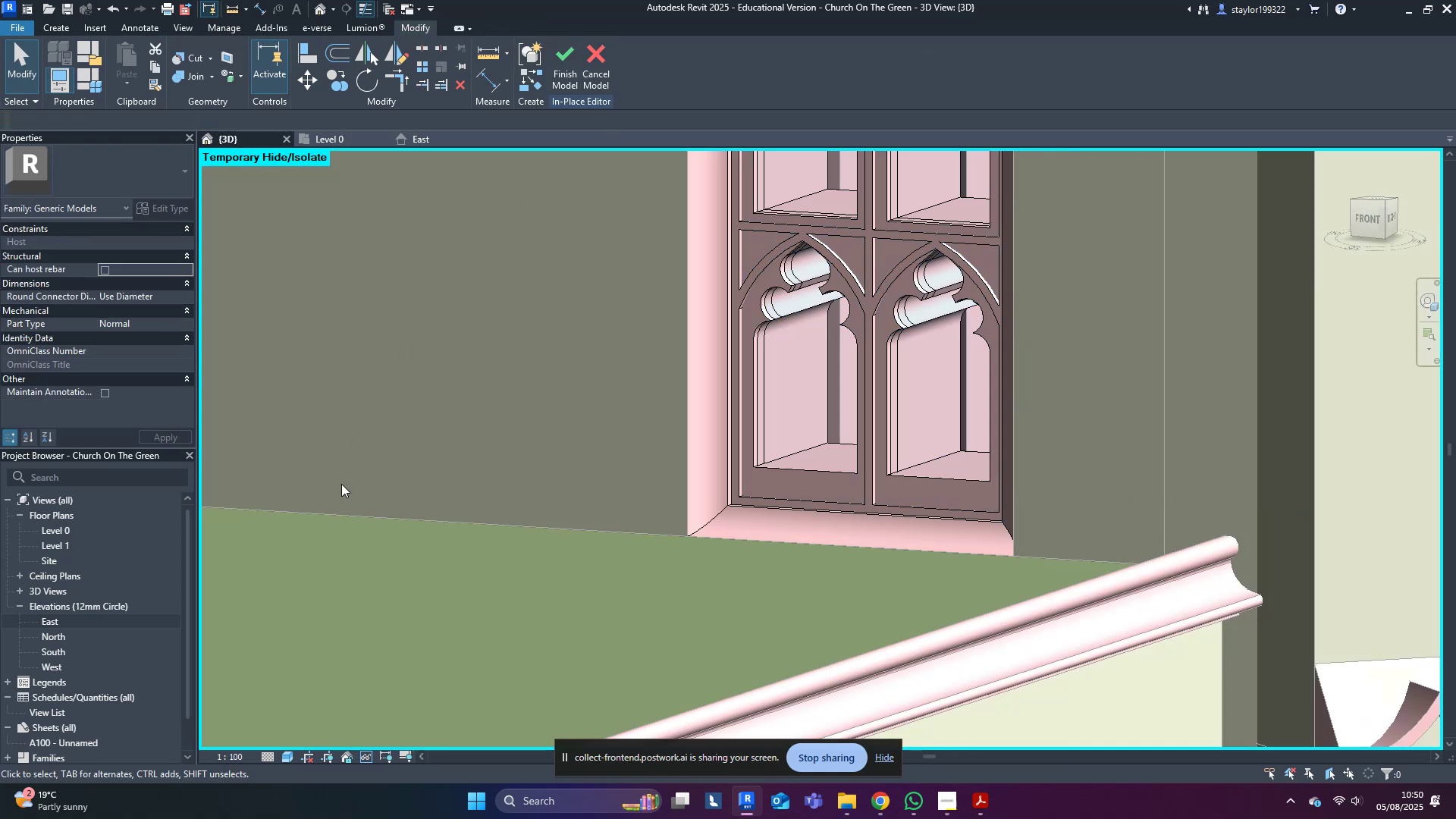 
scroll: coordinate [359, 577], scroll_direction: down, amount: 4.0
 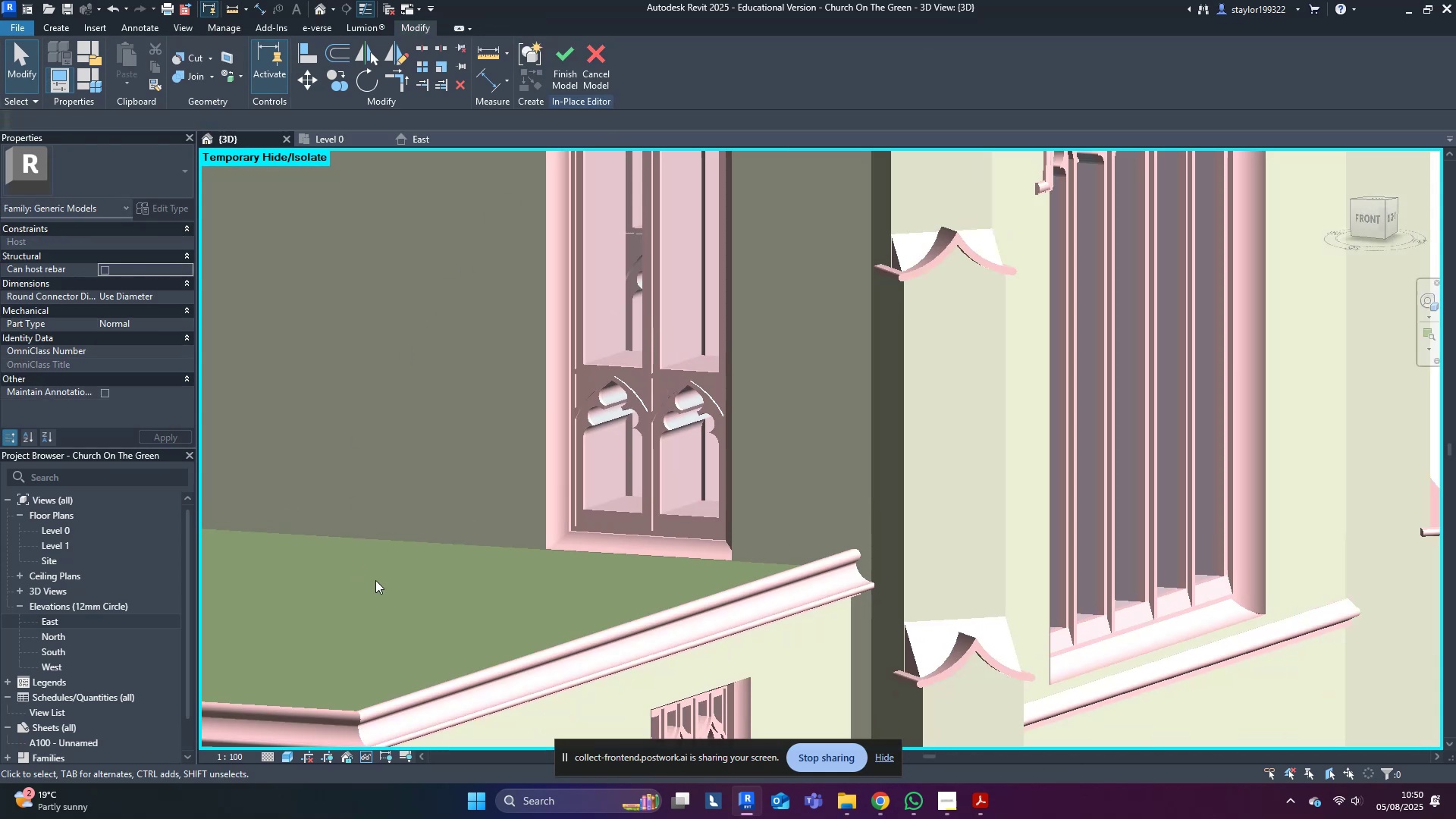 
key(Shift+ShiftLeft)
 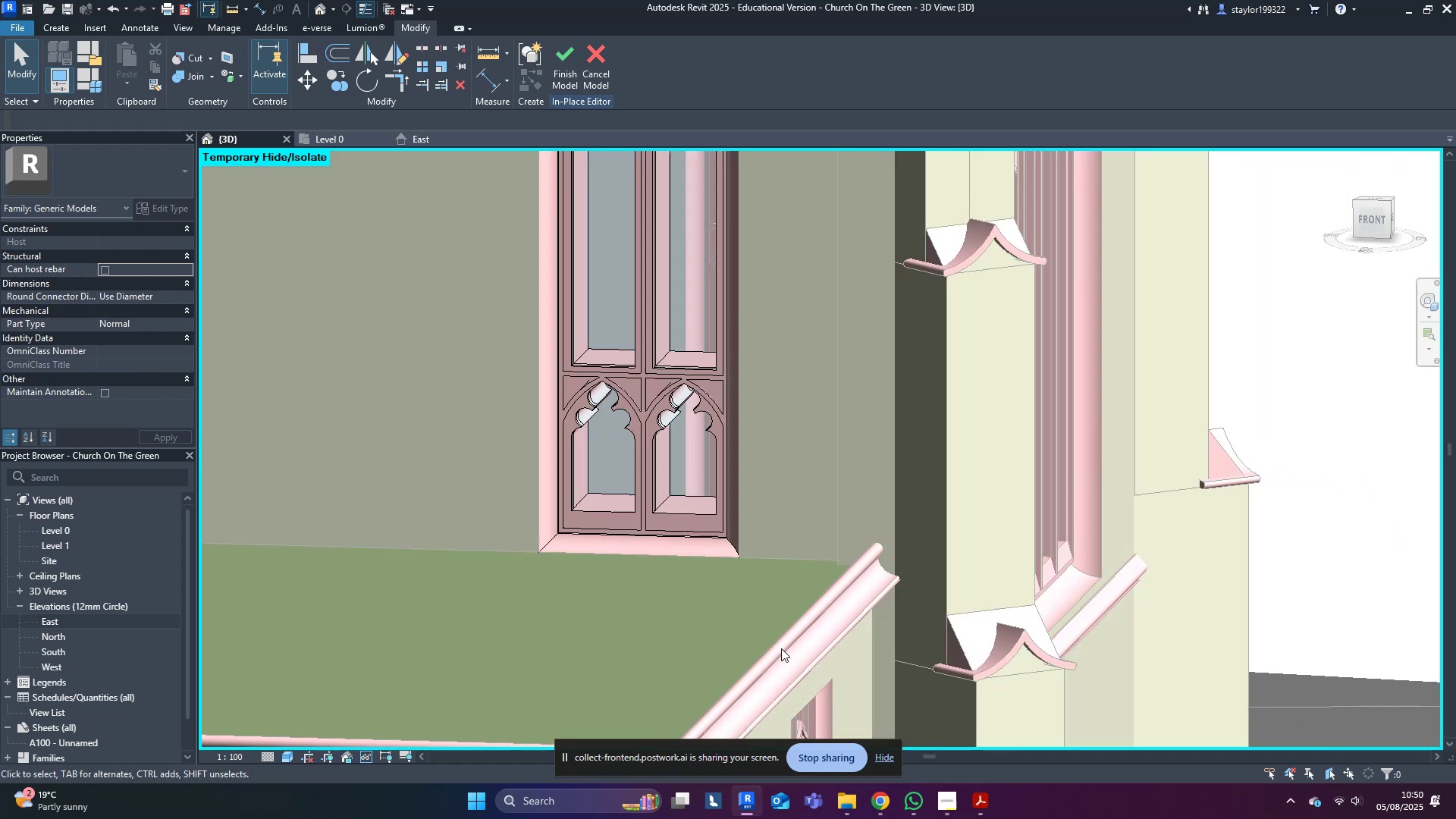 
scroll: coordinate [546, 458], scroll_direction: up, amount: 4.0
 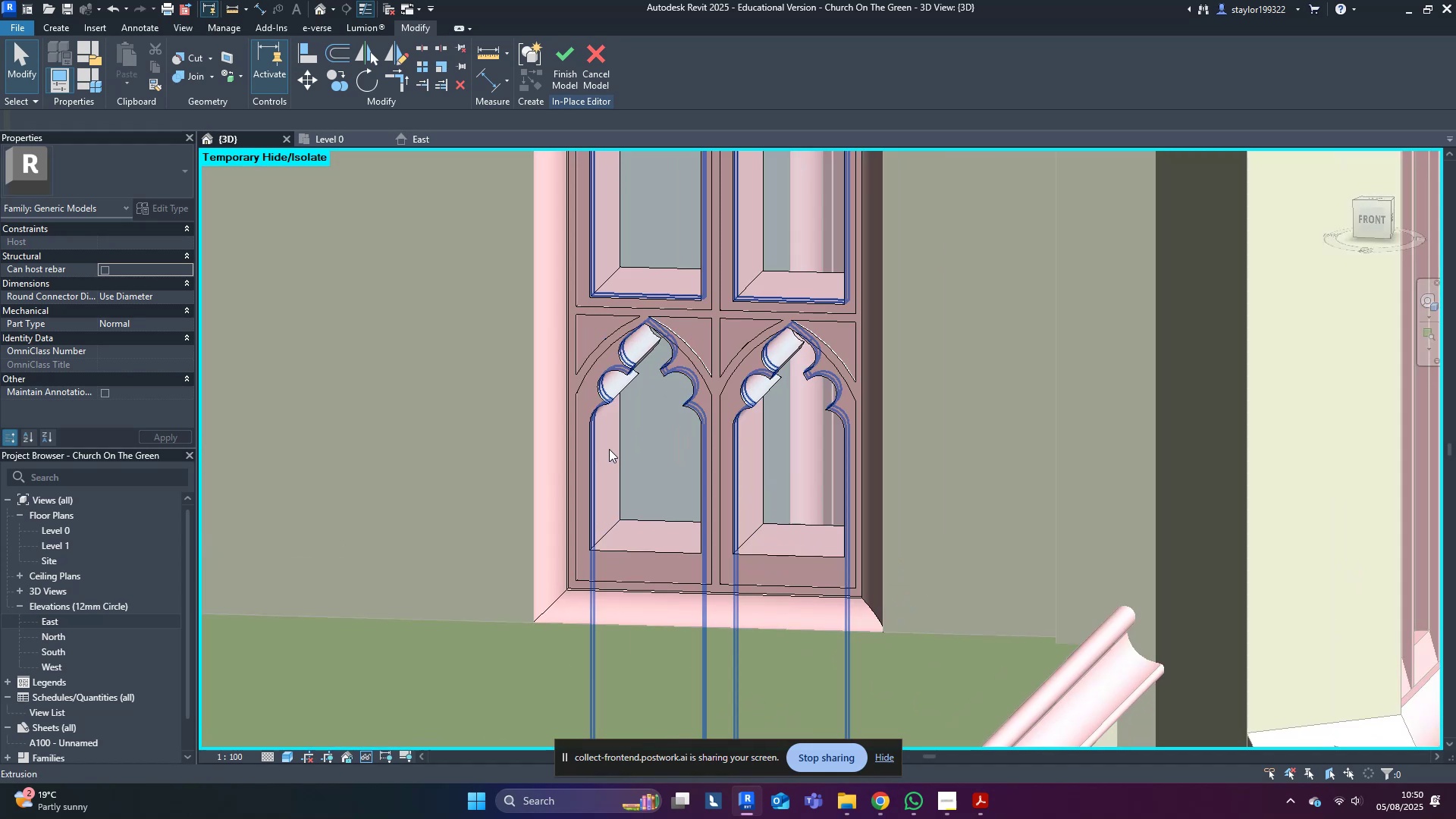 
left_click([609, 449])
 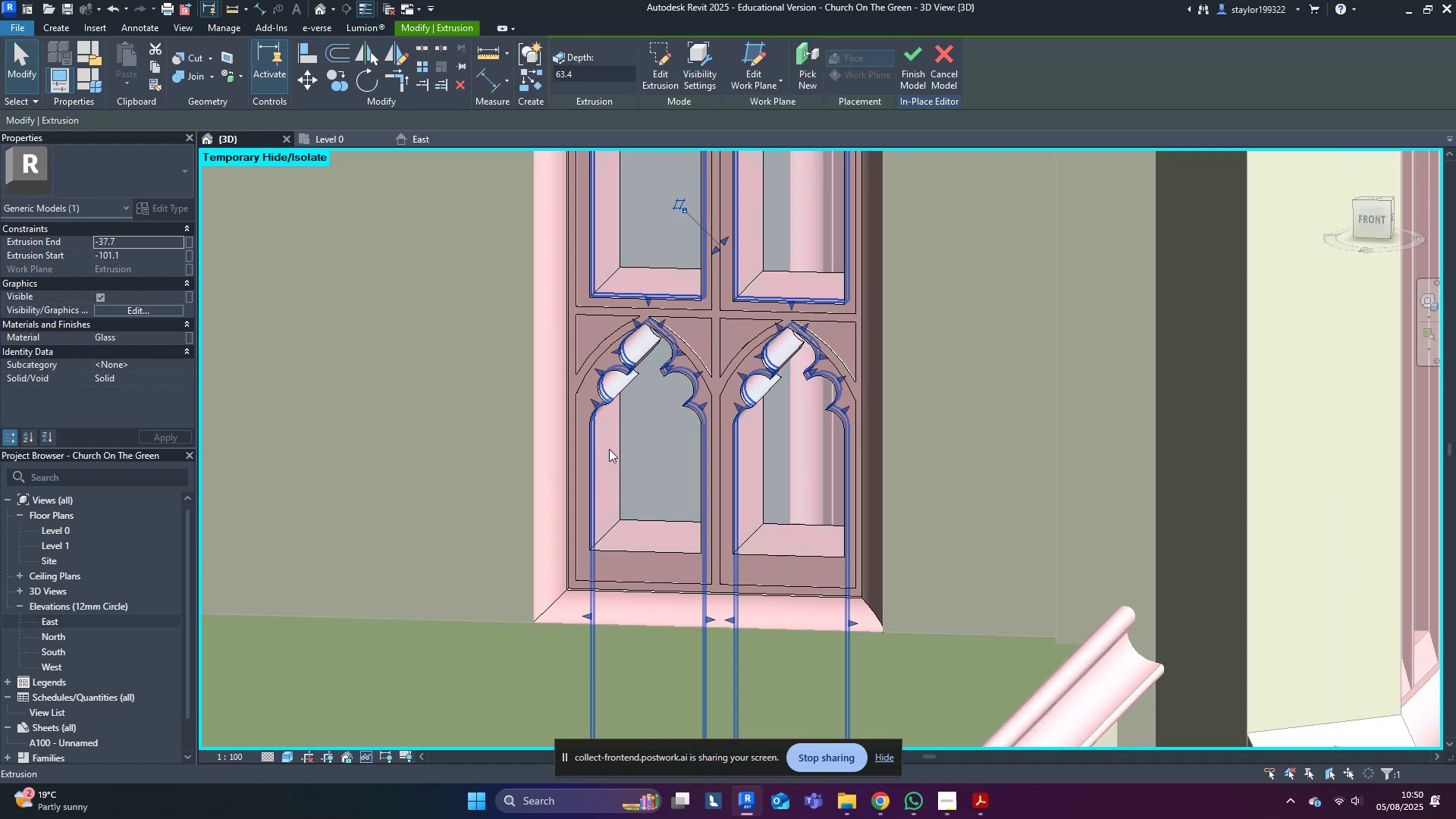 
scroll: coordinate [607, 449], scroll_direction: down, amount: 3.0
 